 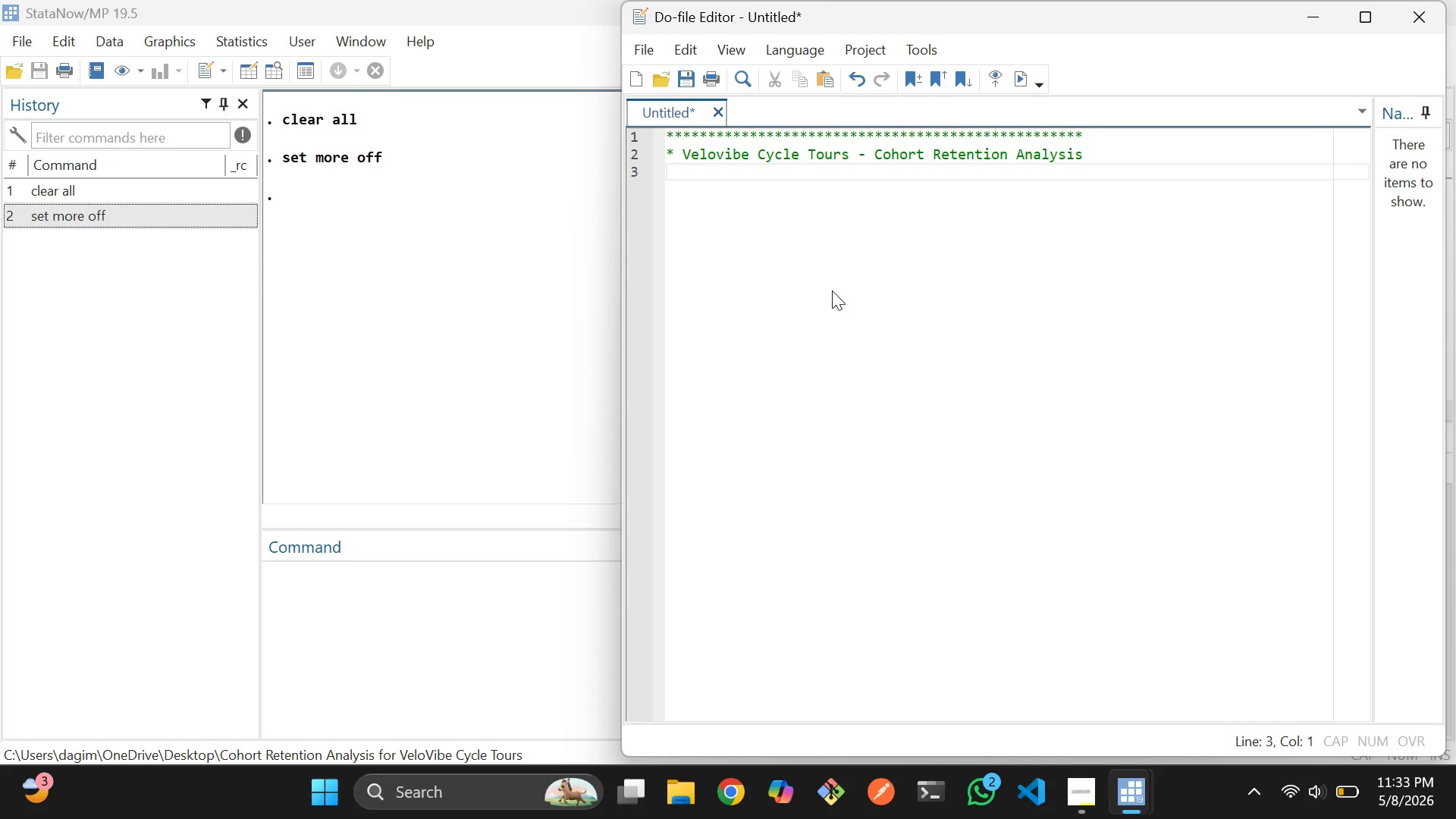 
type())
key(Backspace)
type(* Dataset )
key(Backspace)
type( )
 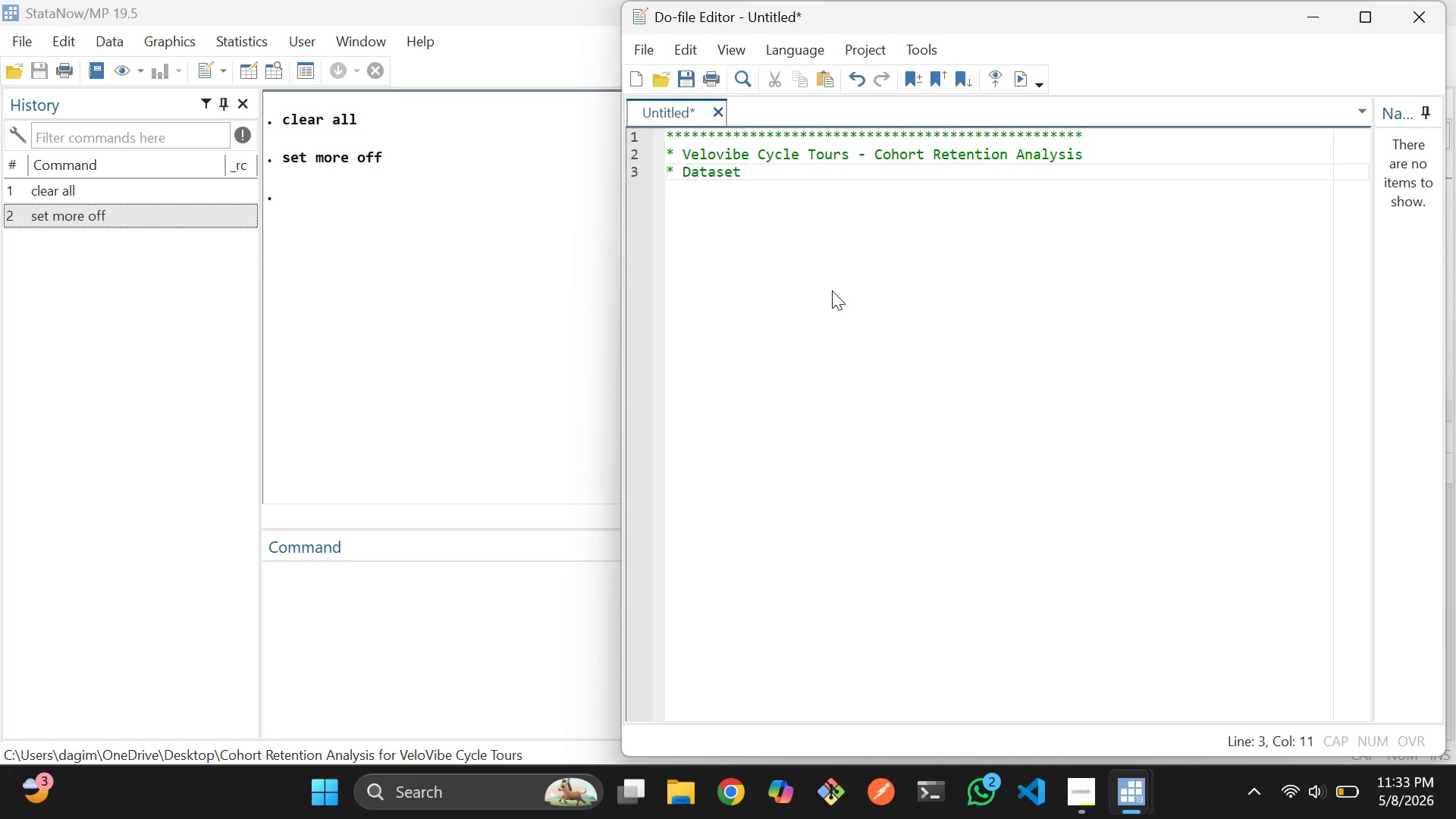 
type((Online REtail)
key(Backspace)
key(Backspace)
key(Backspace)
key(Backspace)
key(Backspace)
type(etail II ka)
key(Backspace)
key(Backspace)
type(-Kaggle)
 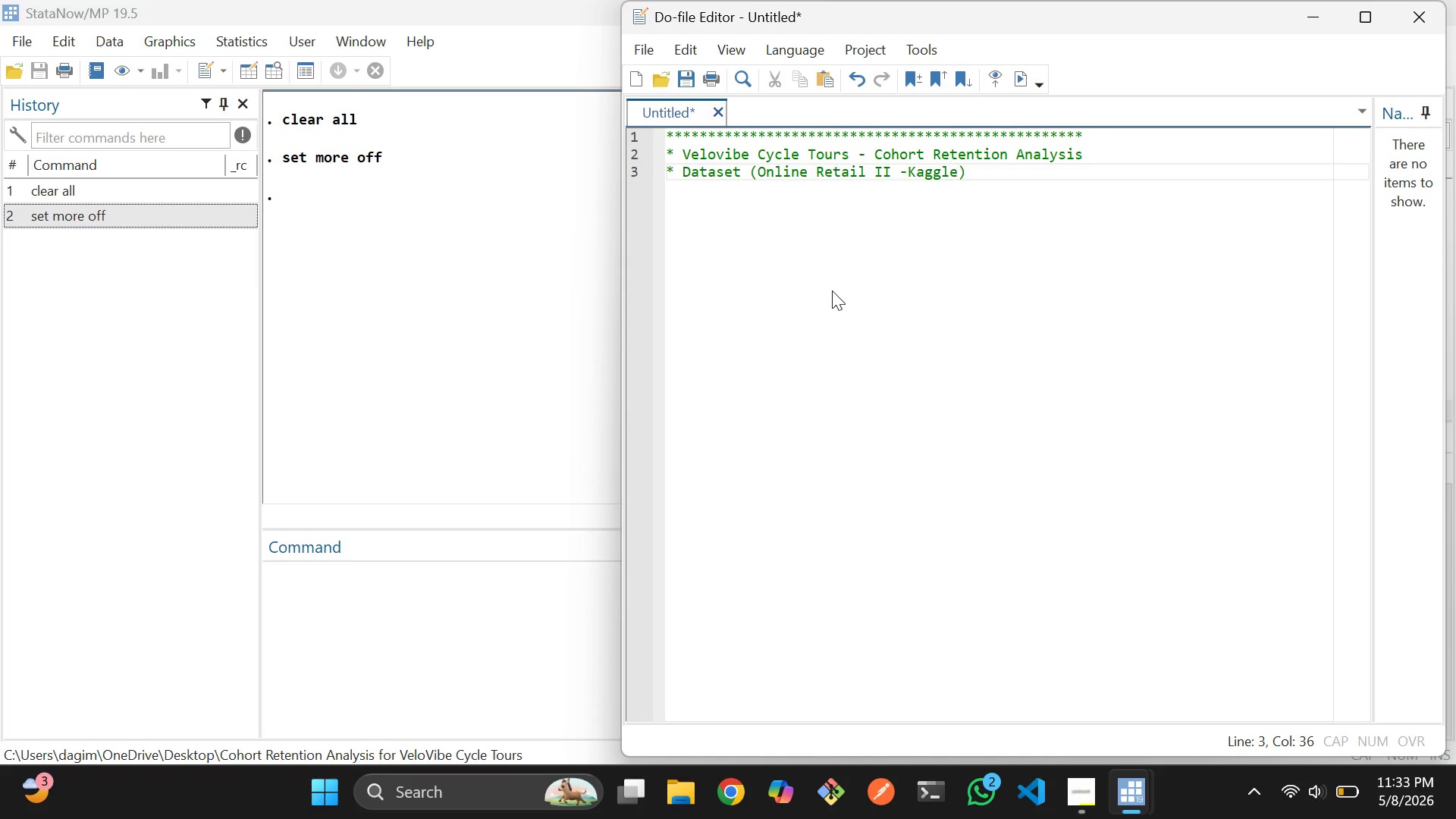 
wait(6.27)
 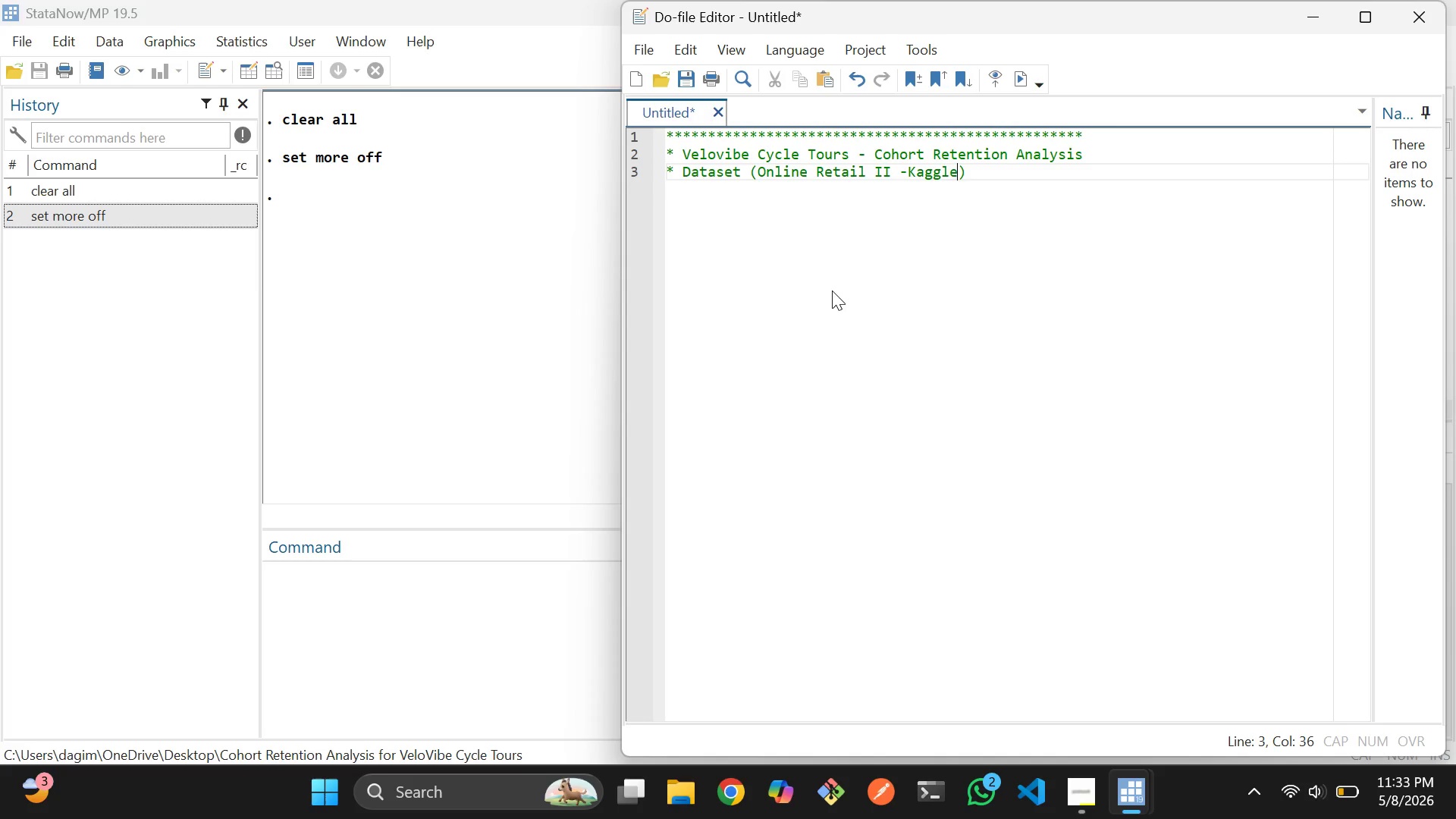 
key(ArrowRight)
 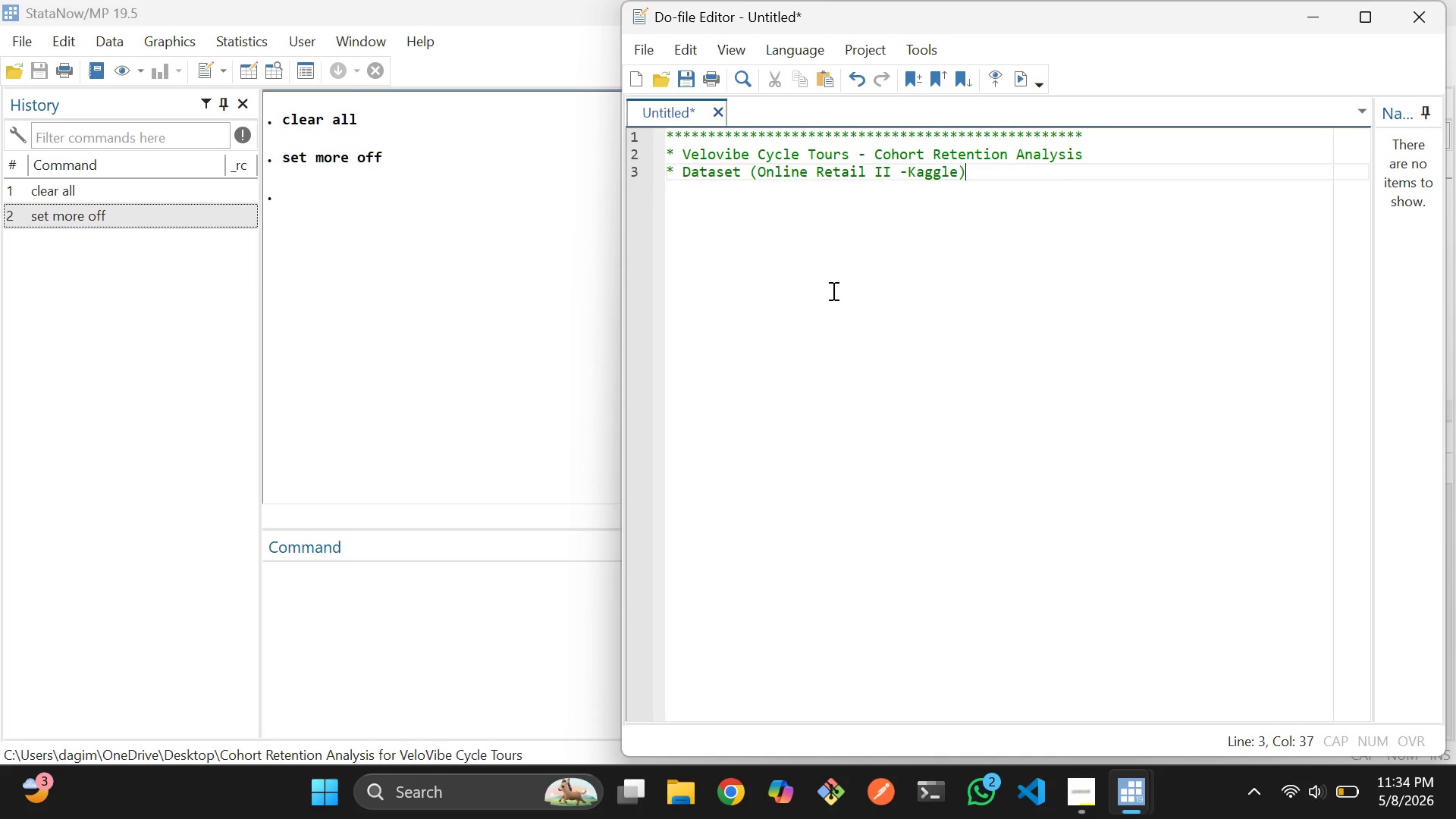 
key(ArrowRight)
 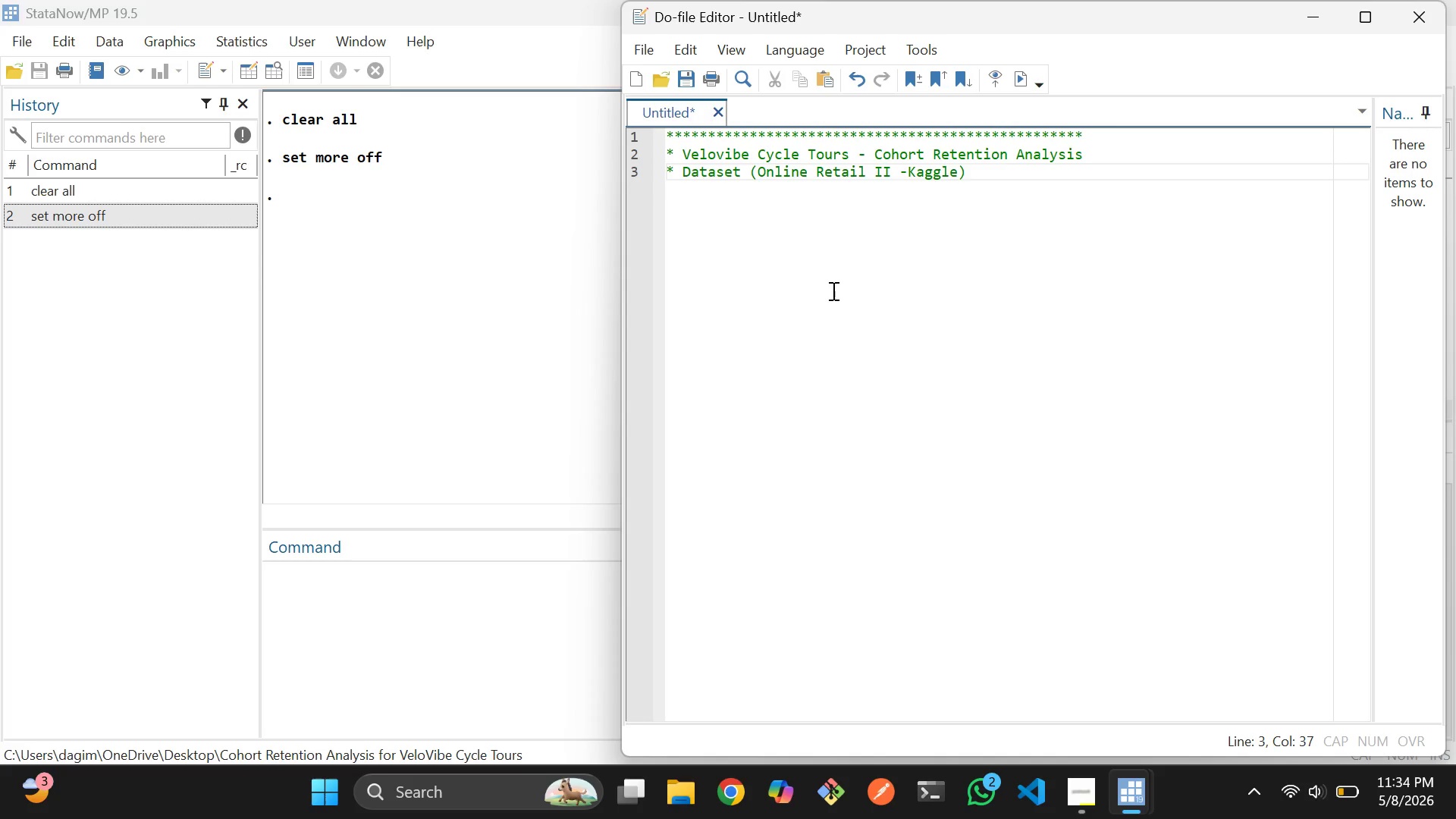 
key(Enter)
 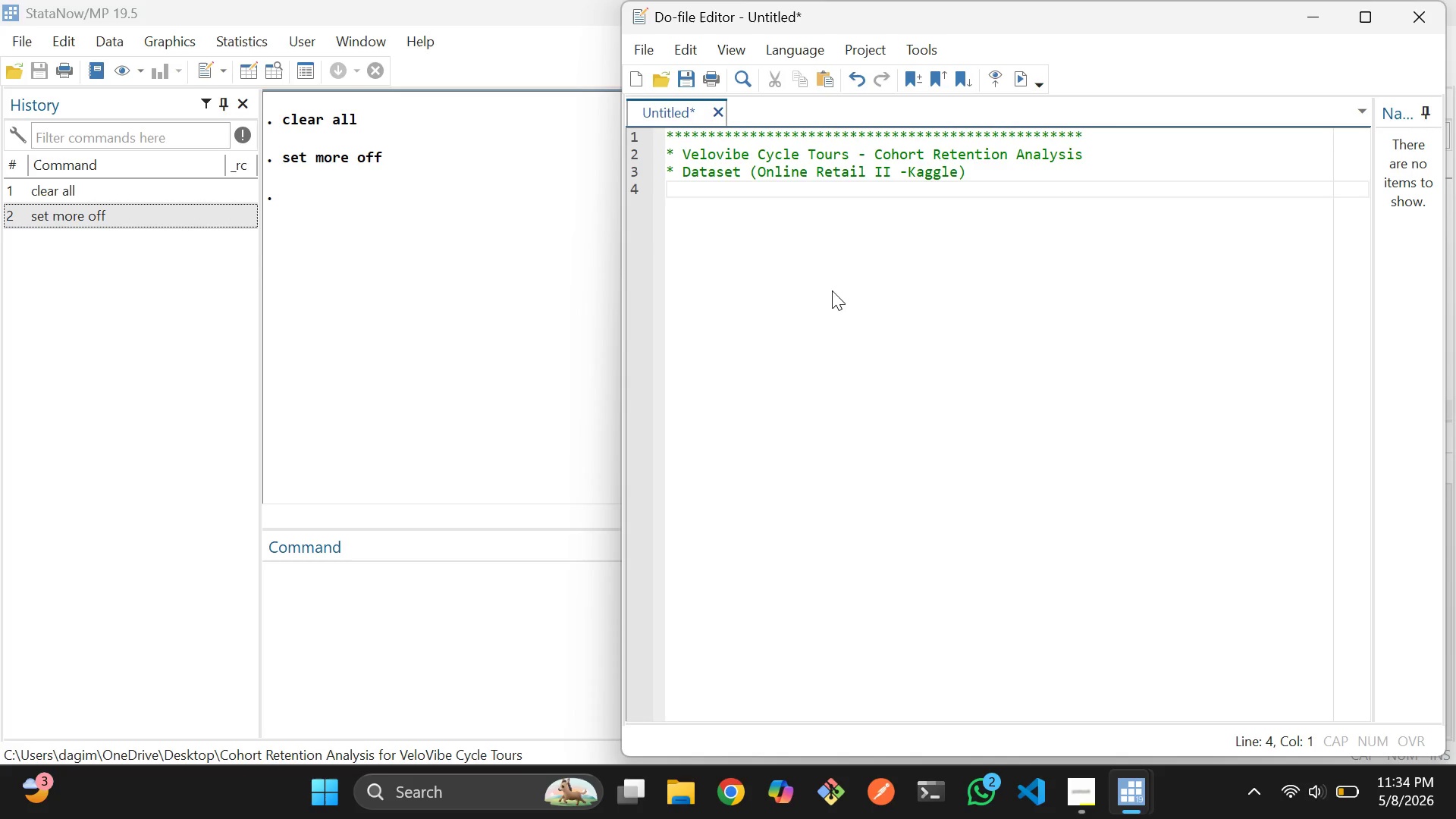 
wait(16.22)
 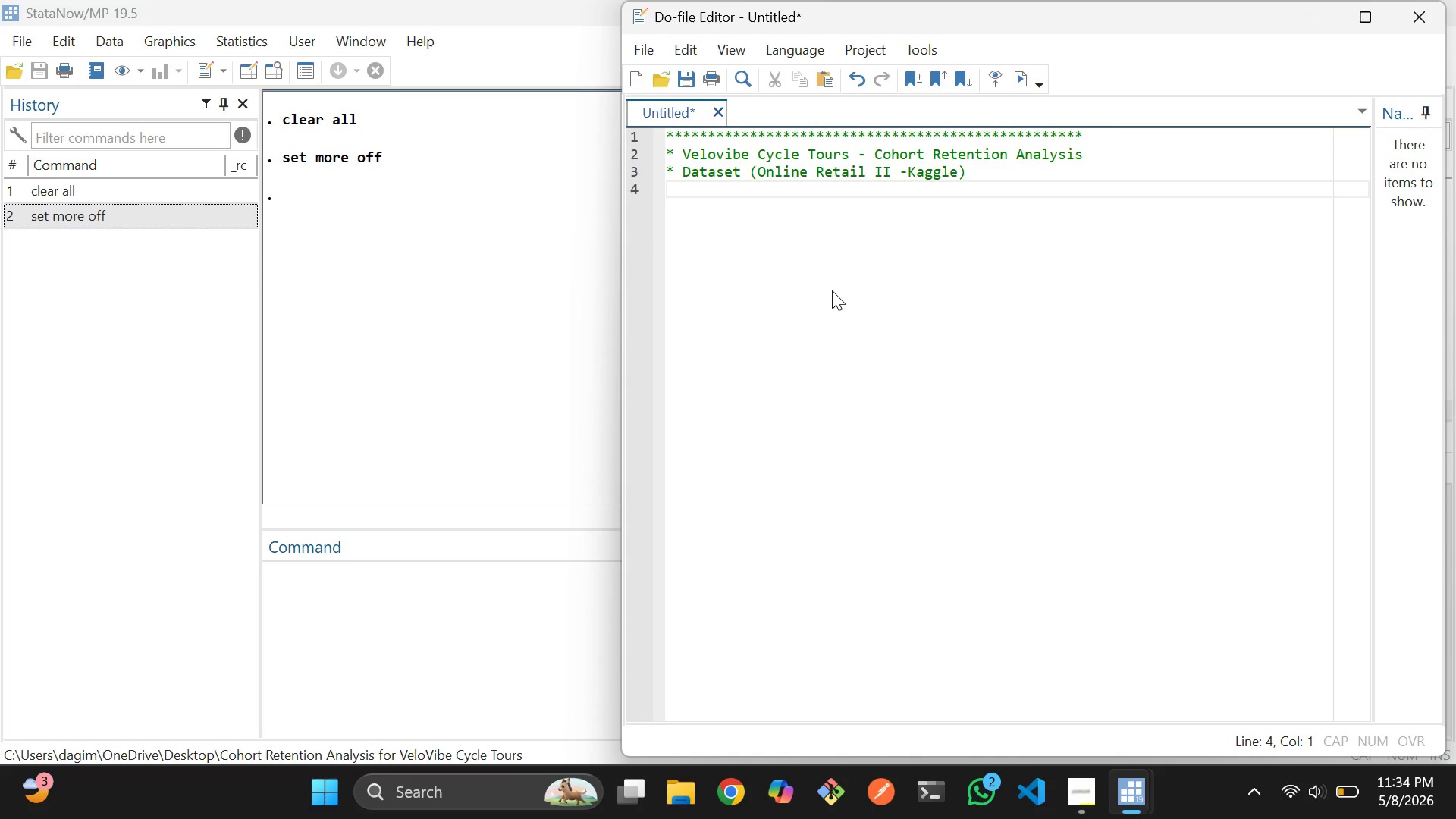 
type(***)
 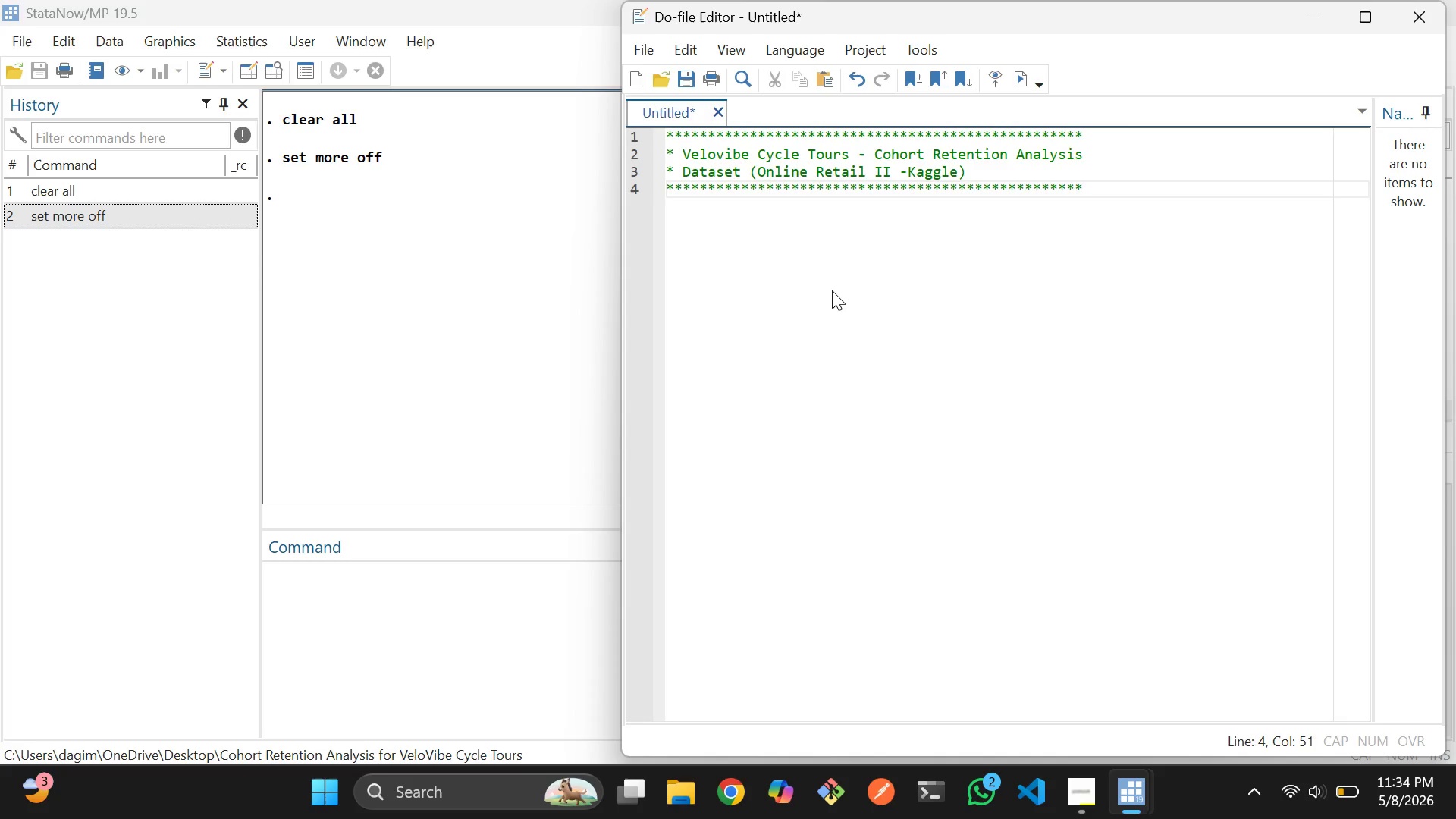 
key(Enter)
 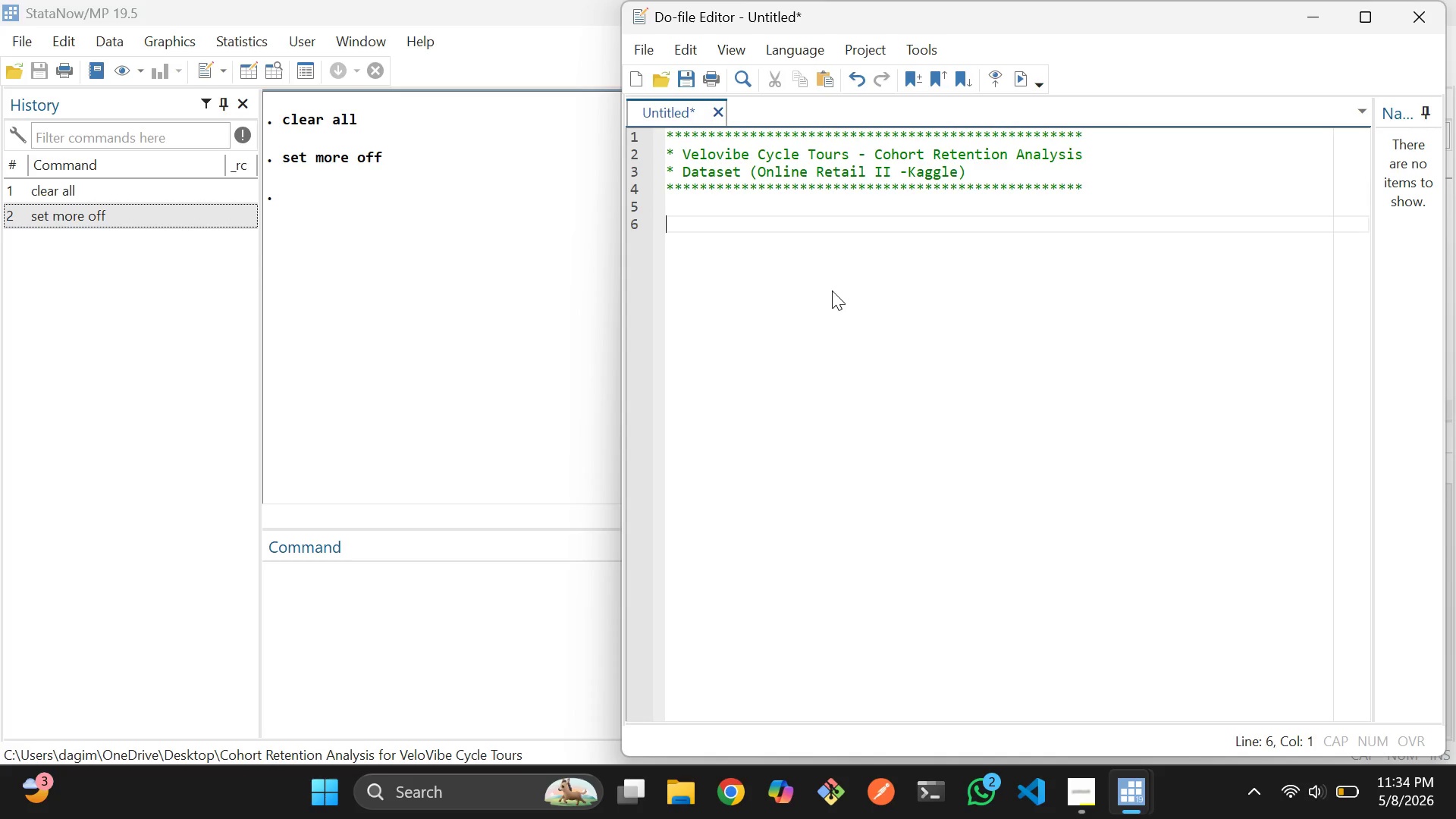 
key(Enter)
 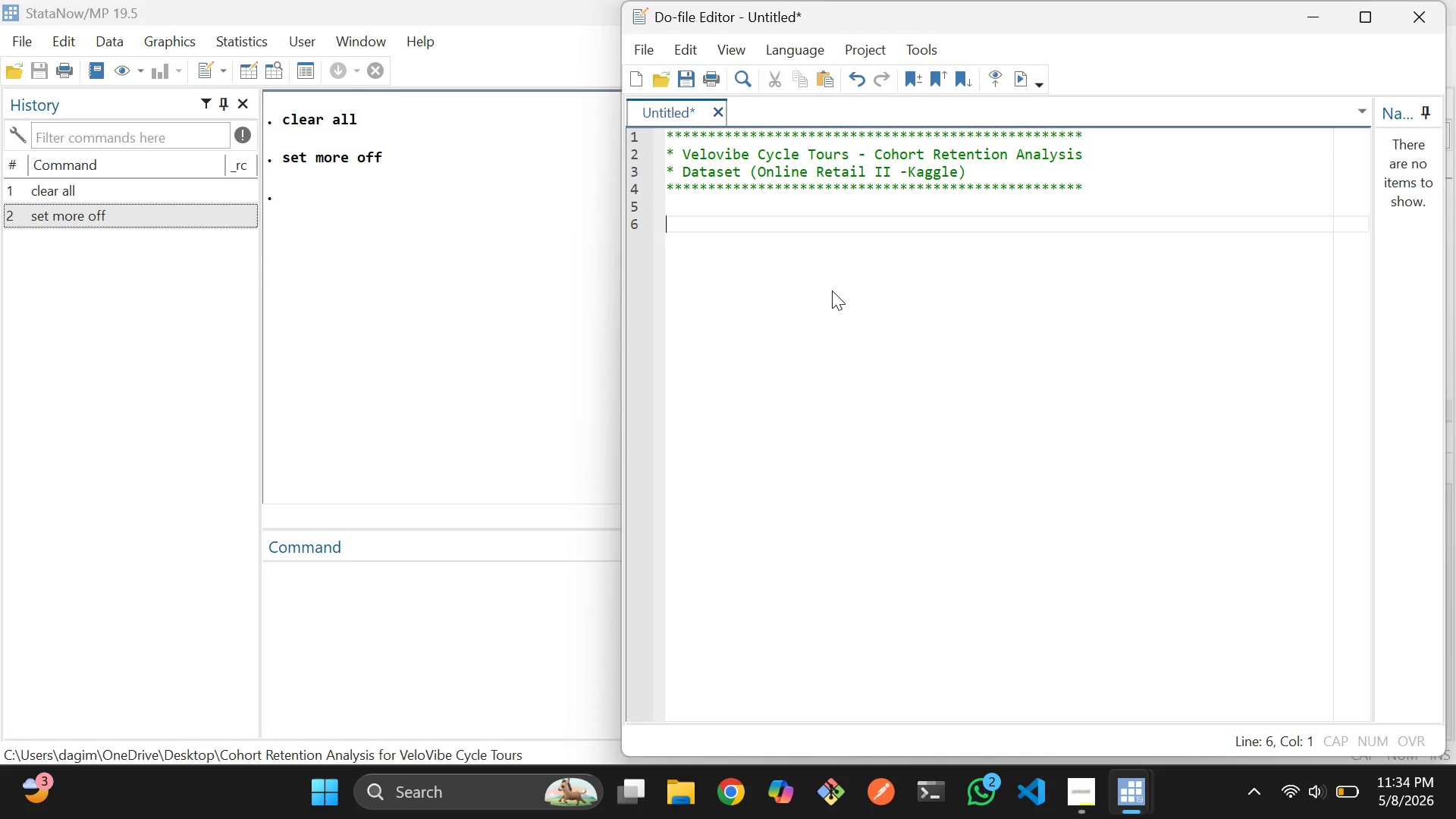 
type(clear all )
 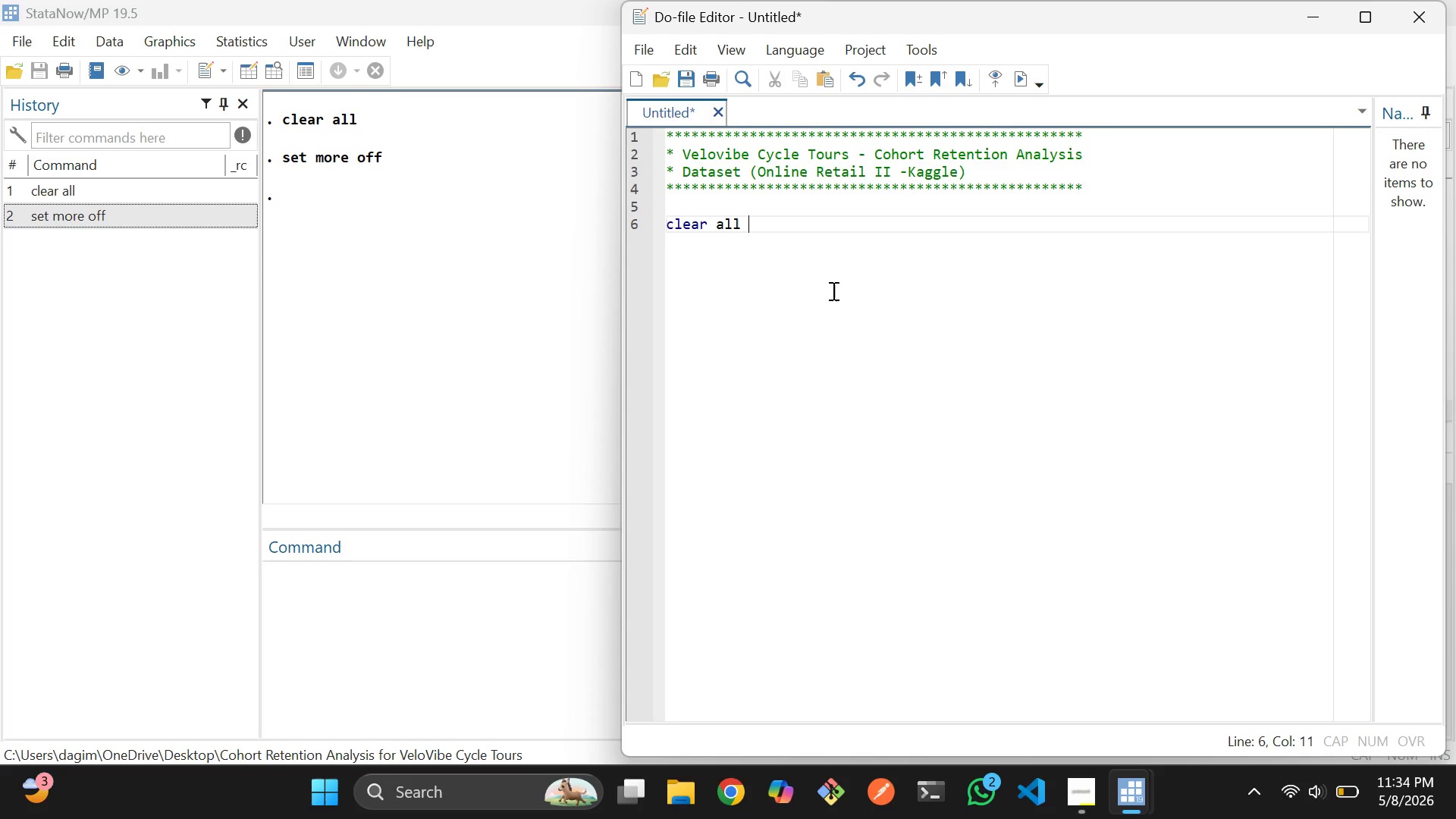 
key(Shift+Enter)
 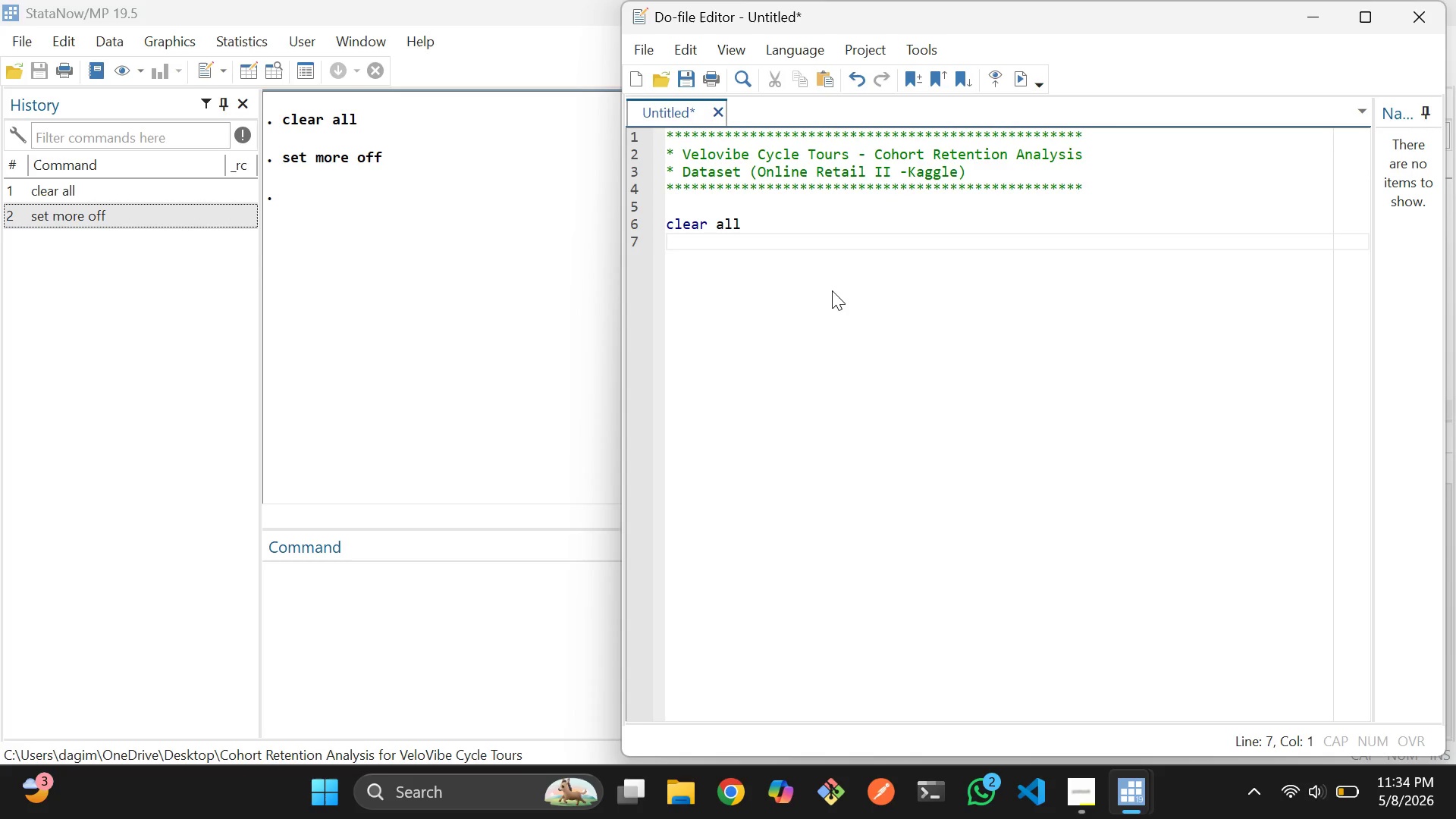 
type(set more off)
 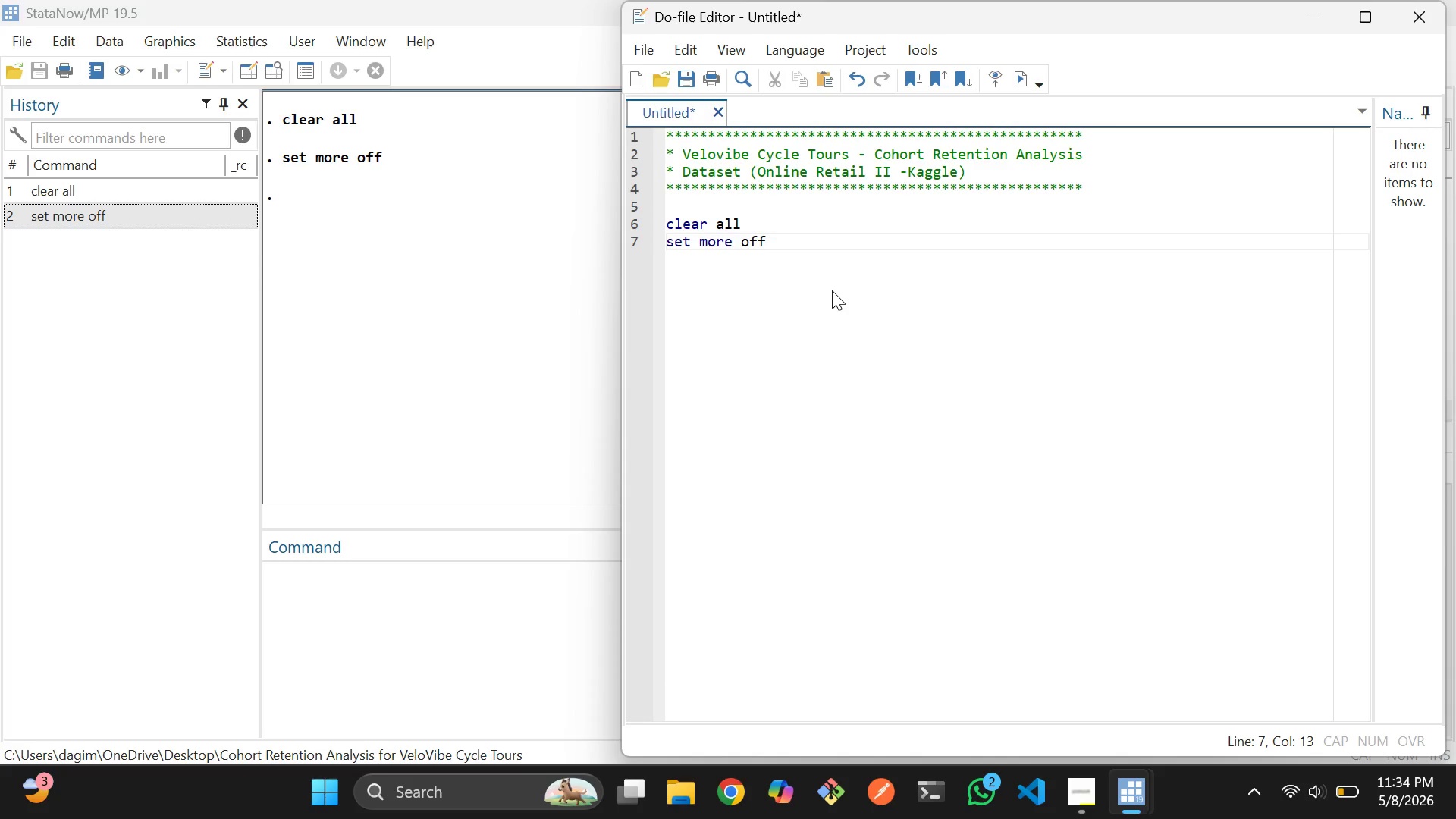 
key(Enter)
 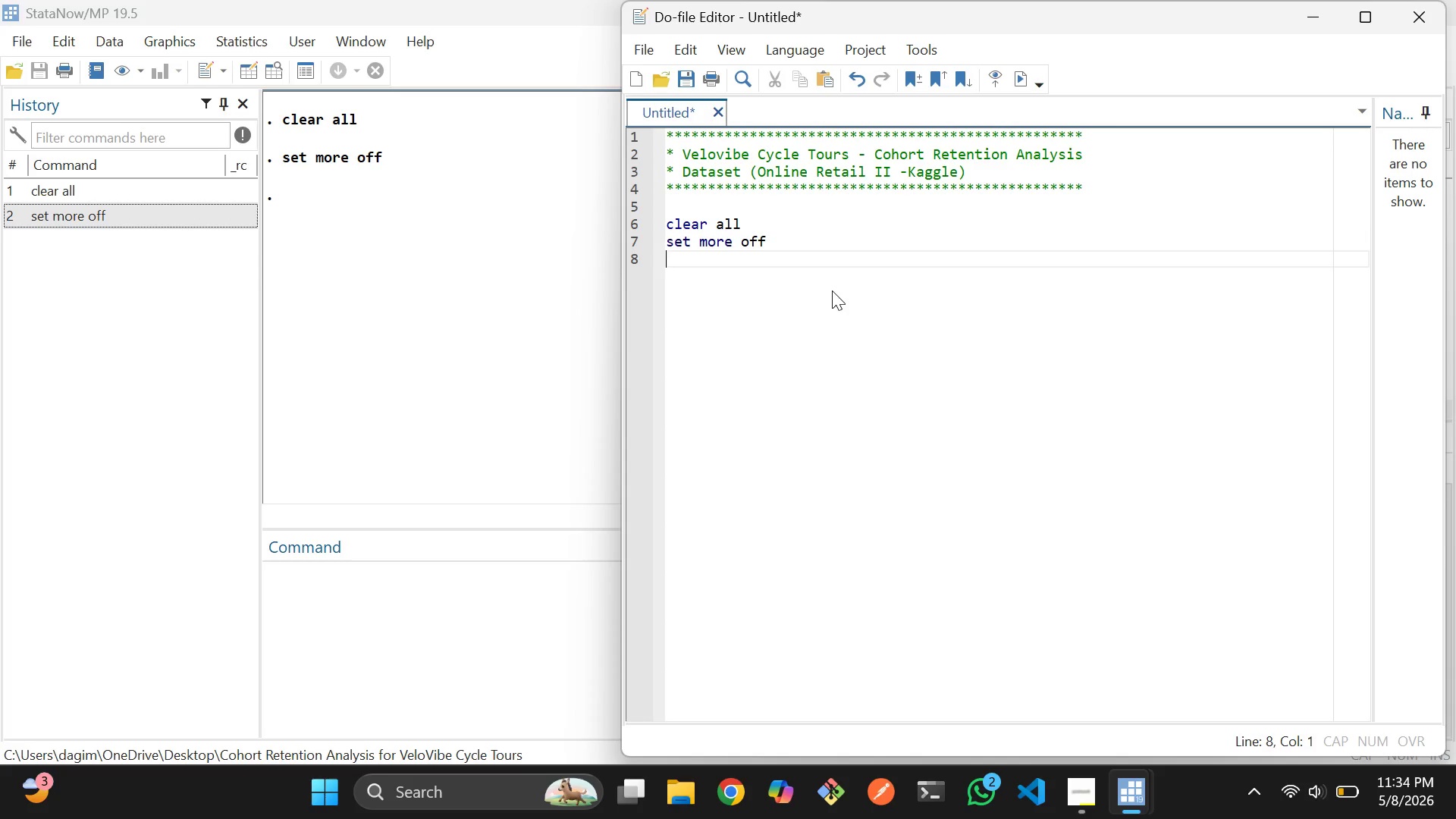 
key(Enter)
 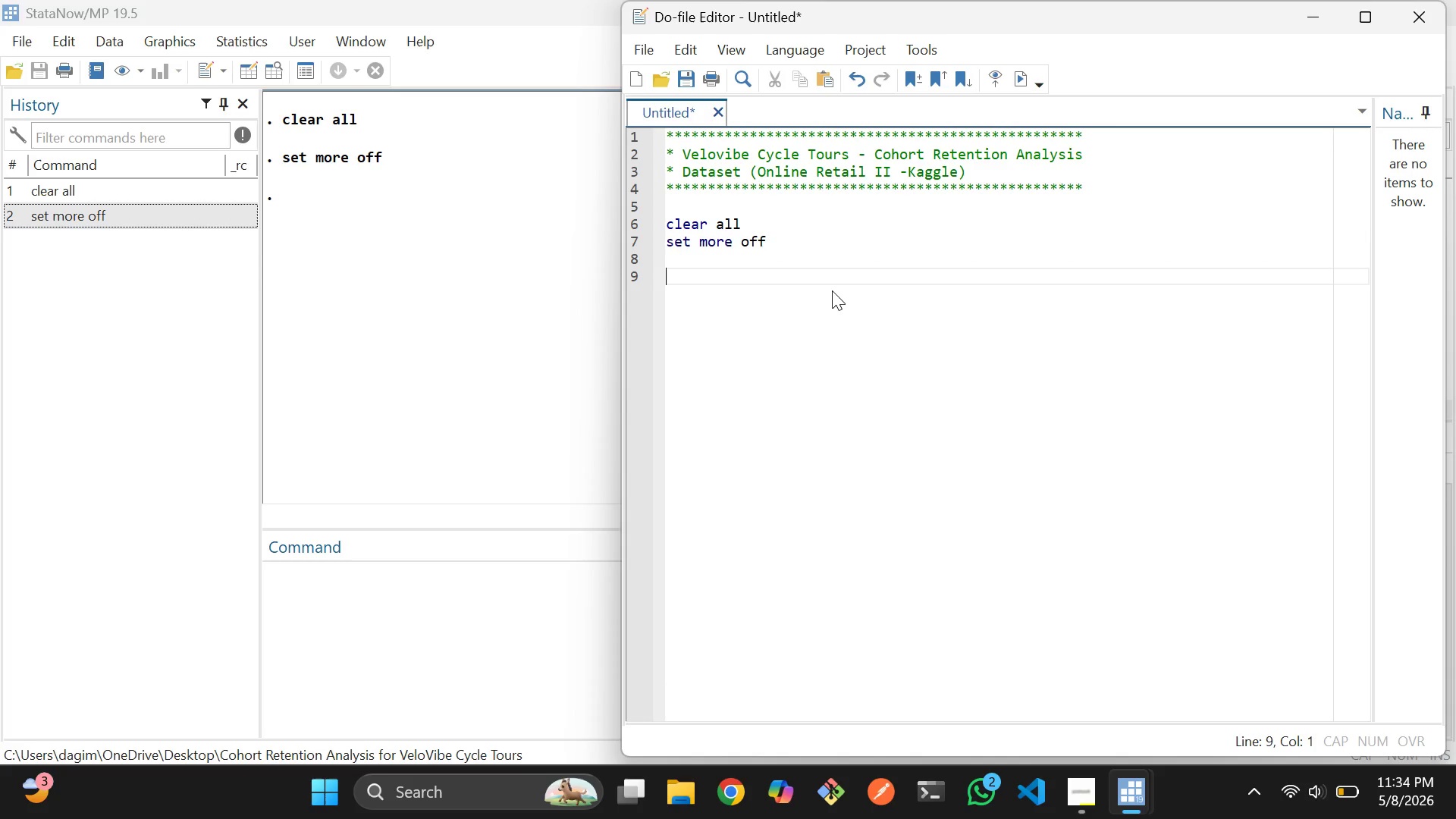 
type(* 1. Import the data)
 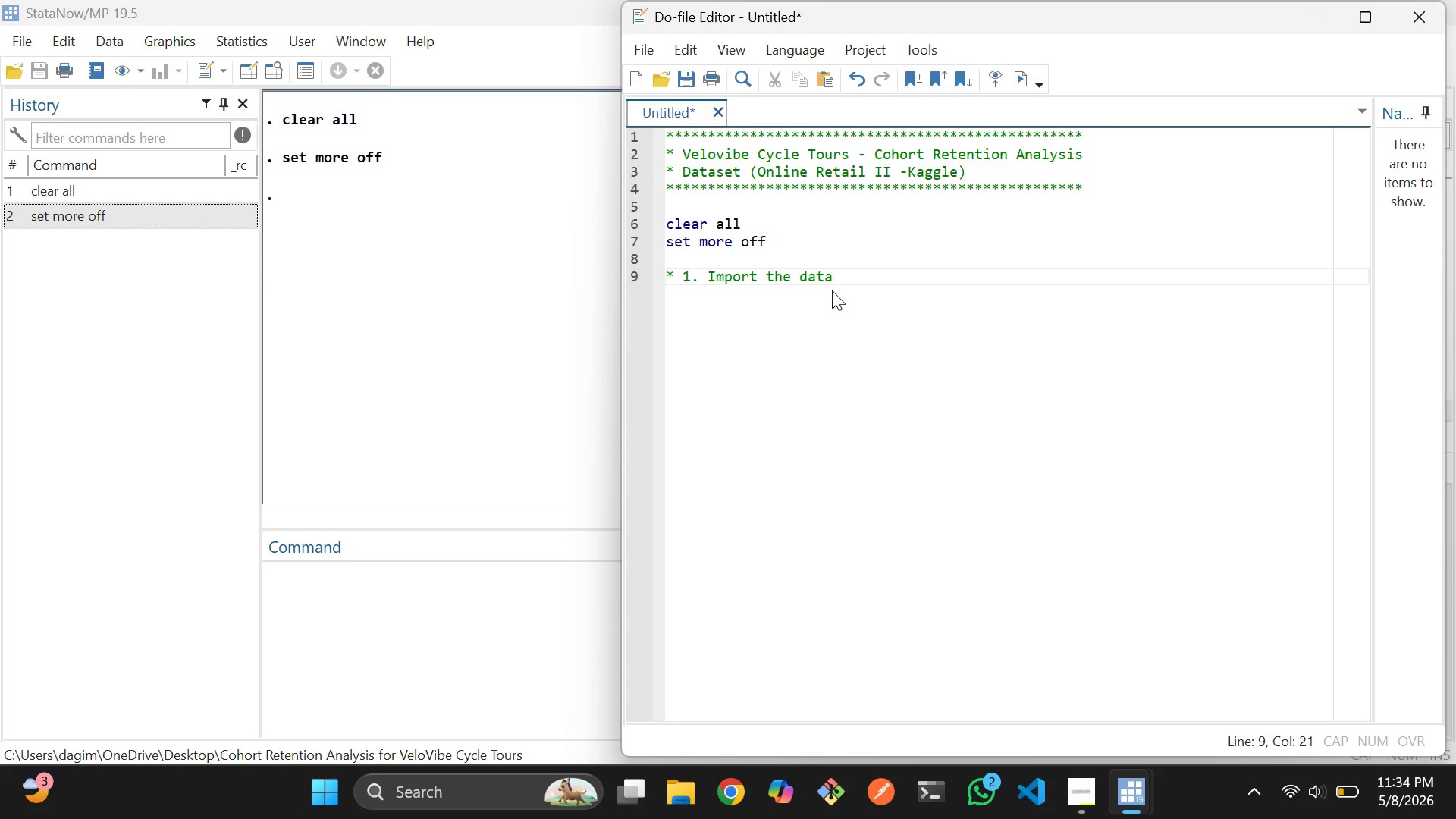 
key(Enter)
 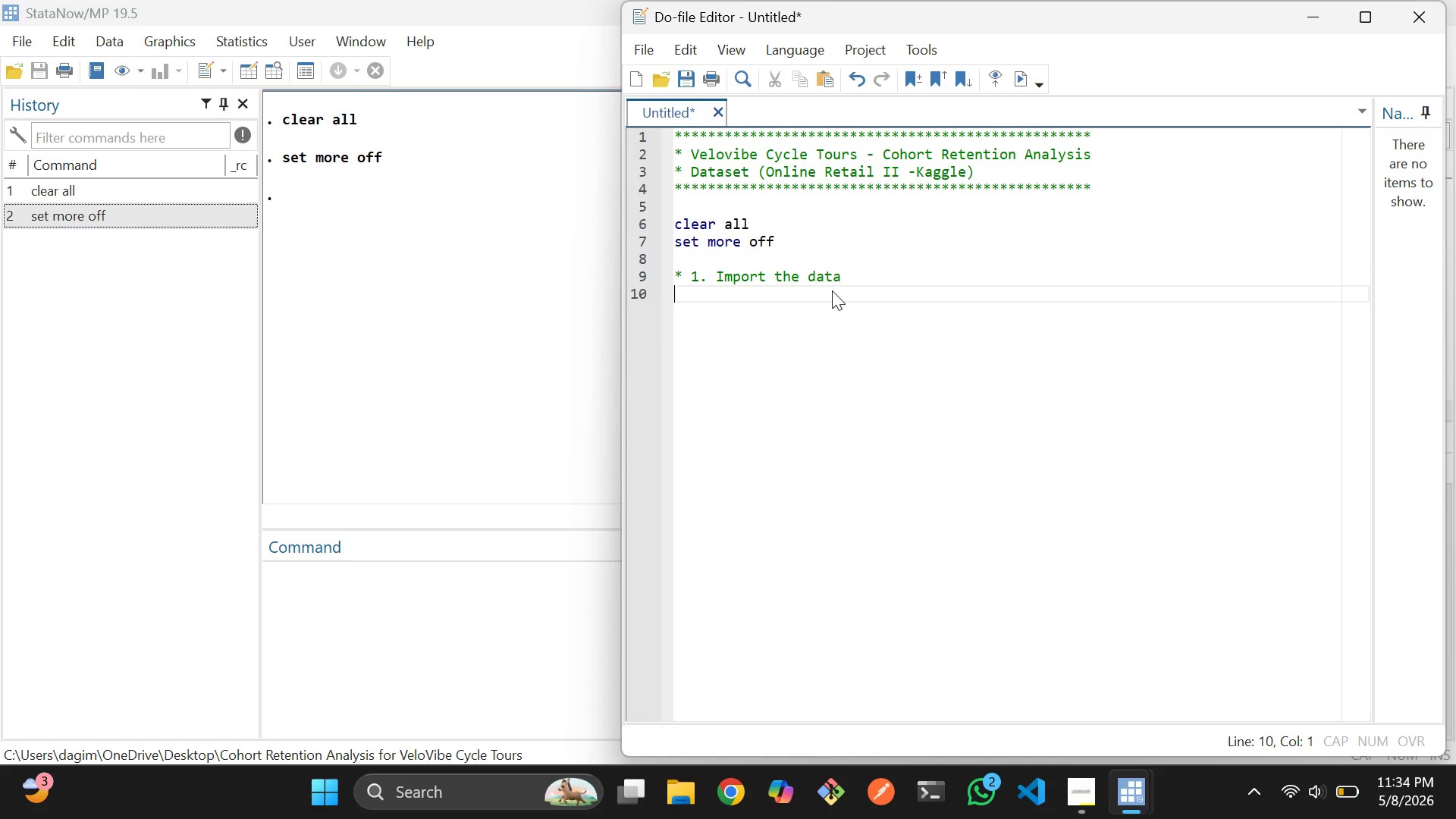 
key(Enter)
 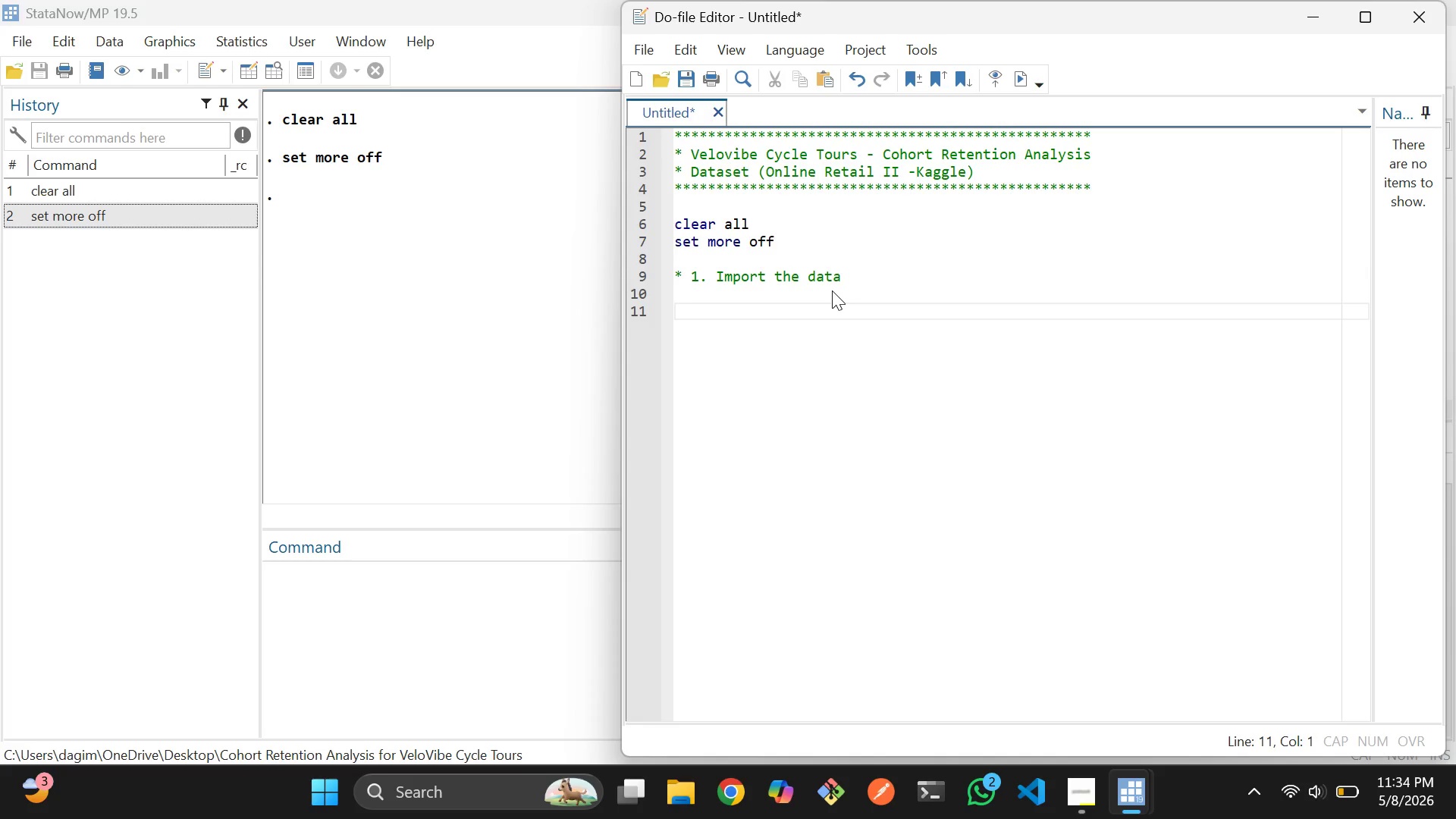 
type(import  delm)
key(Backspace)
type(im)
 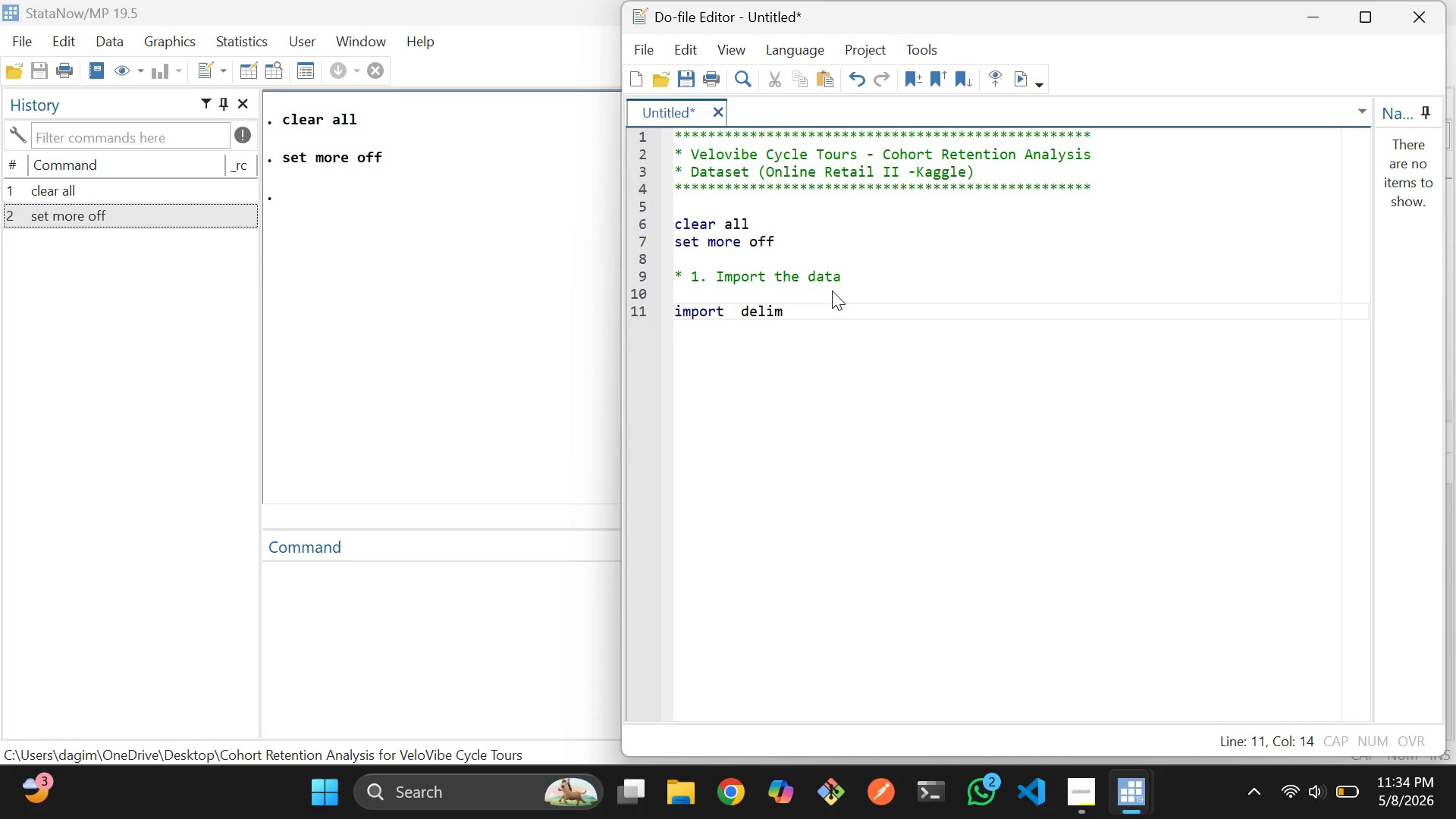 
wait(8.75)
 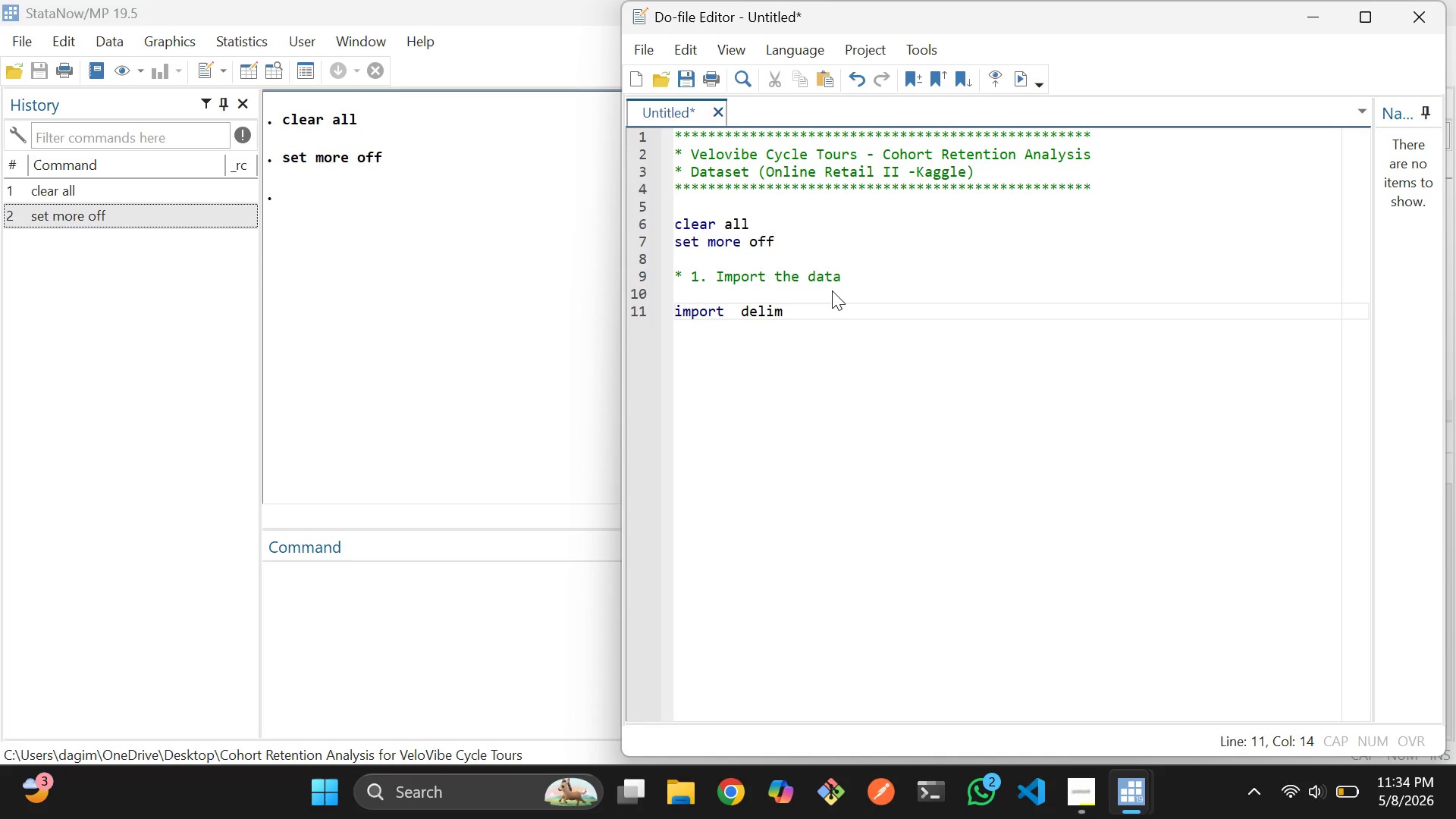 
key(Backspace)
type(mited "online_retail_II,csv)
 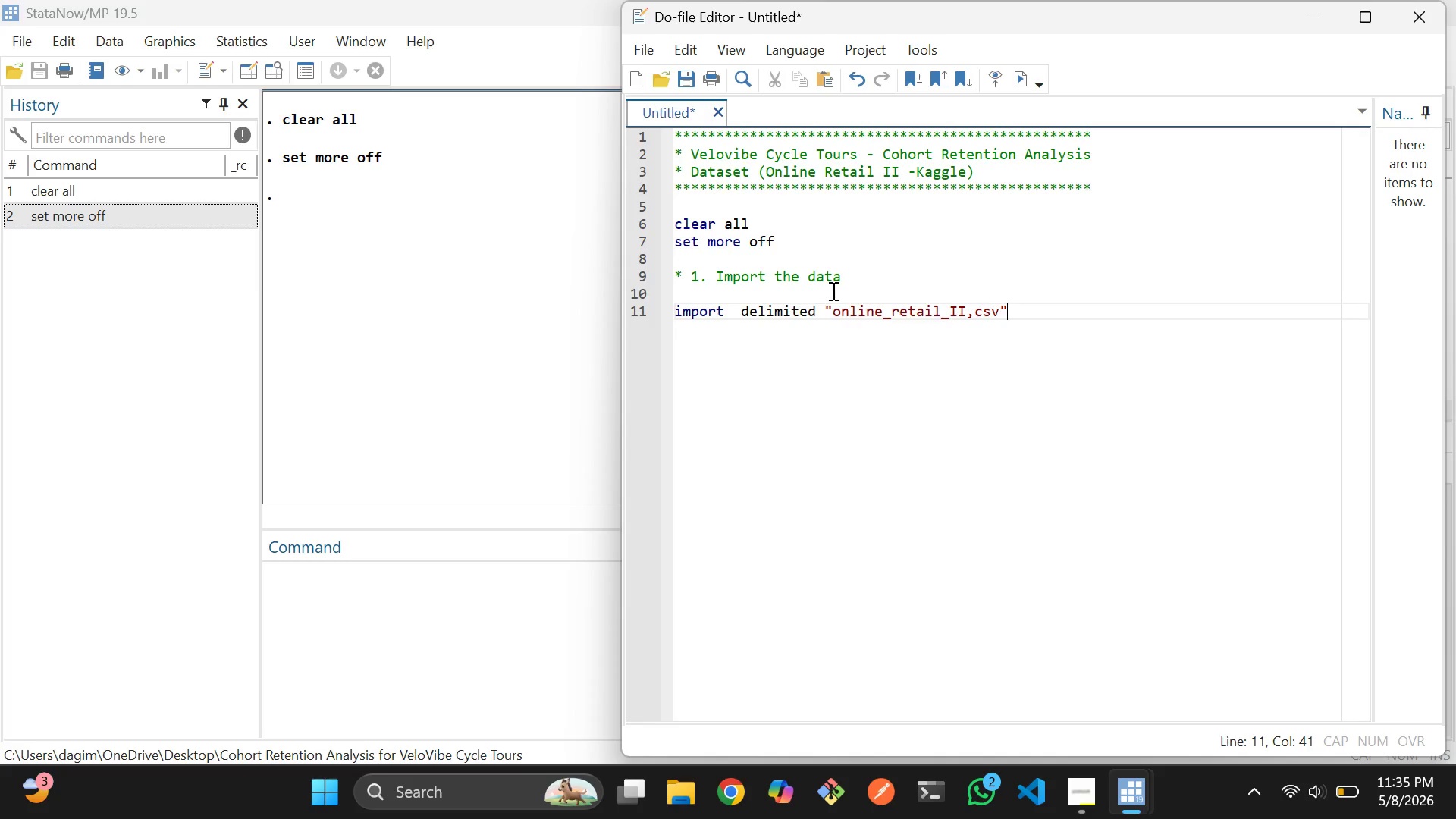 
 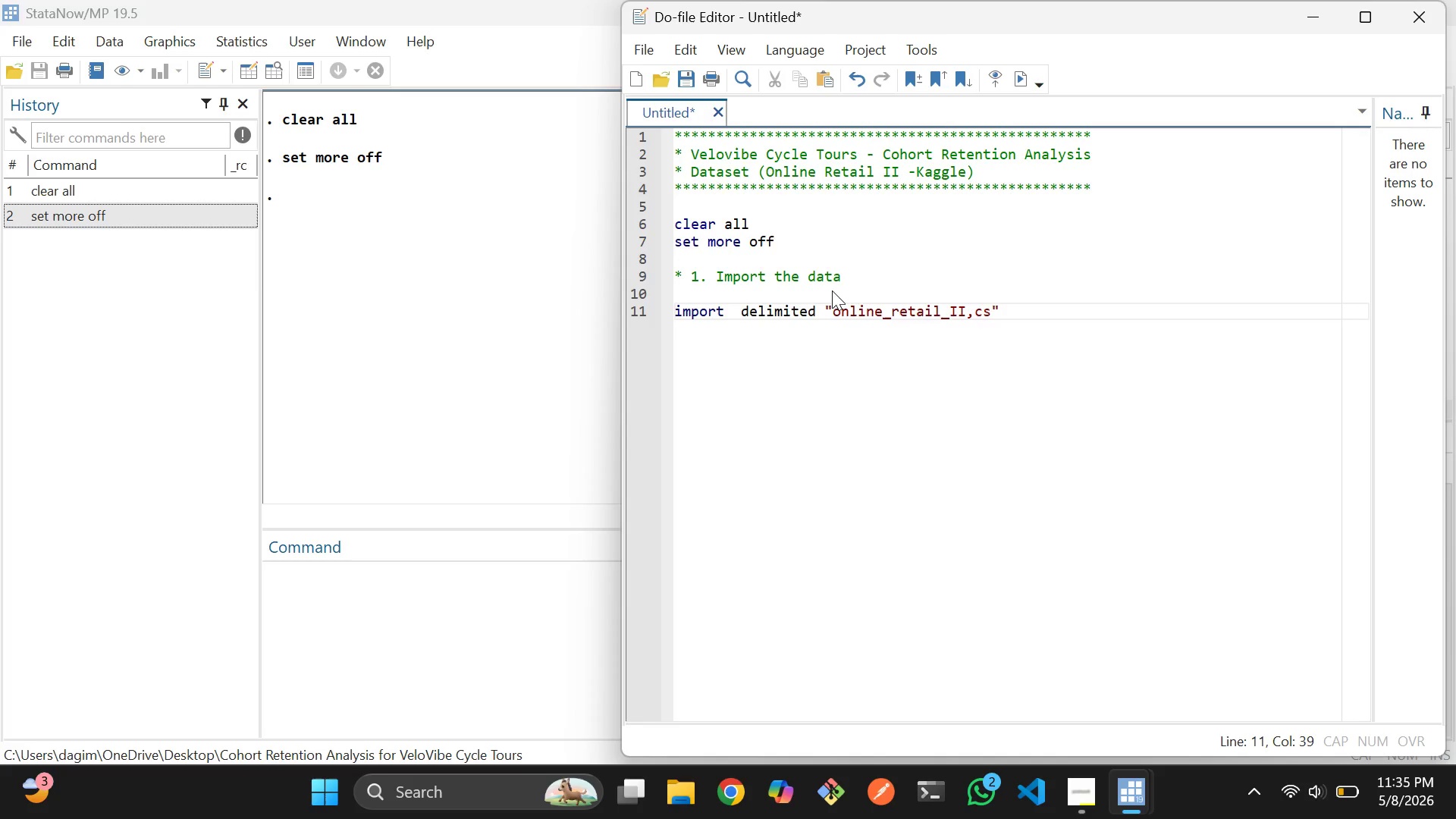 
key(ArrowRight)
 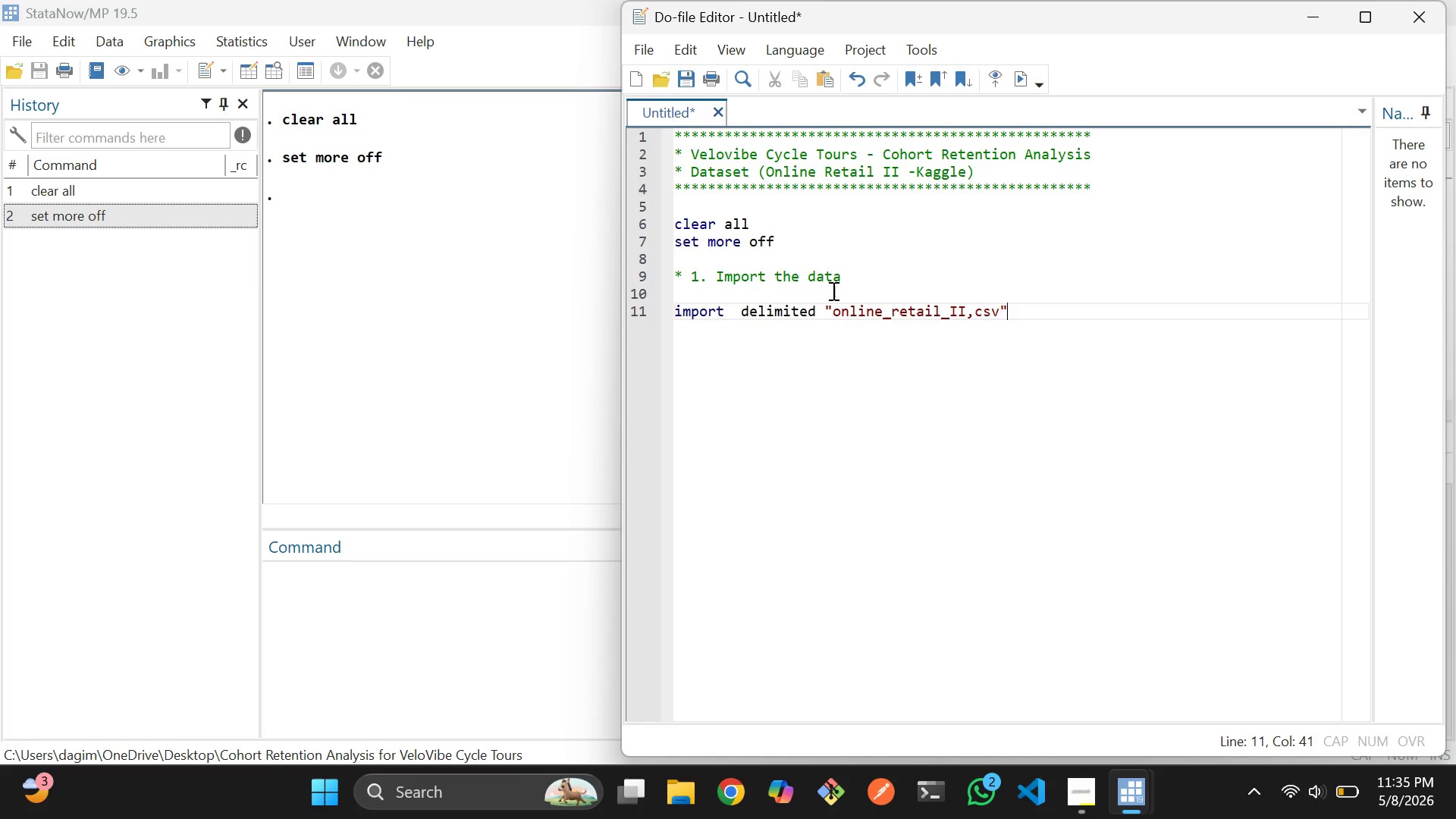 
type(, clear)
 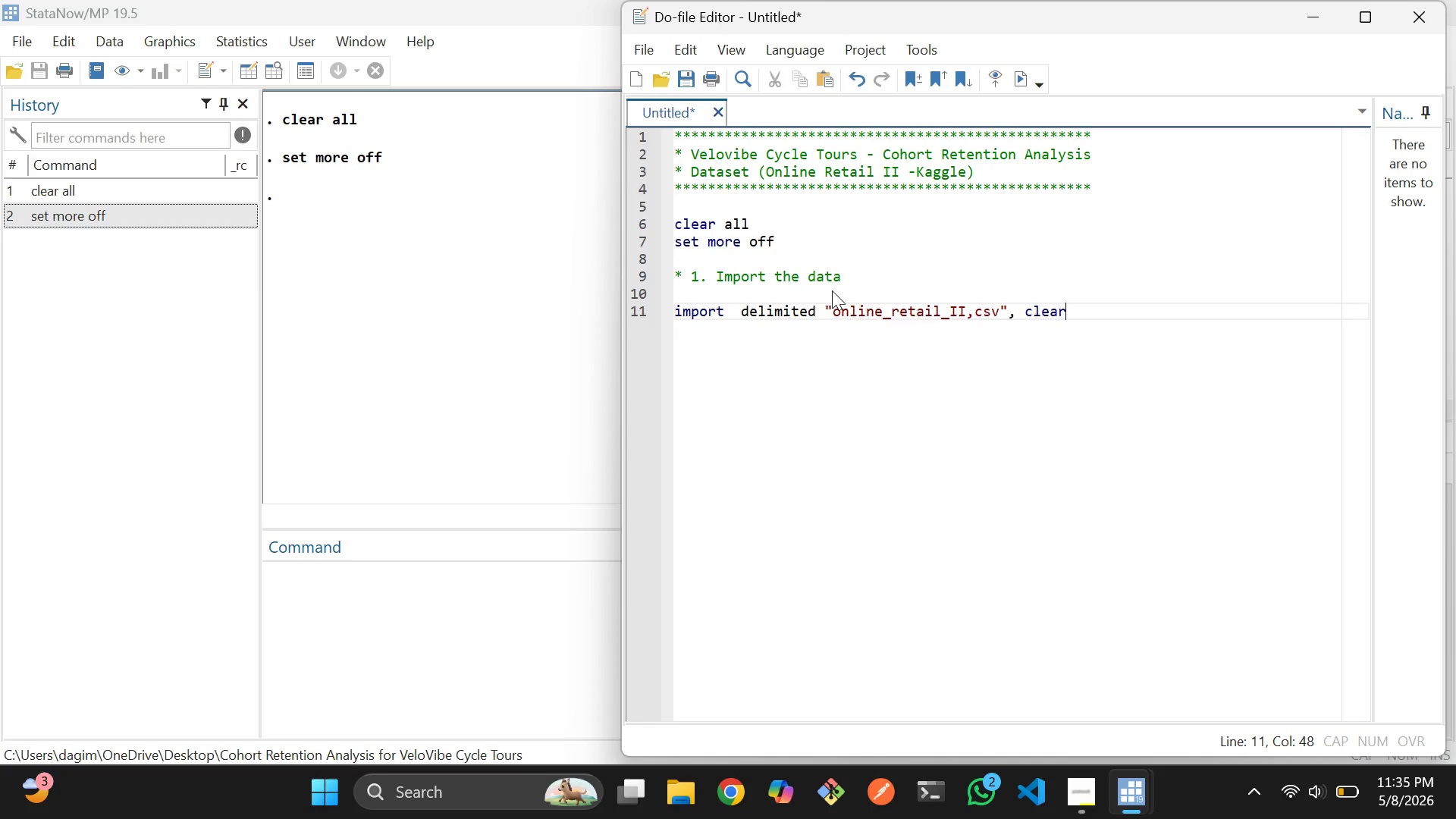 
key(Shift+ArrowUp)
 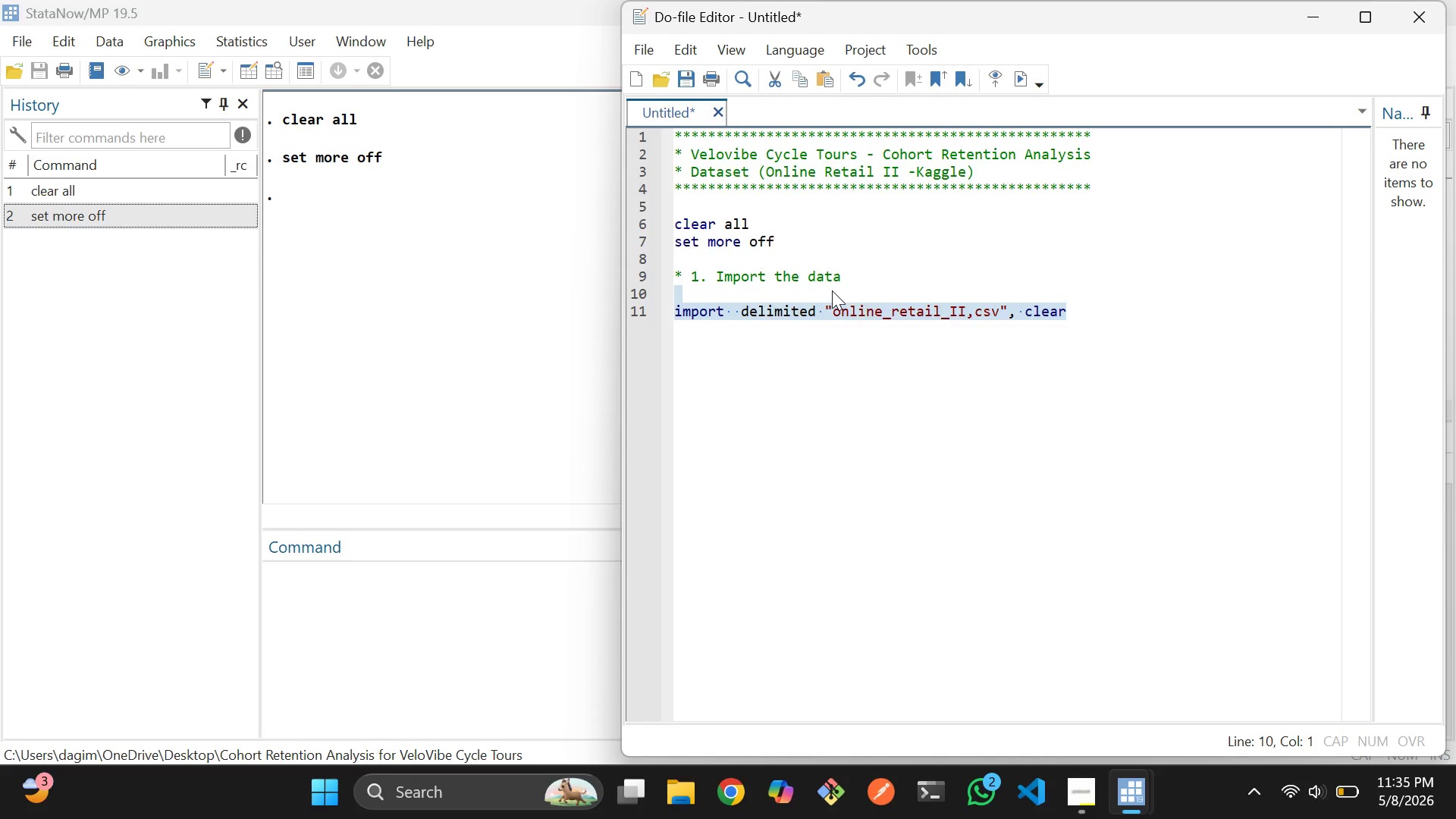 
key(Control+D)
 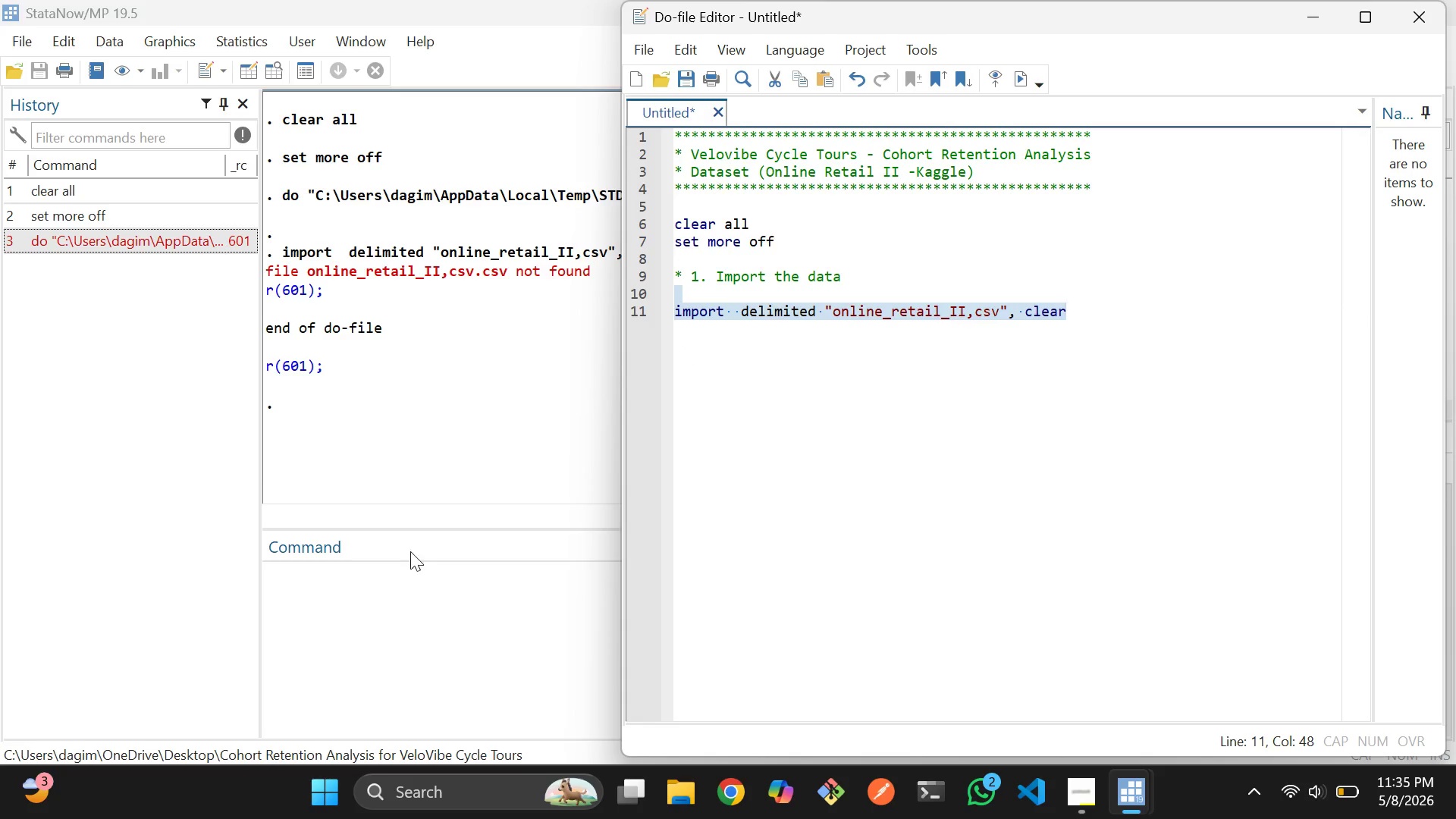 
left_click([418, 593])
 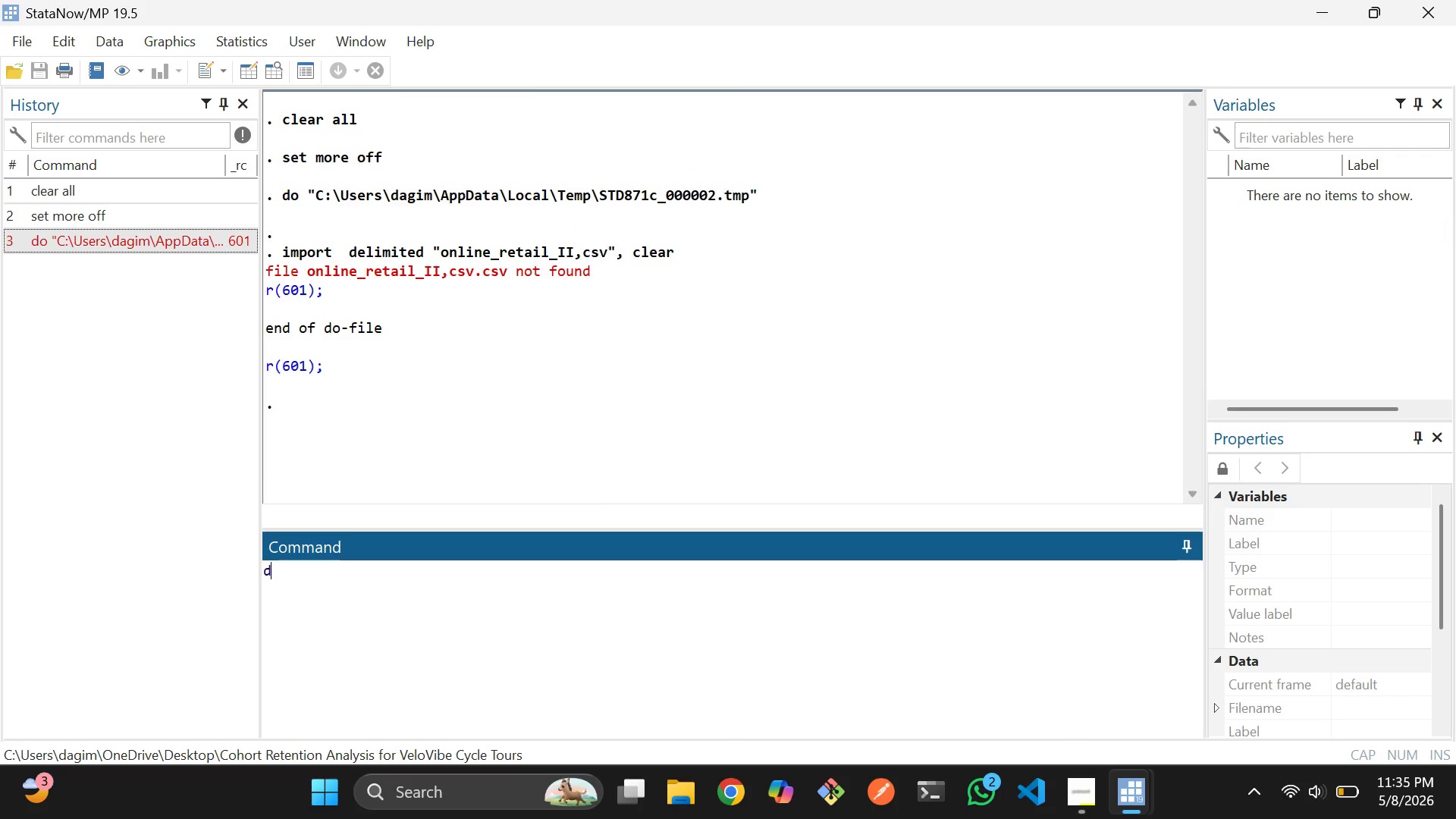 
type(dur)
 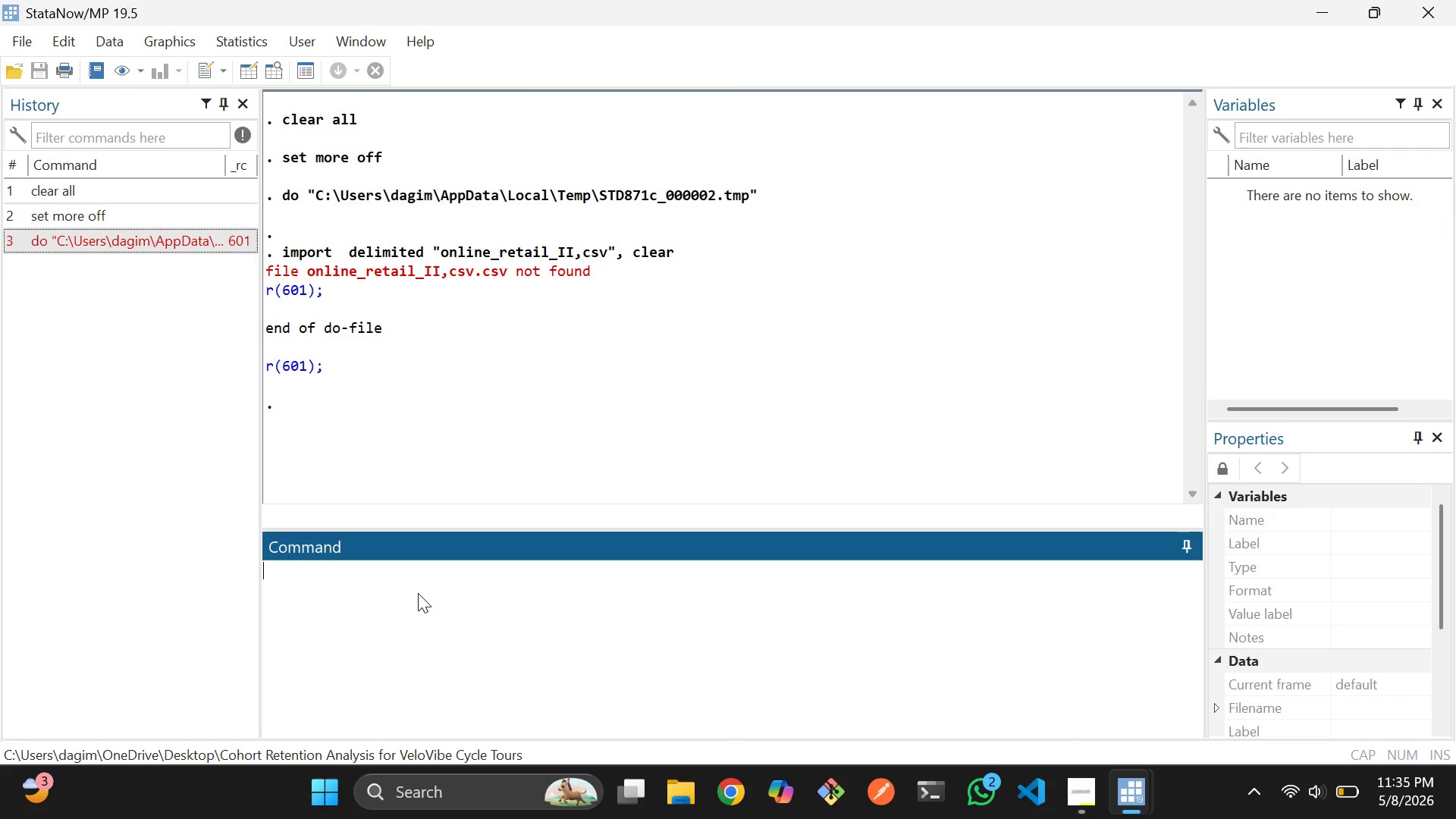 
key(Enter)
 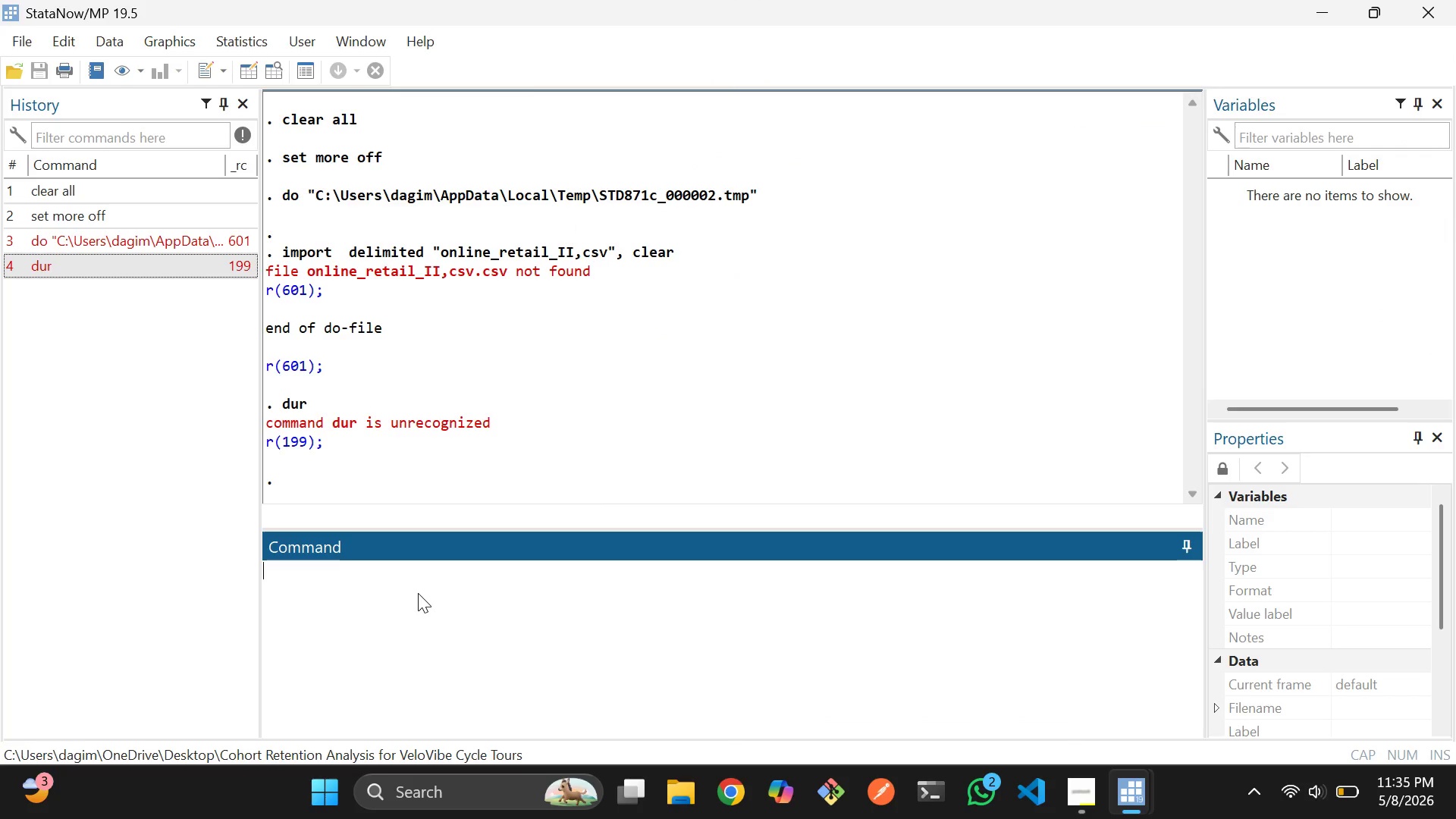 
type(dir)
 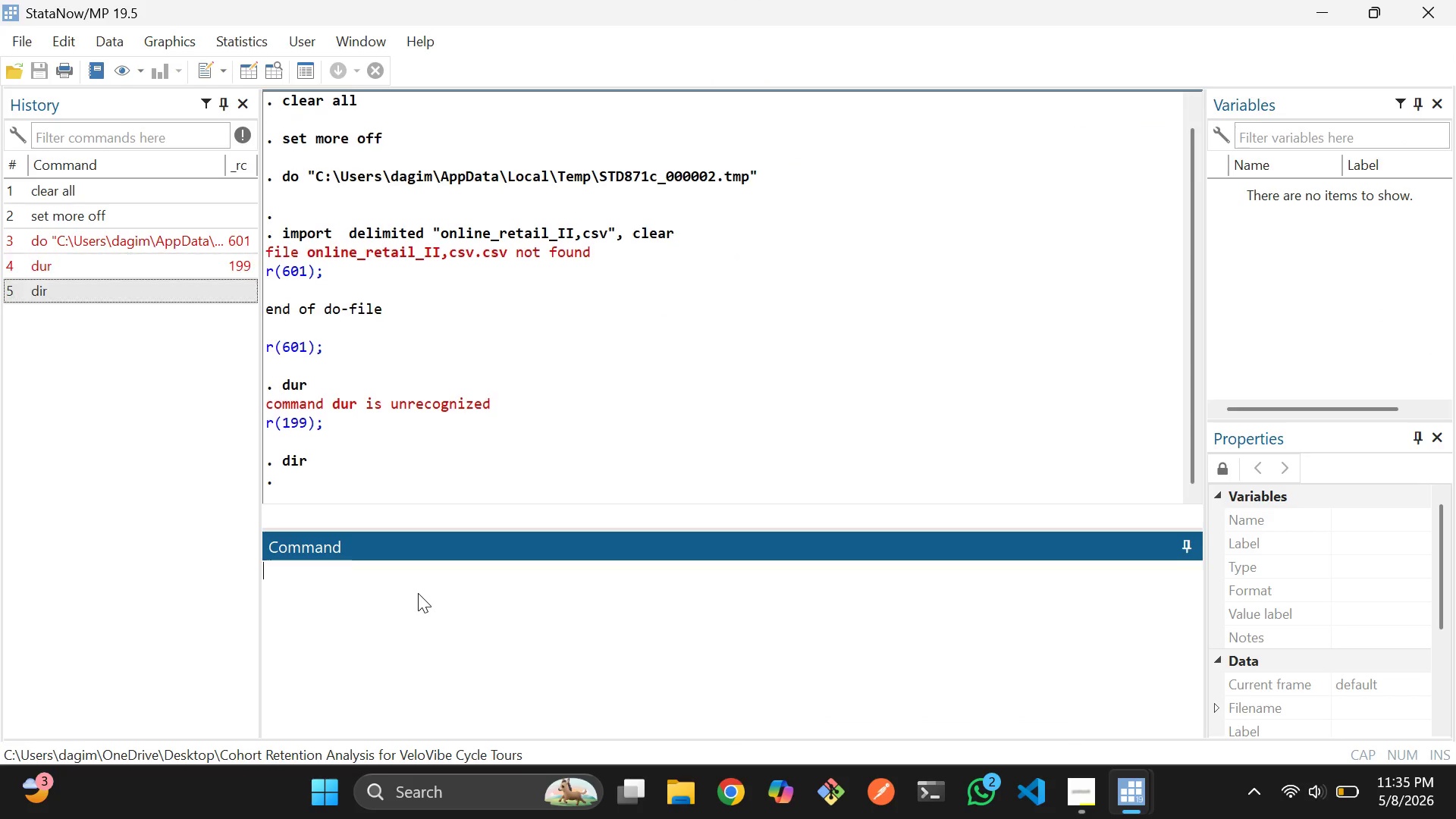 
key(Enter)
 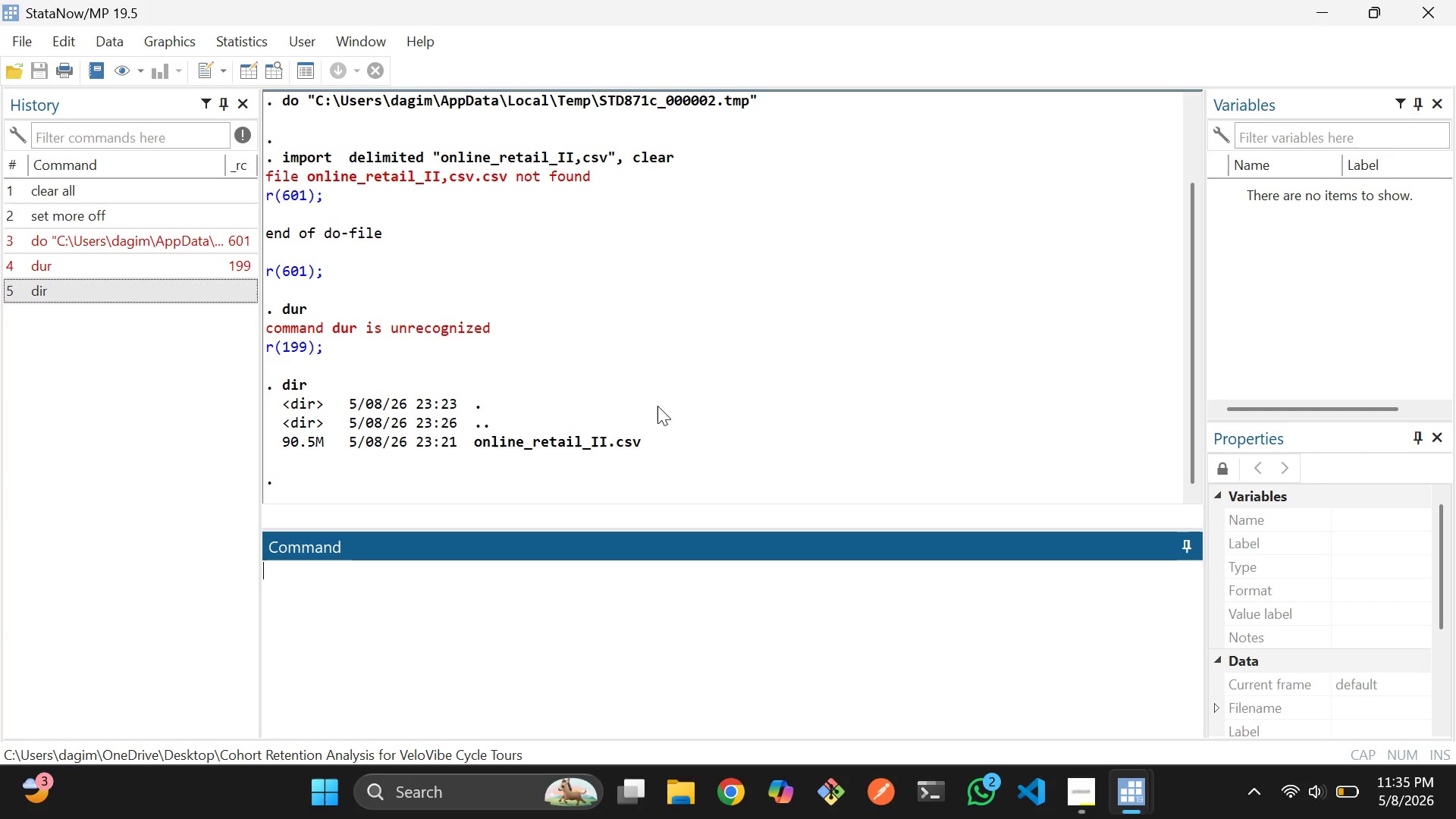 
wait(6.61)
 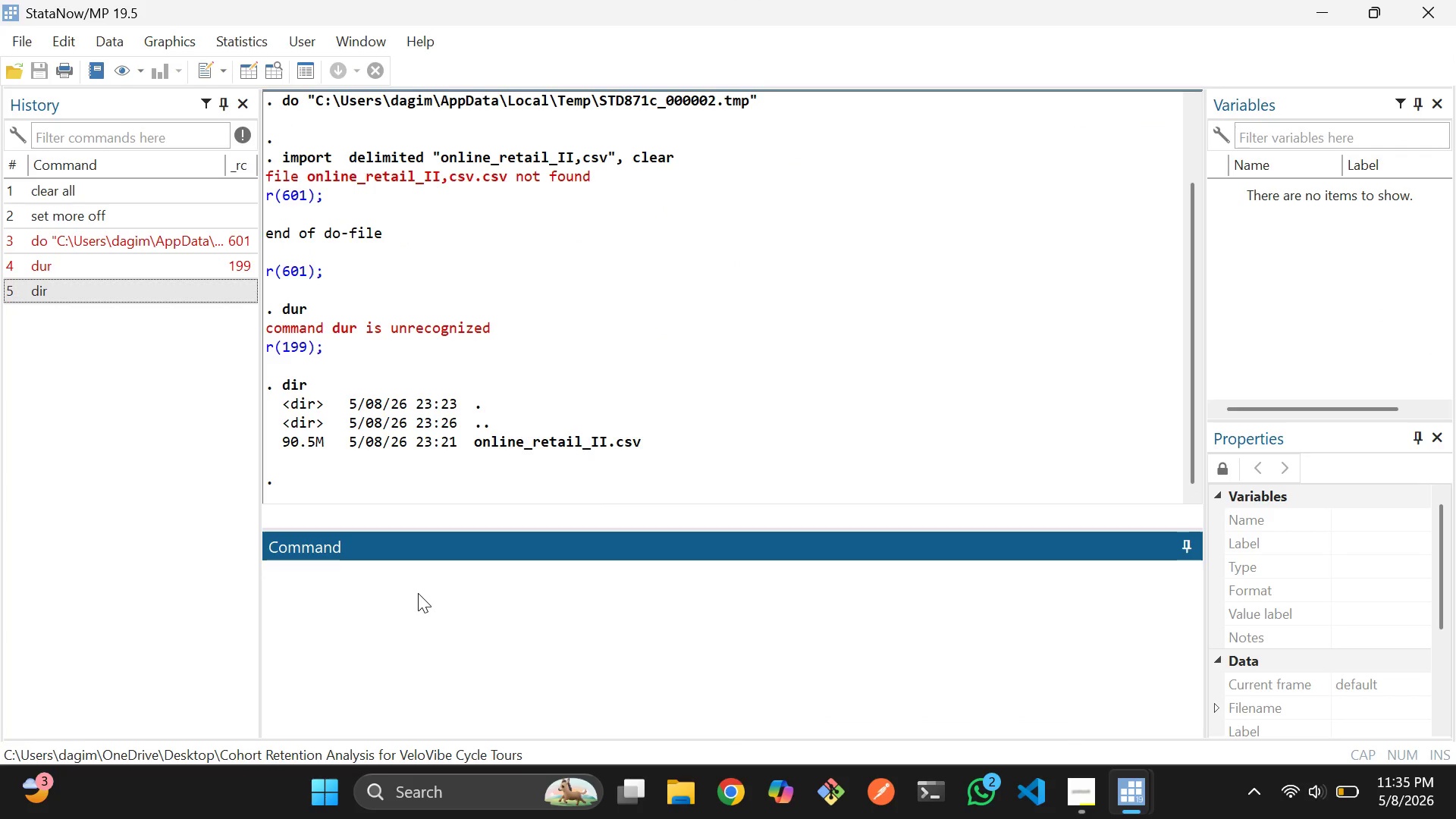 
key(Alt+AltLeft)
 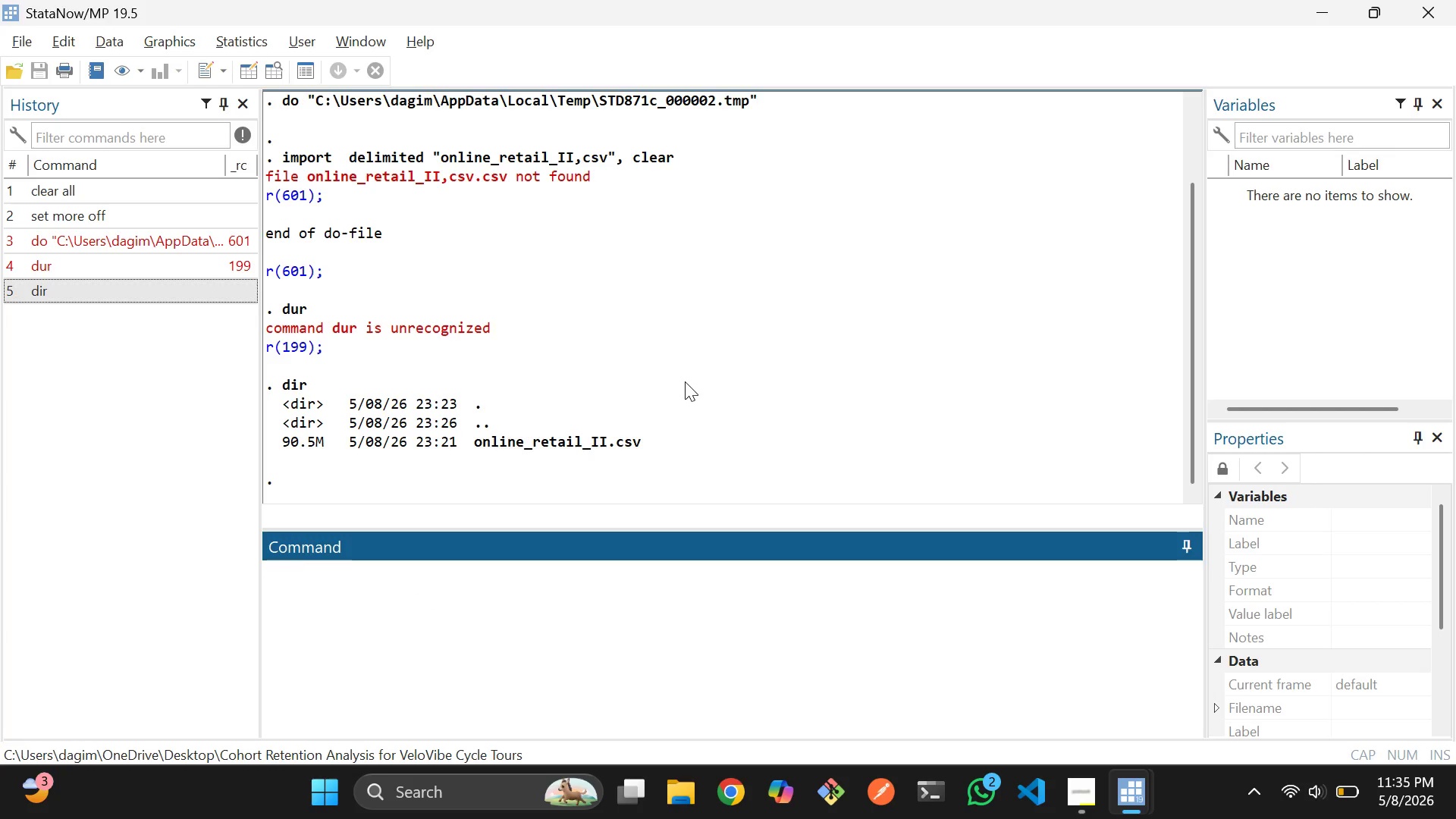 
key(Alt+Tab)
 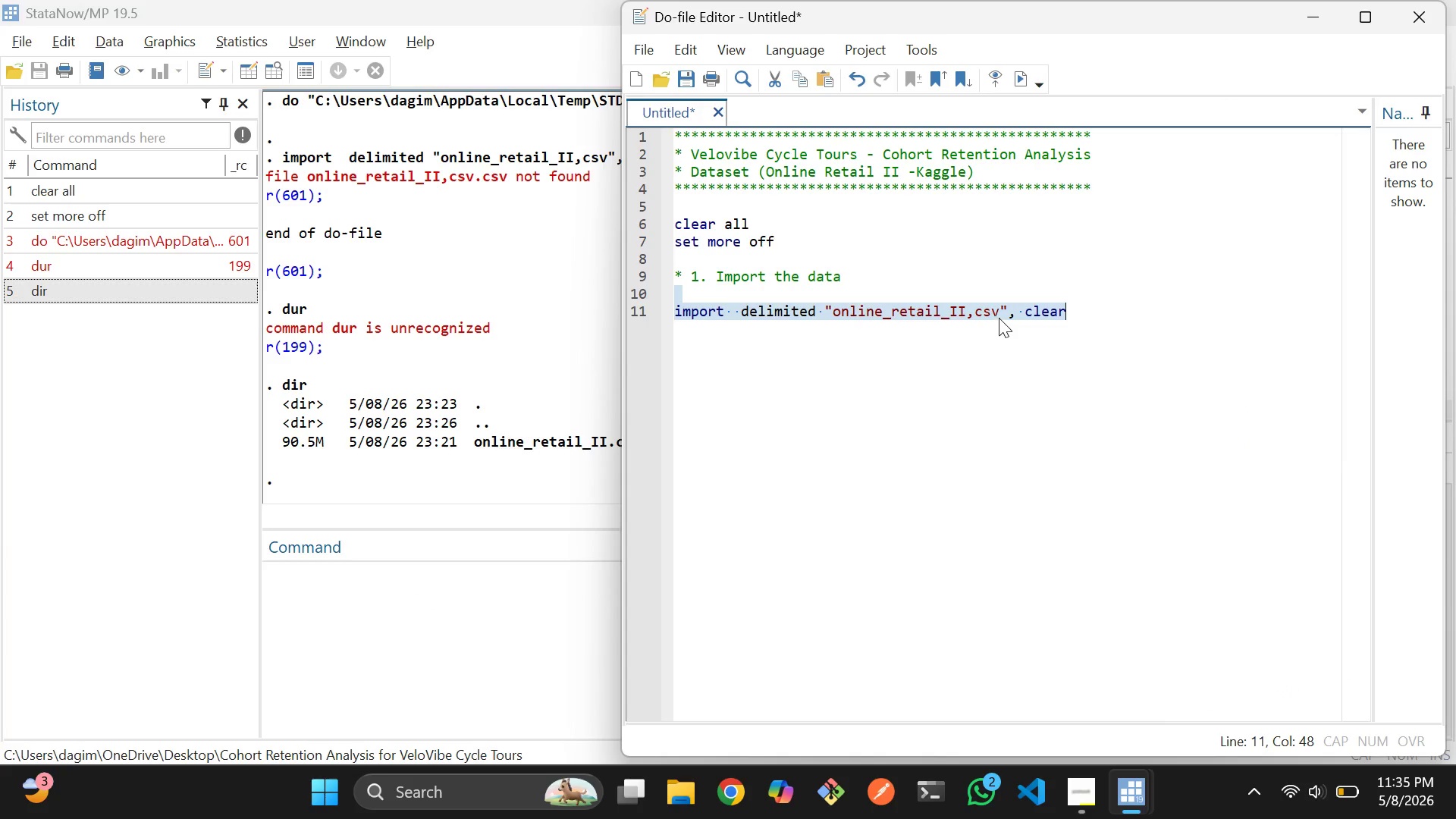 
left_click([968, 300])
 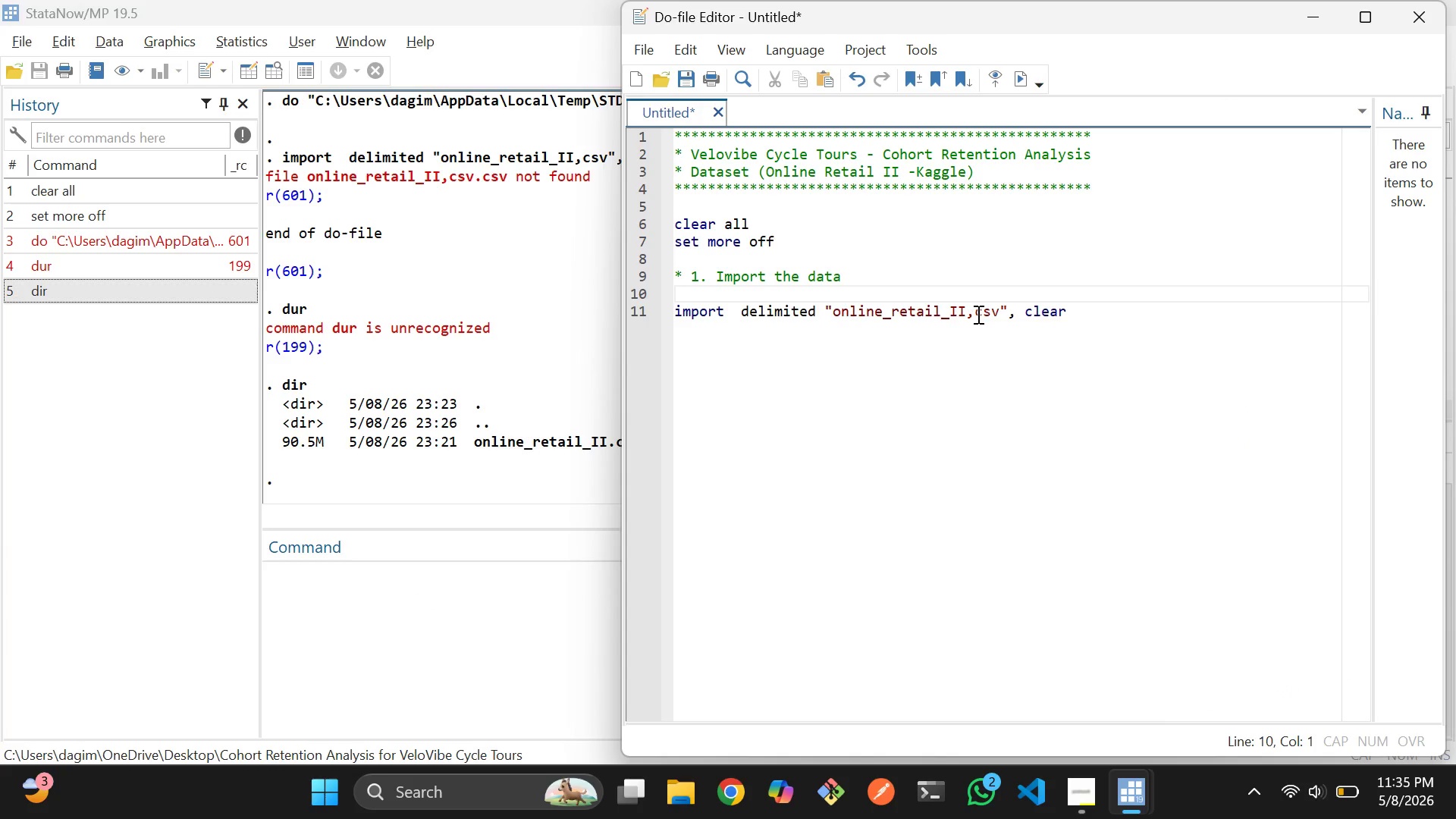 
left_click([977, 314])
 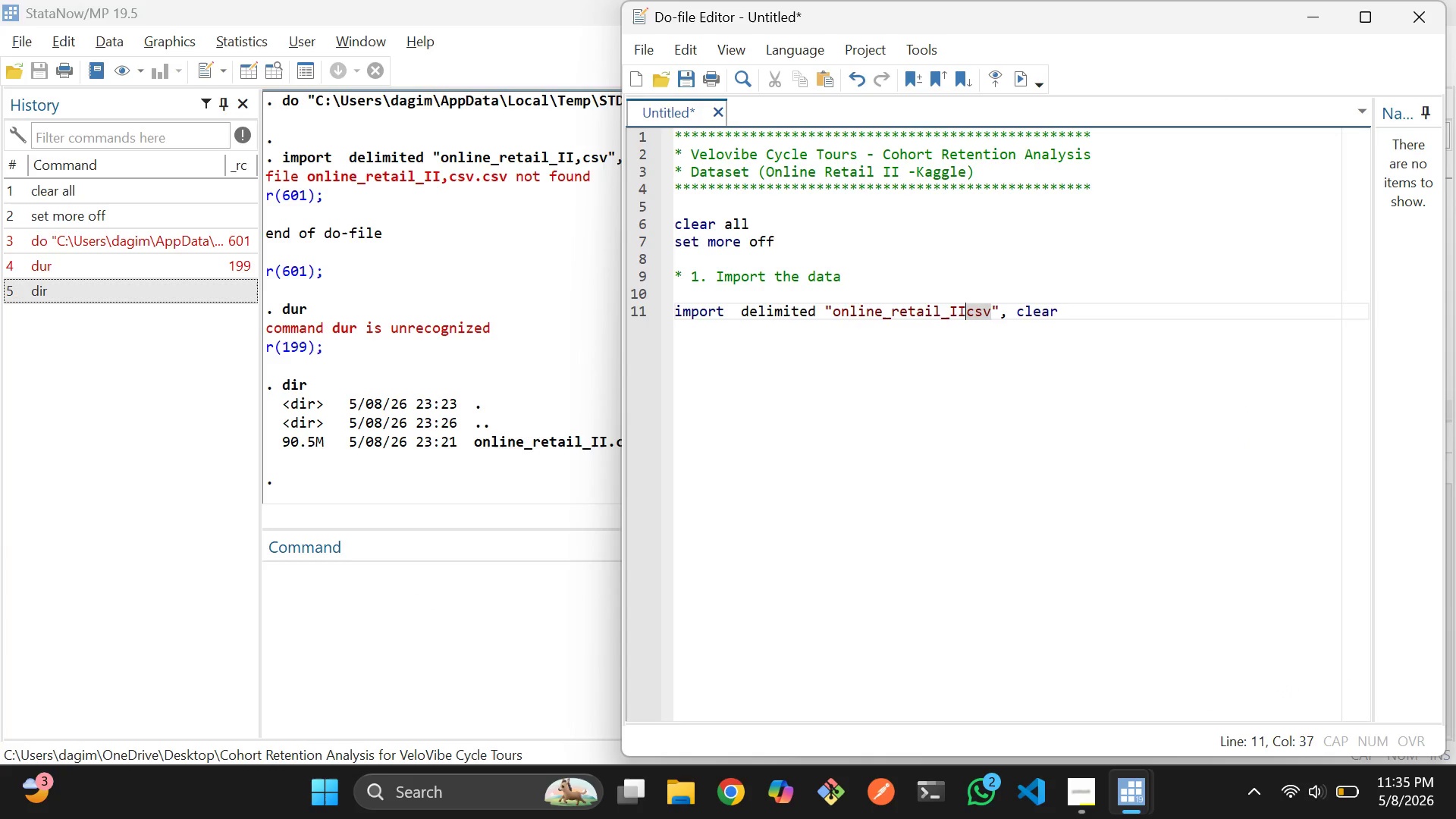 
key(Backspace)
 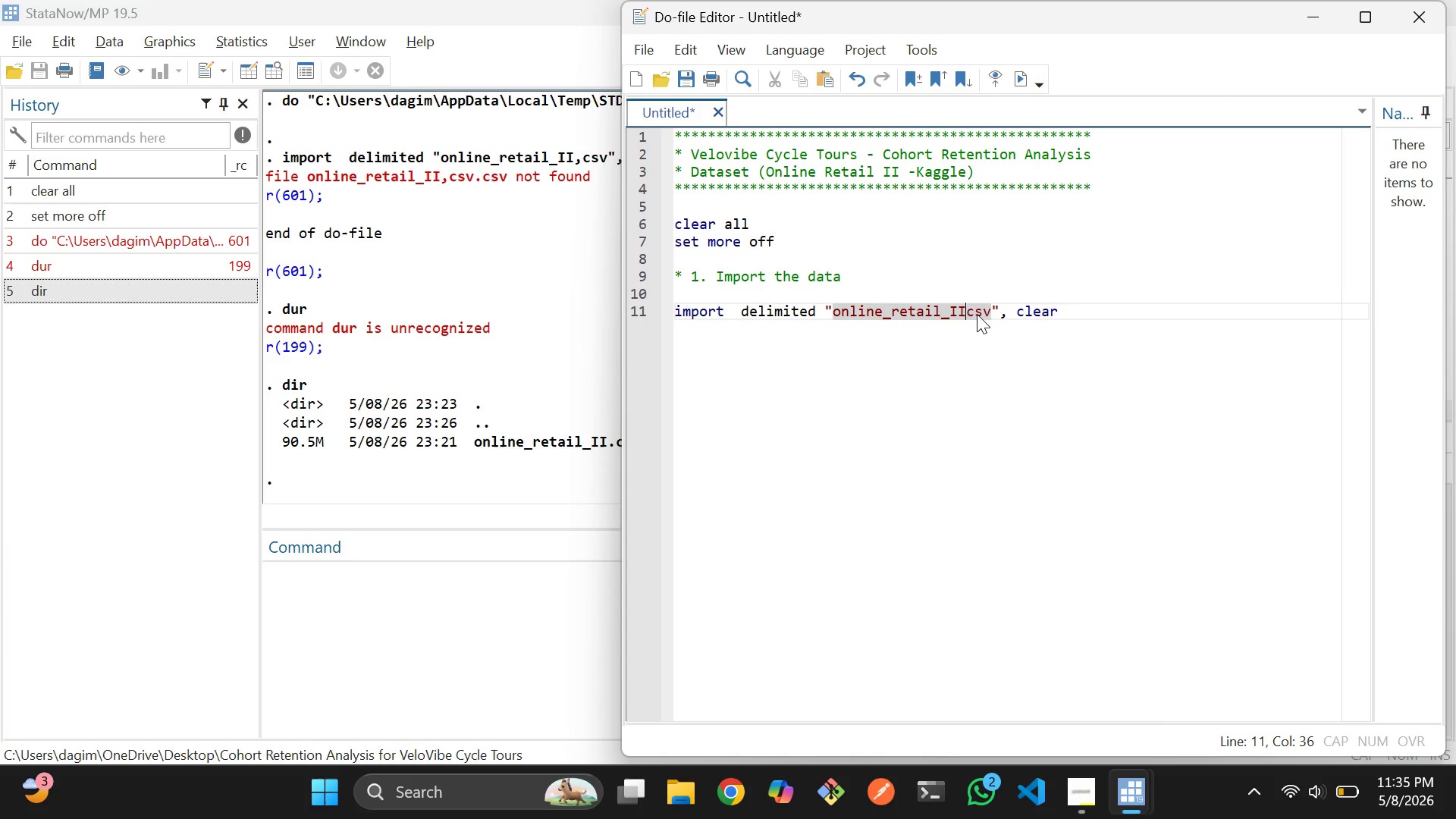 
key(Period)
 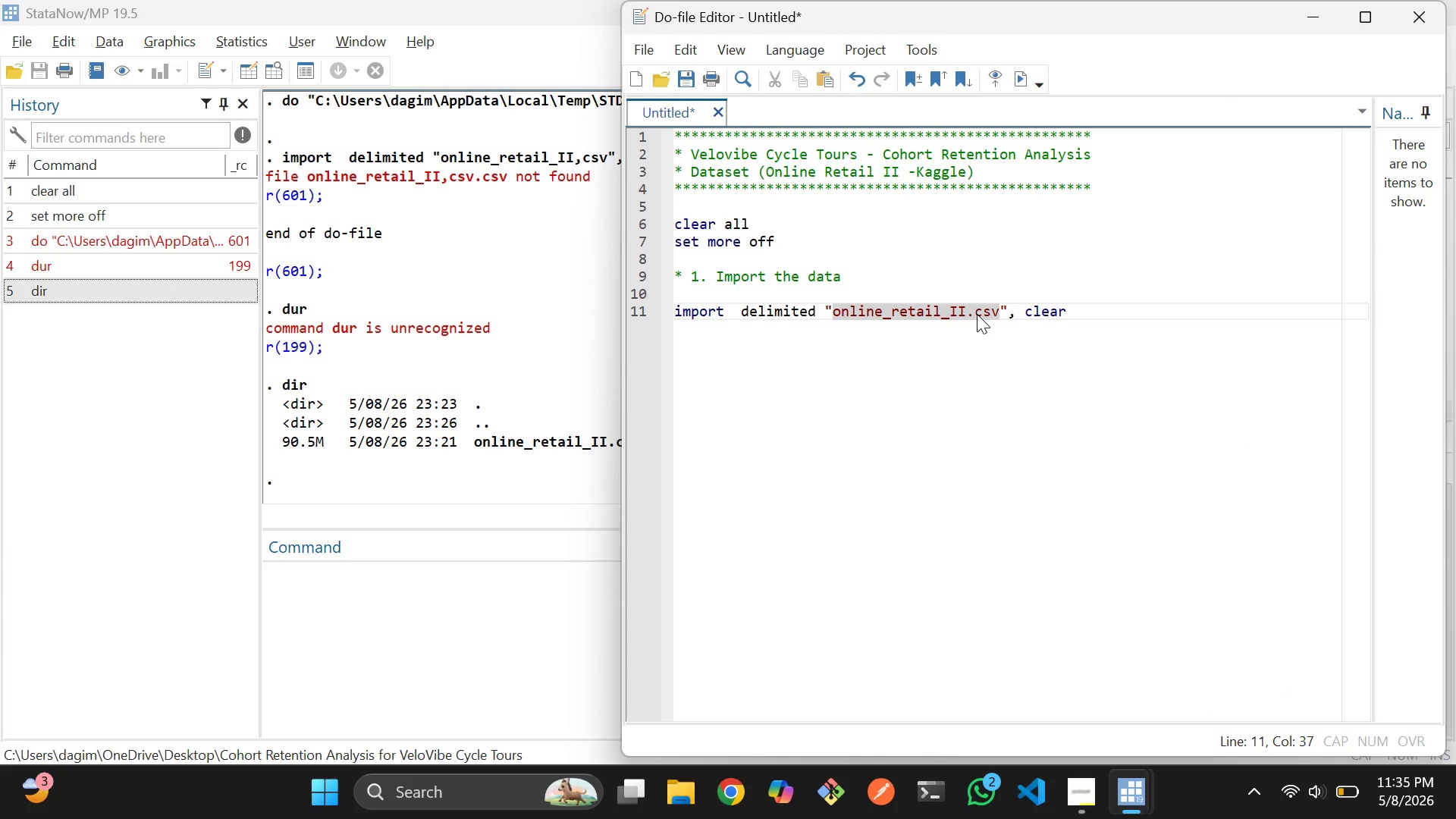 
hold_key(key=ArrowRight, duration=0.92)
 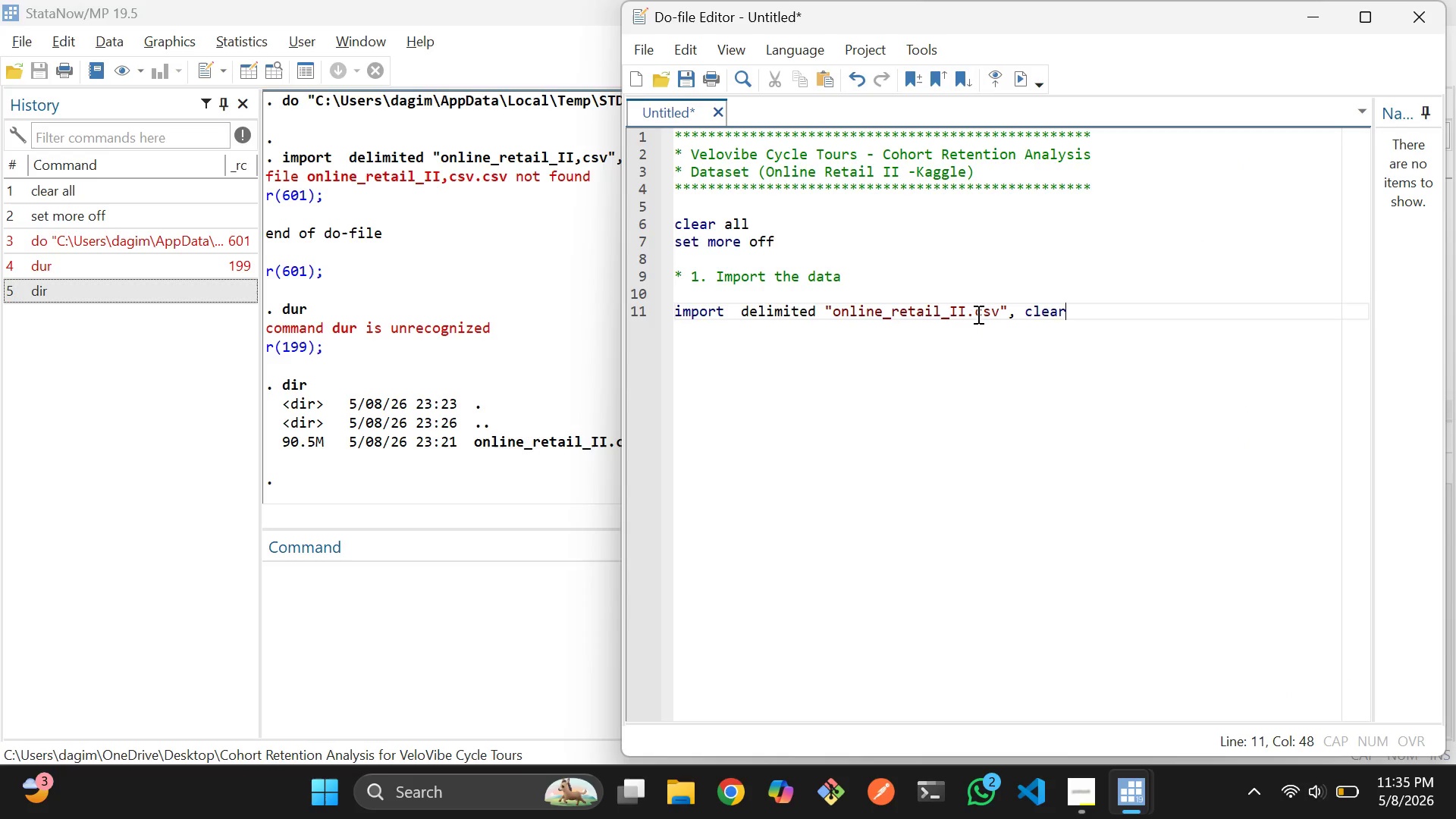 
key(Shift+ArrowUp)
 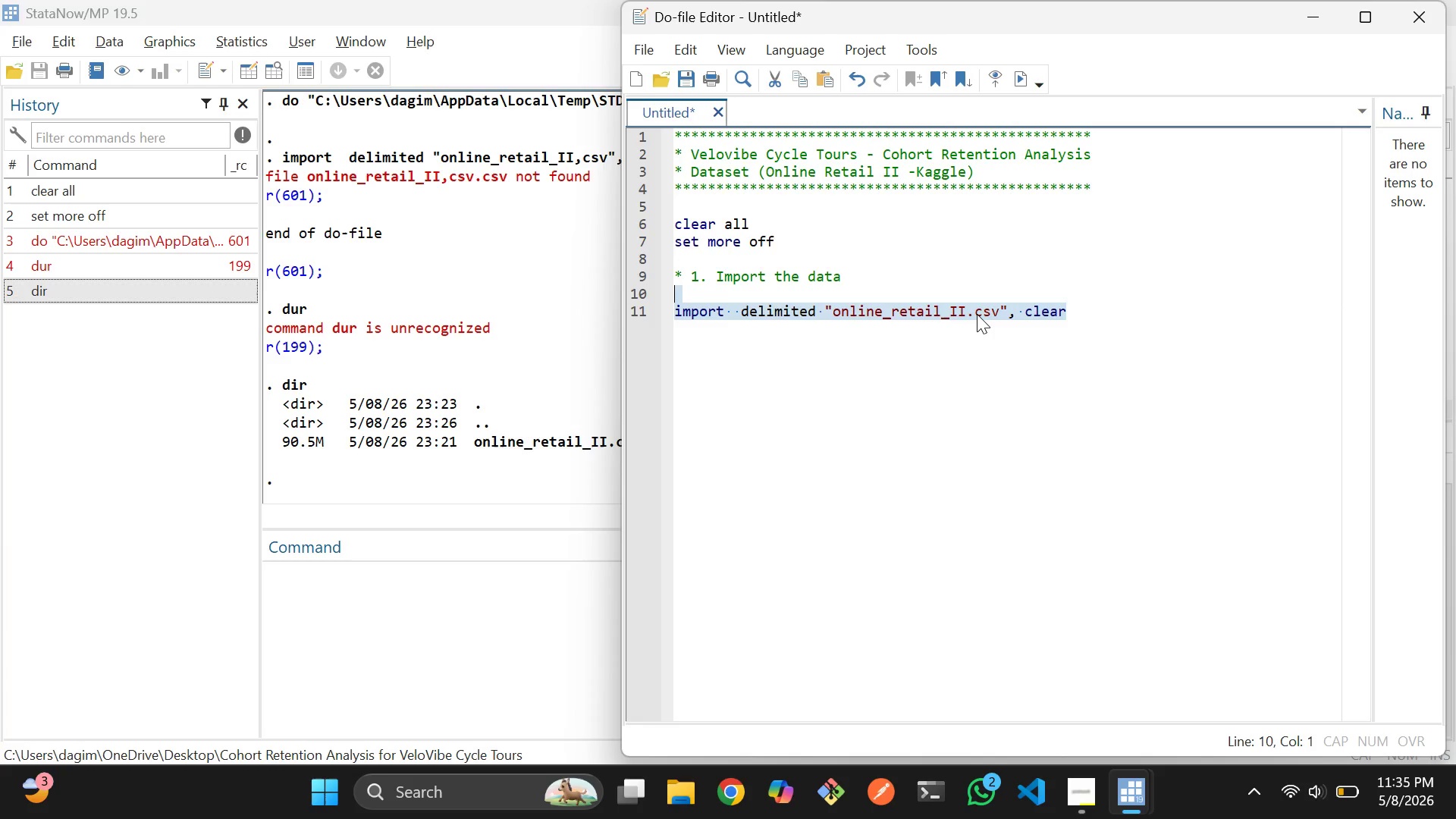 
key(Control+D)
 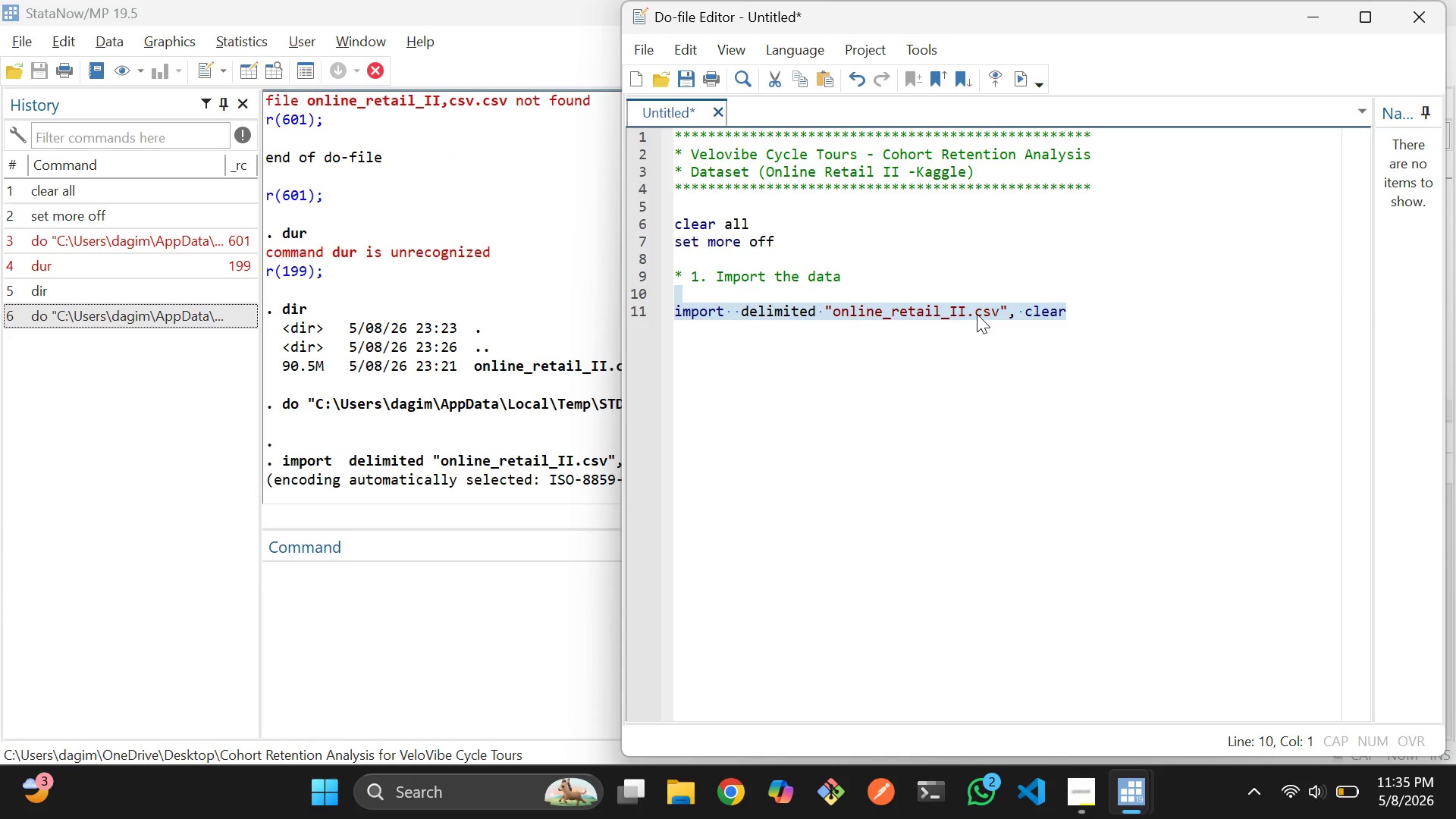 
key(ArrowDown)
 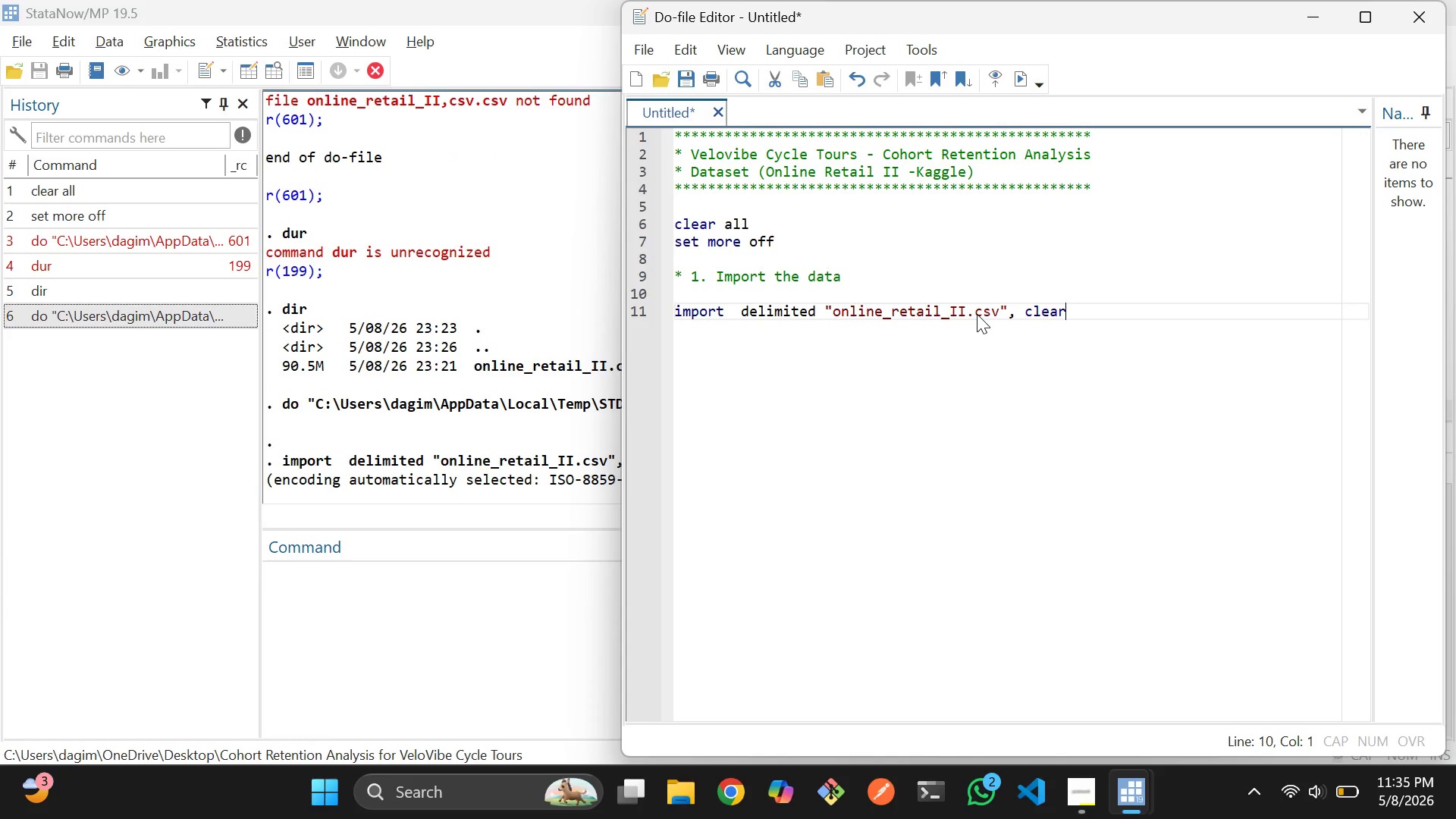 
key(ArrowDown)
 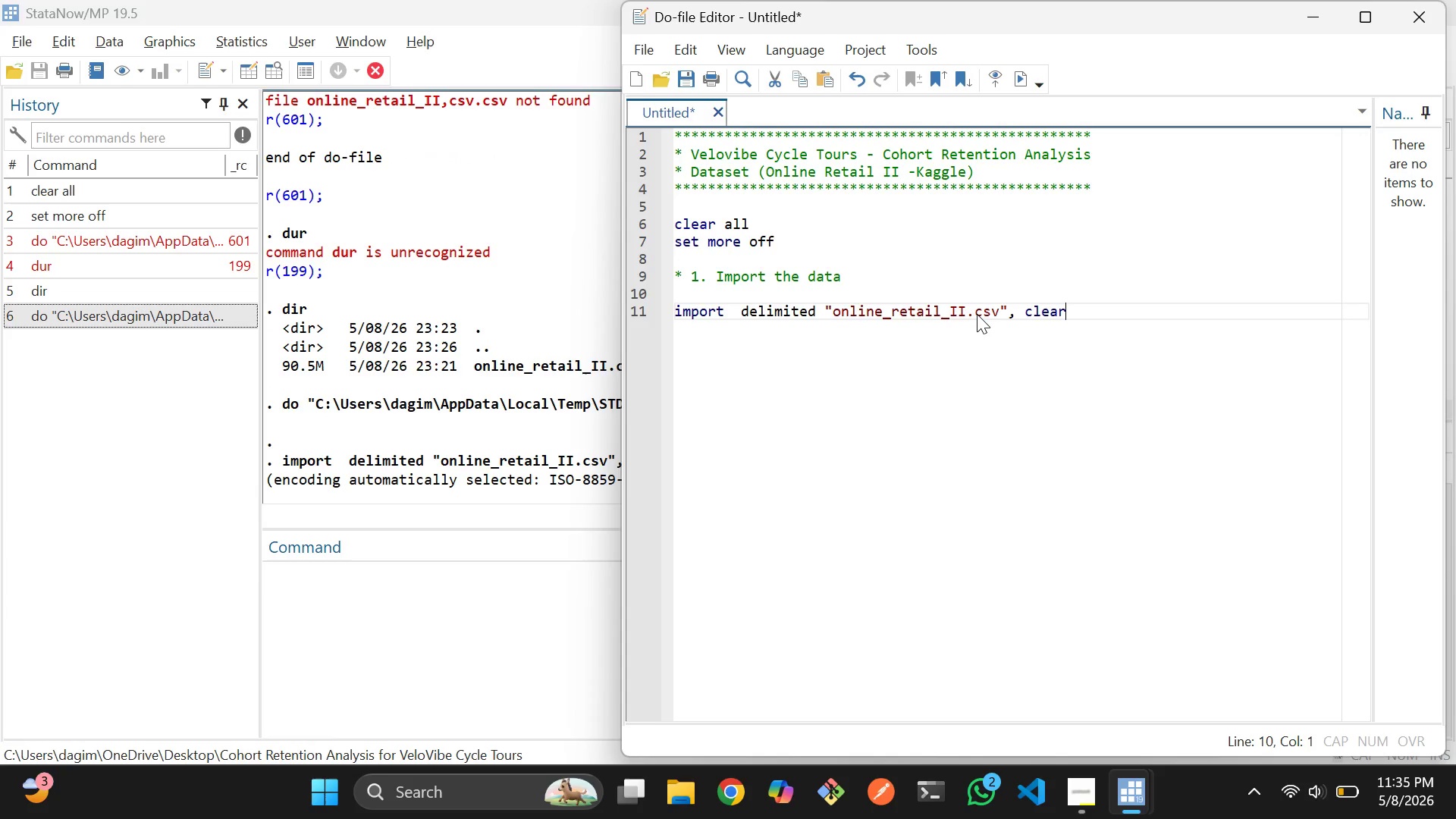 
key(ArrowDown)
 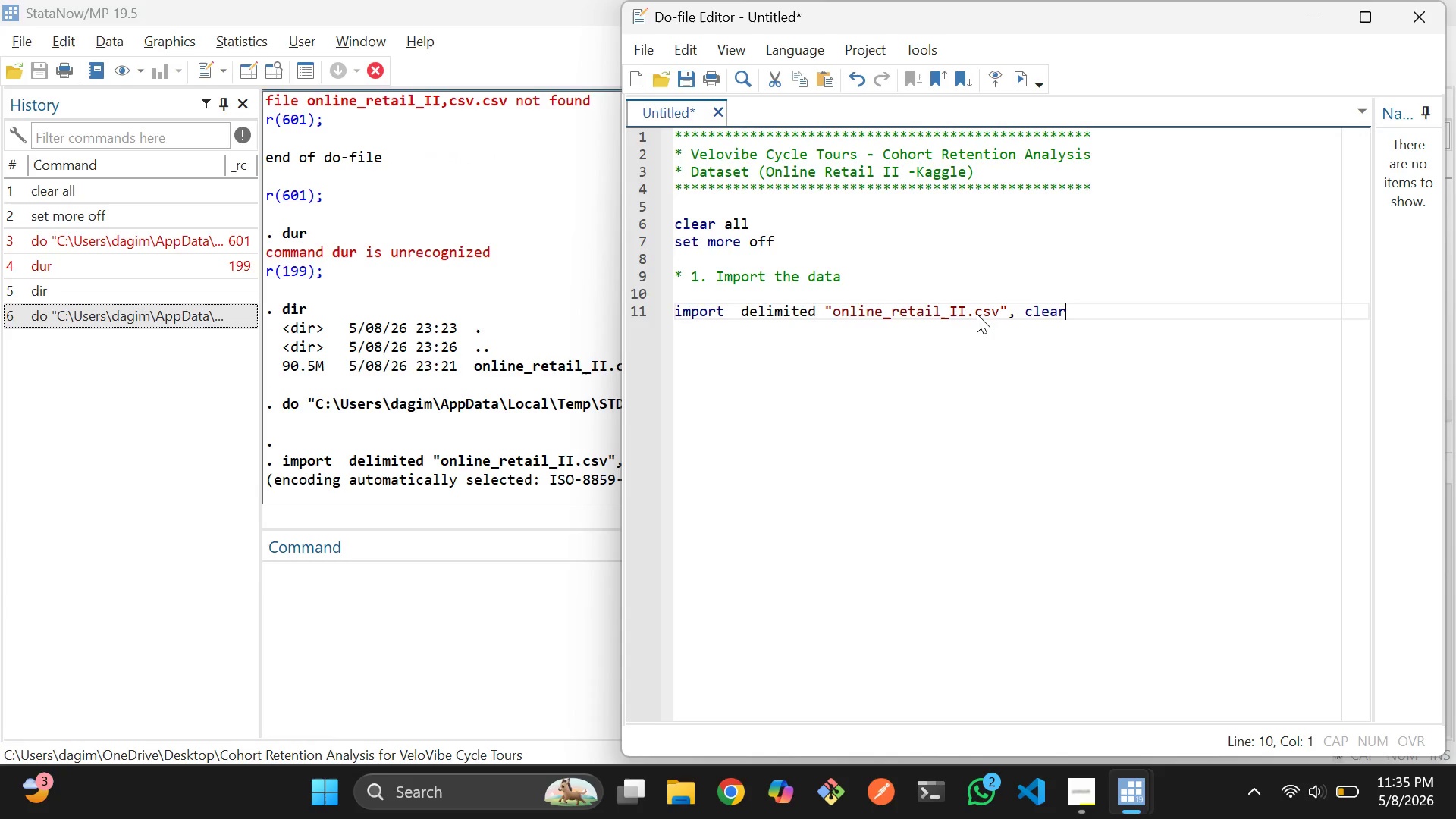 
key(Enter)
 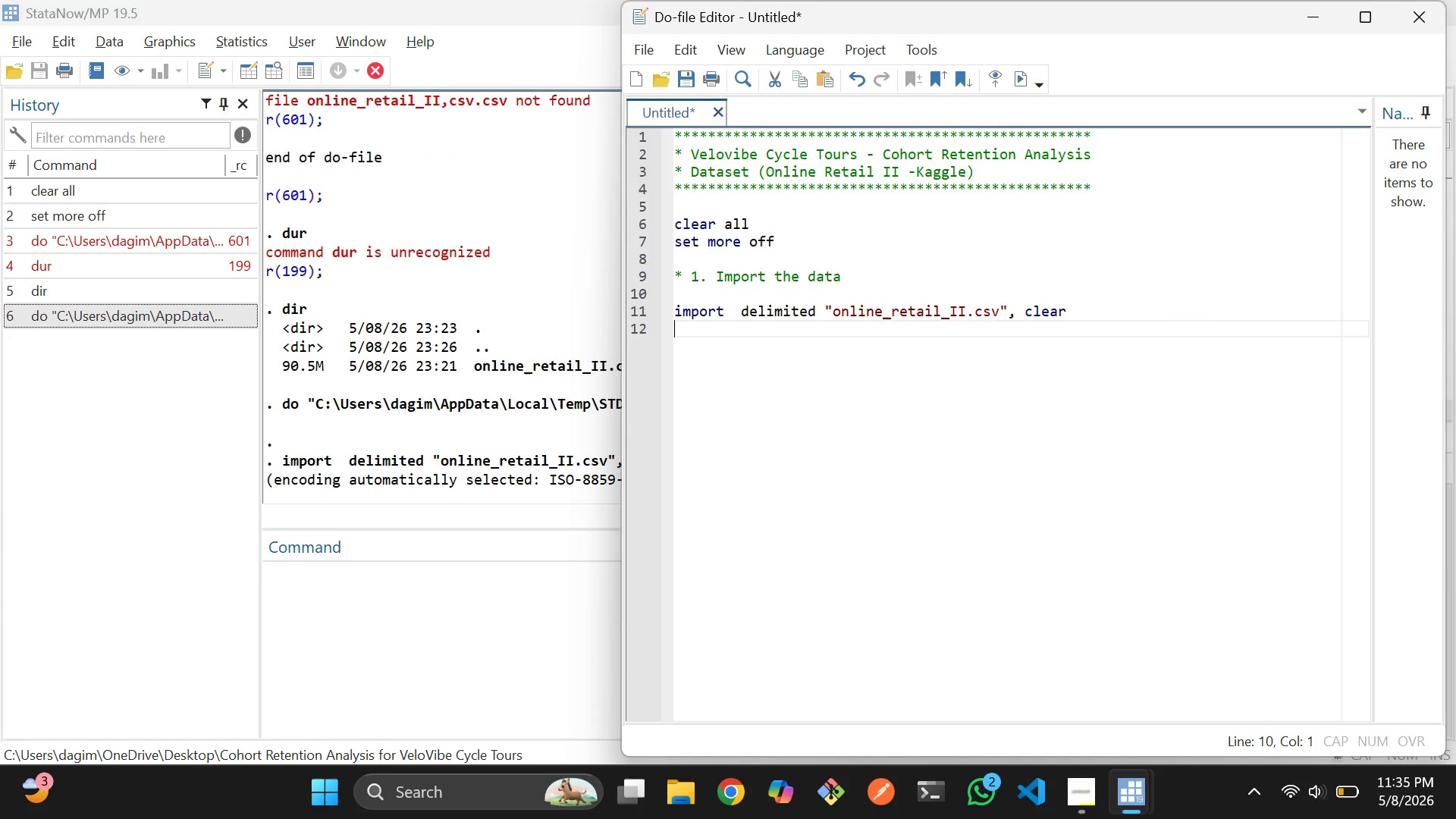 
key(Enter)
 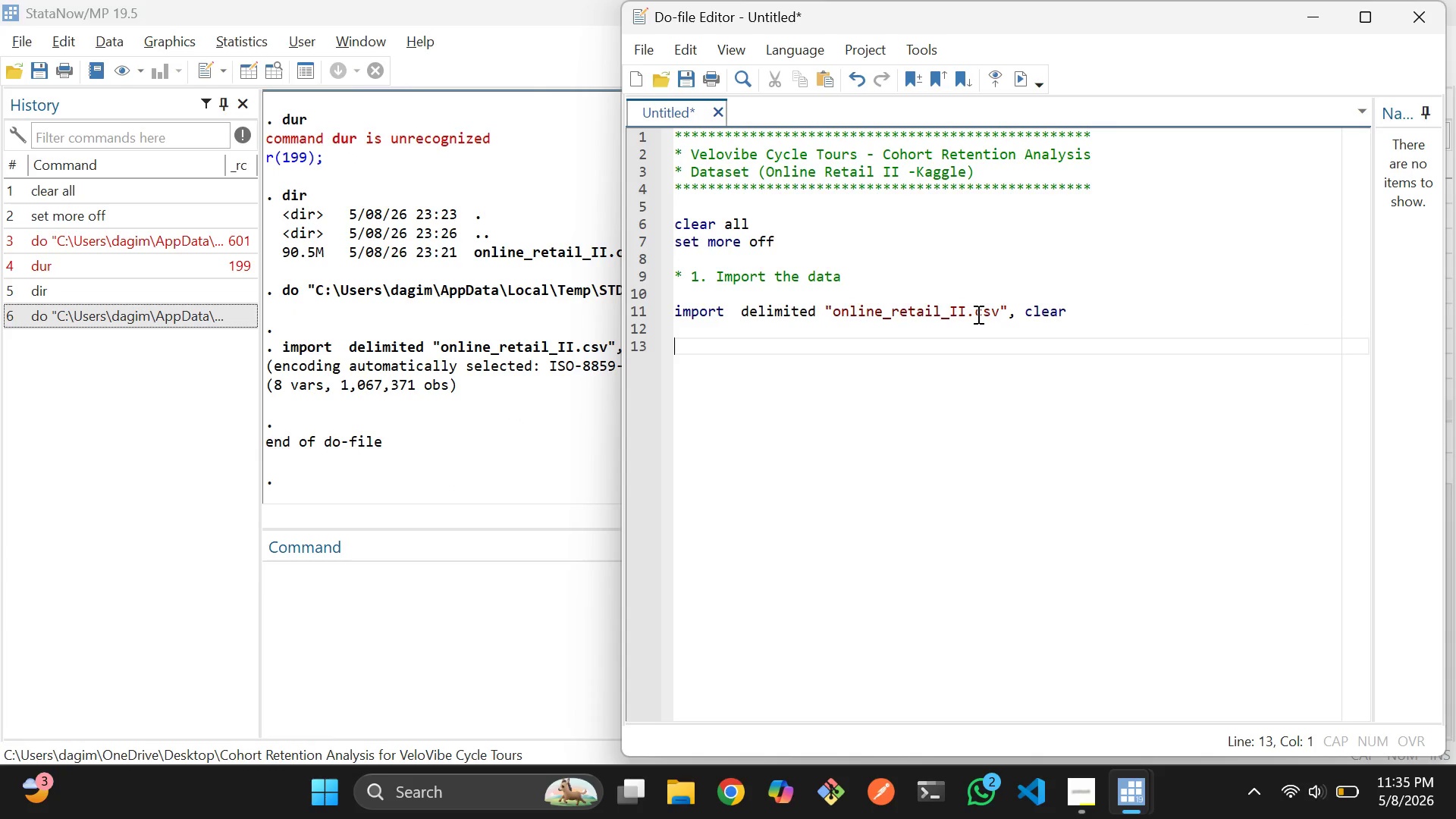 
wait(5.98)
 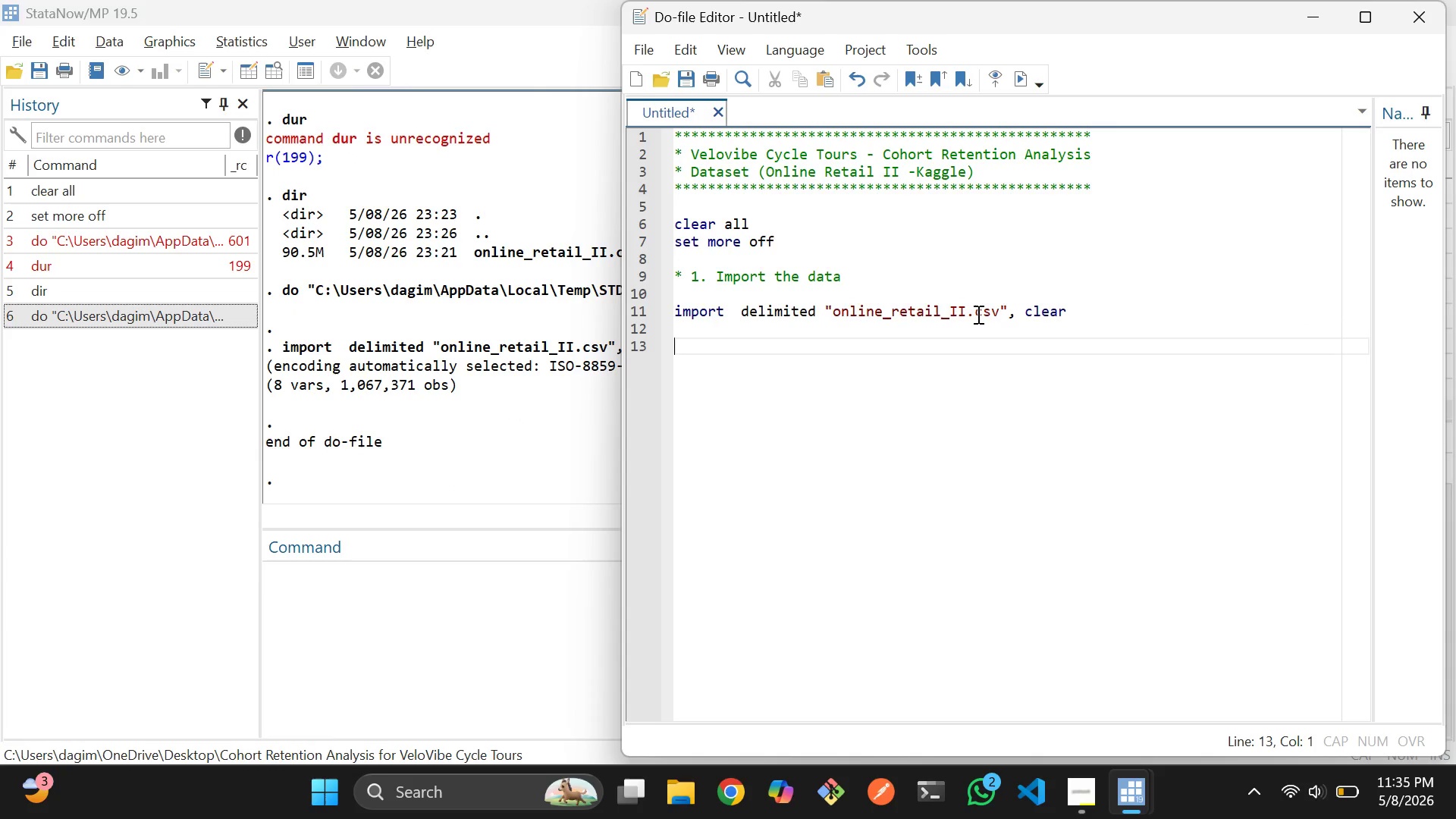 
type(* 3. Data Cleaning Phase)
 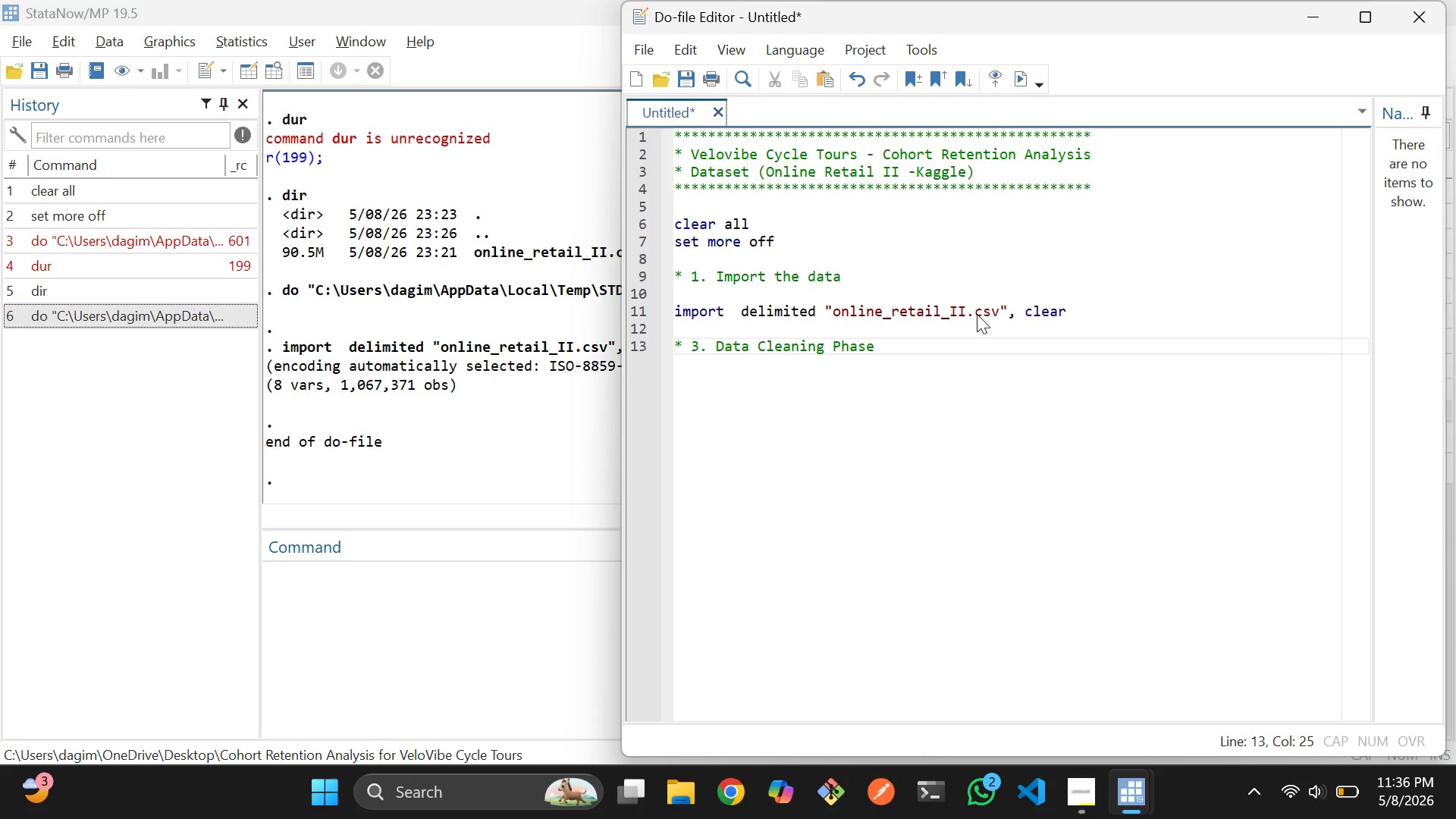 
key(Enter)
 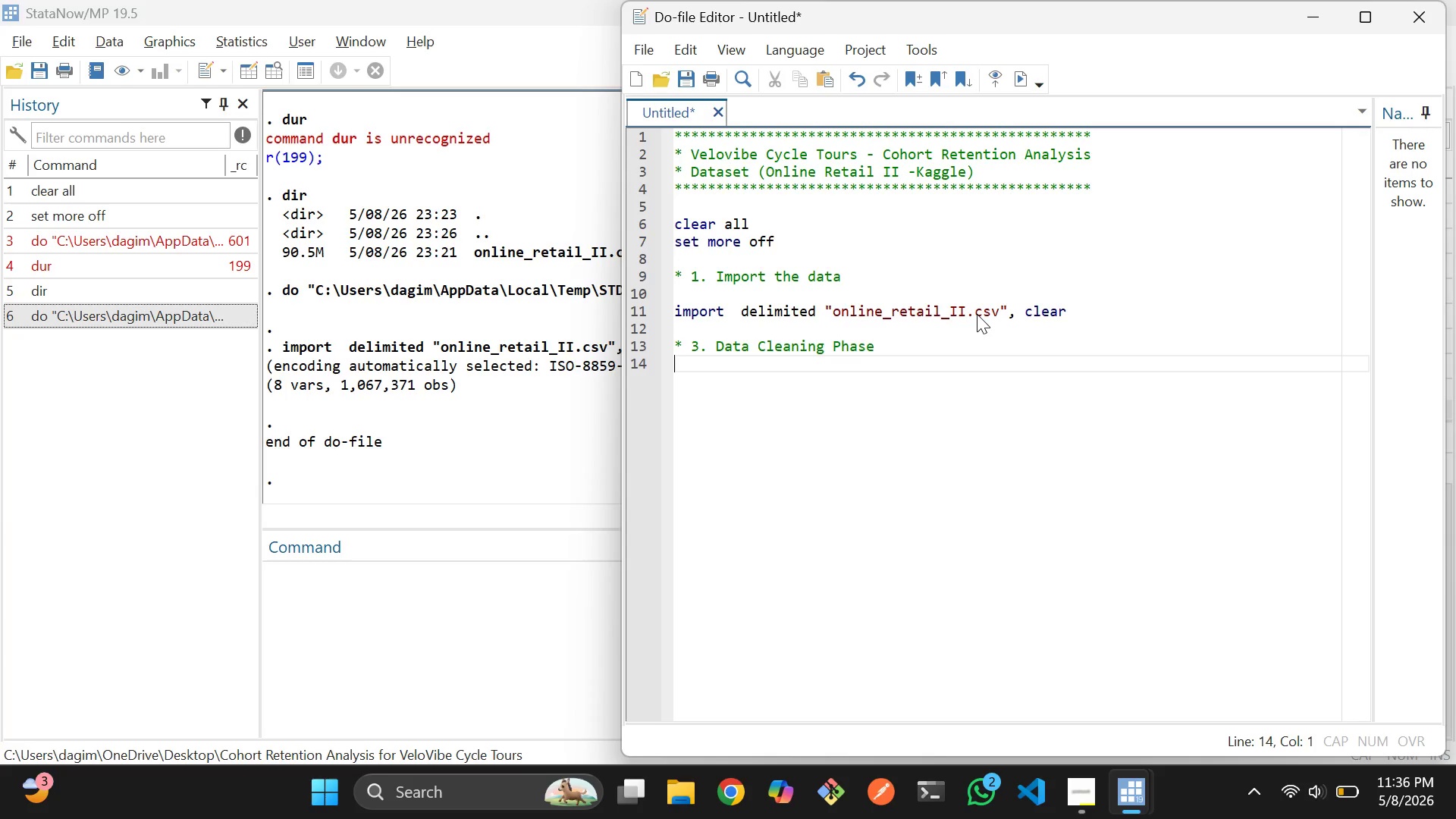 
key(Enter)
 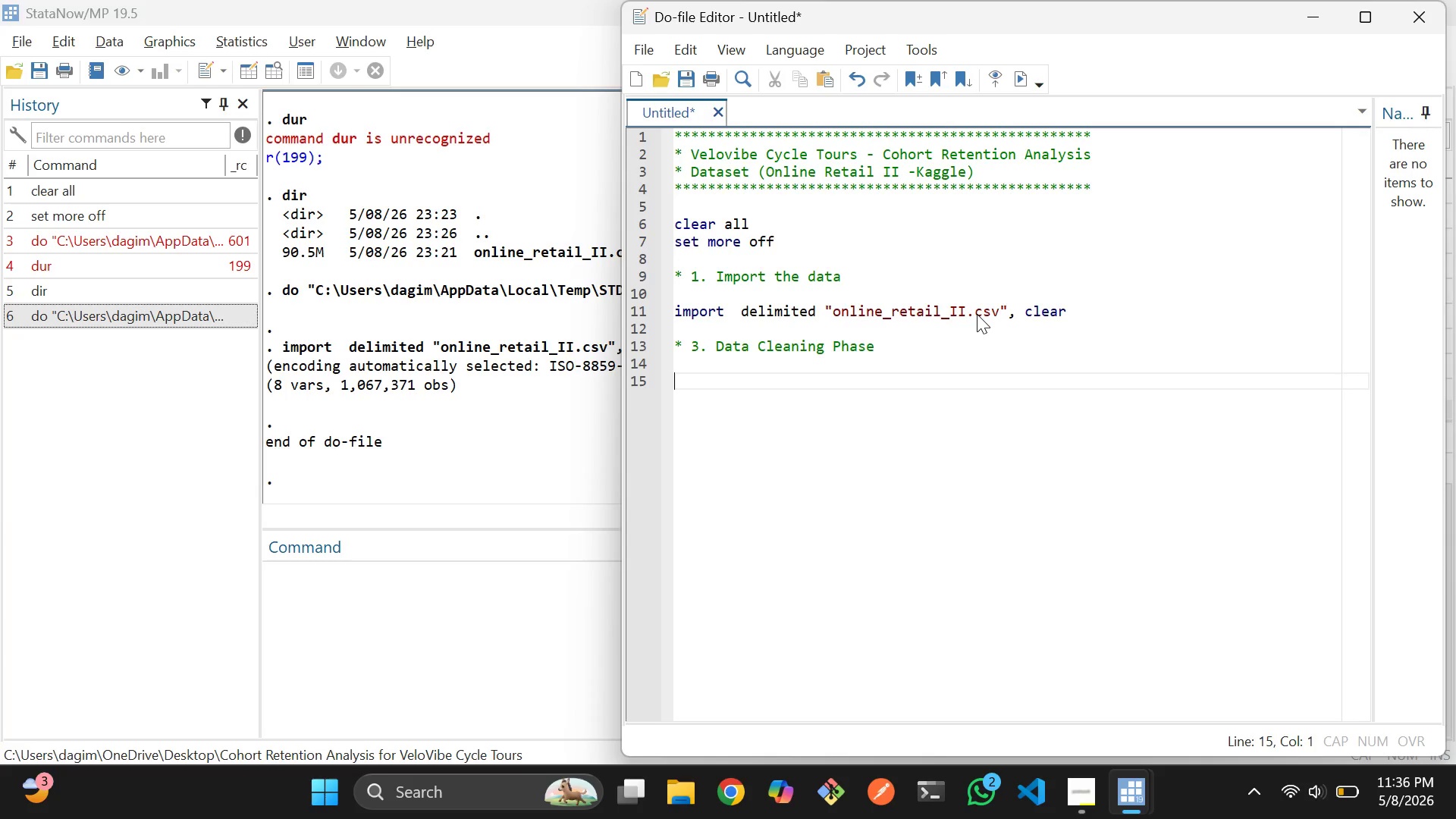 
wait(7.98)
 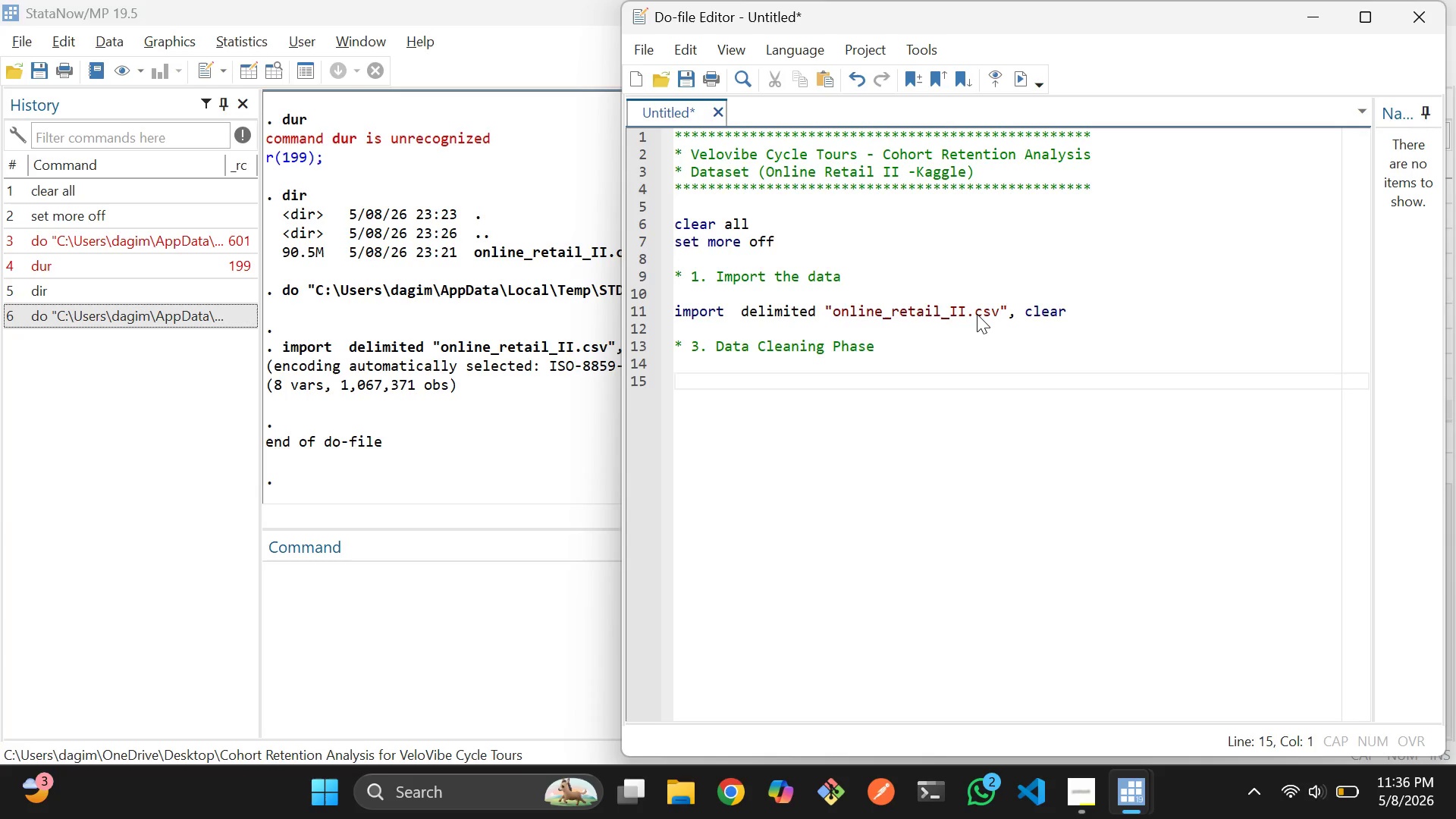 
key(Shift+8)
 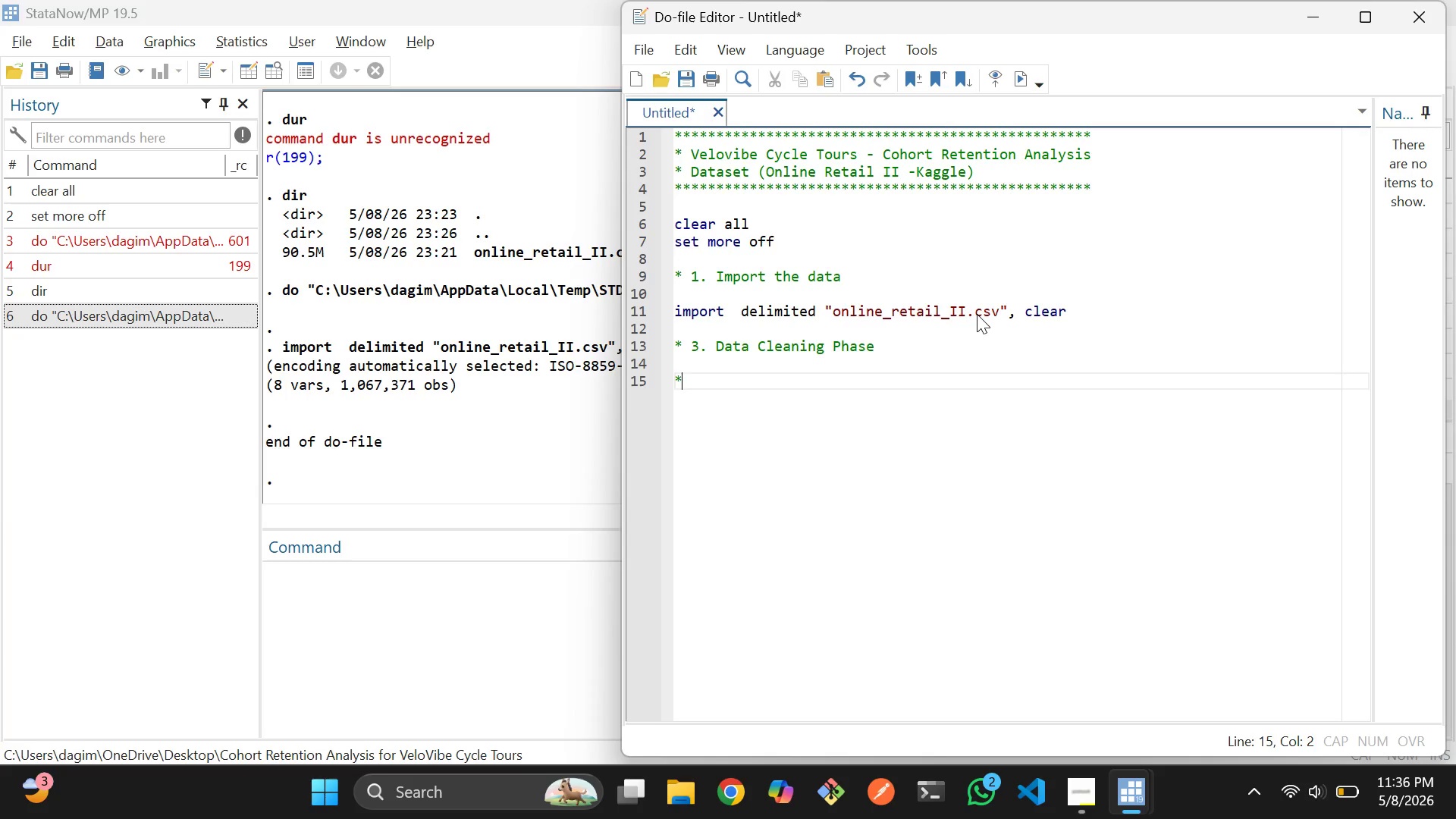 
key(Space)
 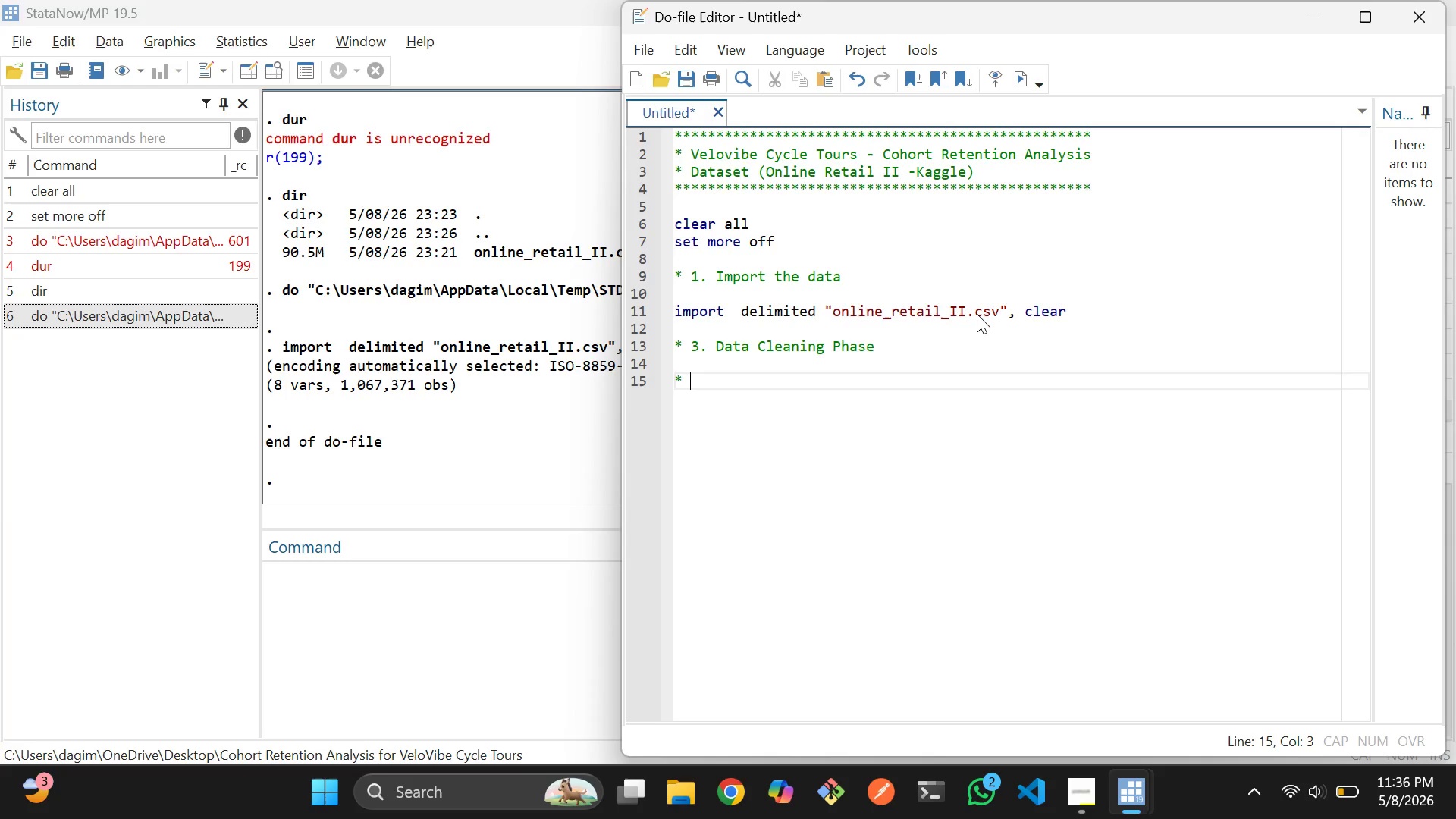 
wait(5.83)
 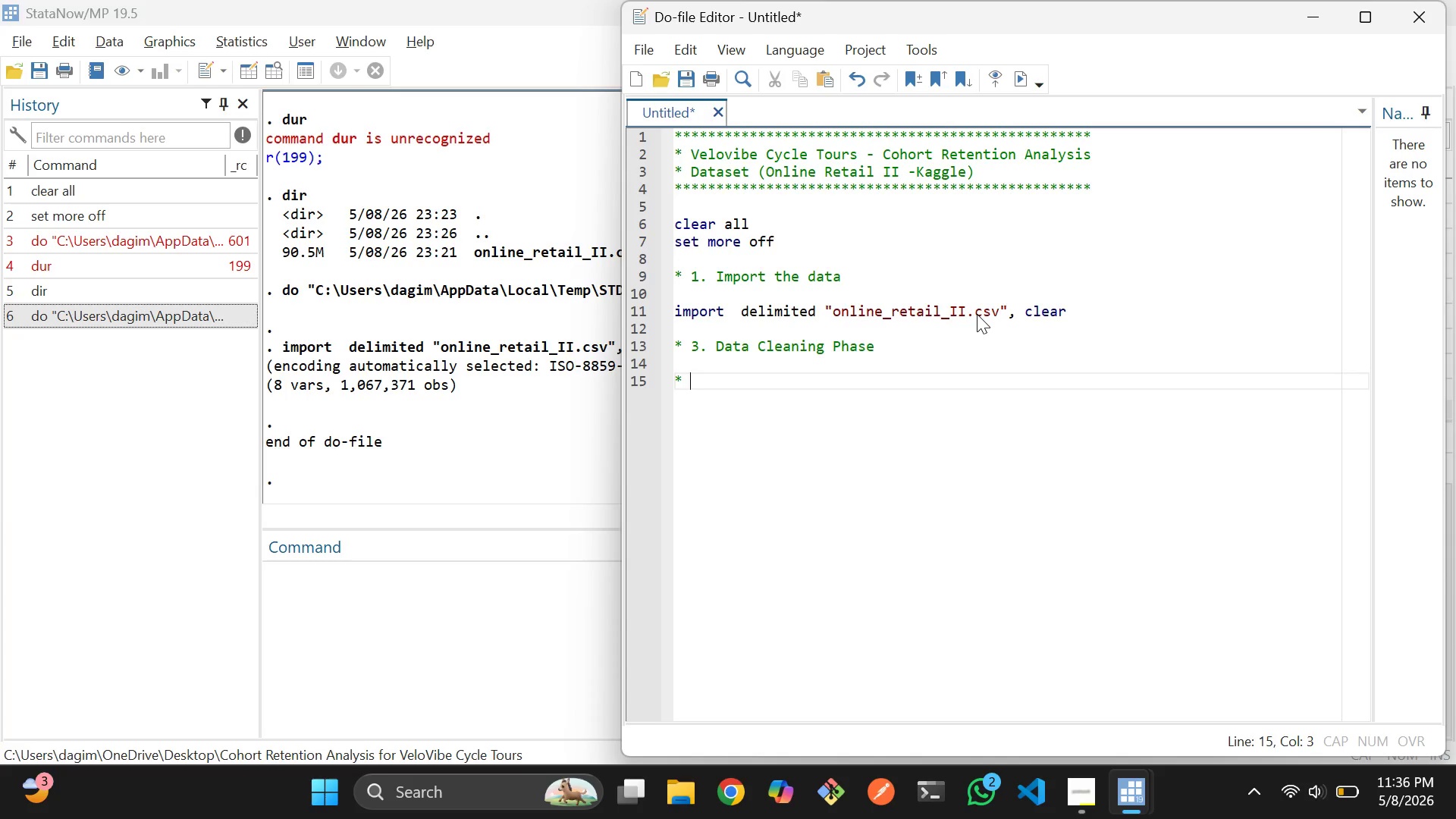 
type(3.1. REmove missing Cus)
key(Backspace)
key(Backspace)
key(Backspace)
key(Backspace)
key(Backspace)
key(Backspace)
key(Backspace)
key(Backspace)
key(Backspace)
key(Backspace)
key(Backspace)
key(Backspace)
key(Backspace)
key(Backspace)
key(Backspace)
key(Backspace)
key(Backspace)
type(emove missing customer Ids)
 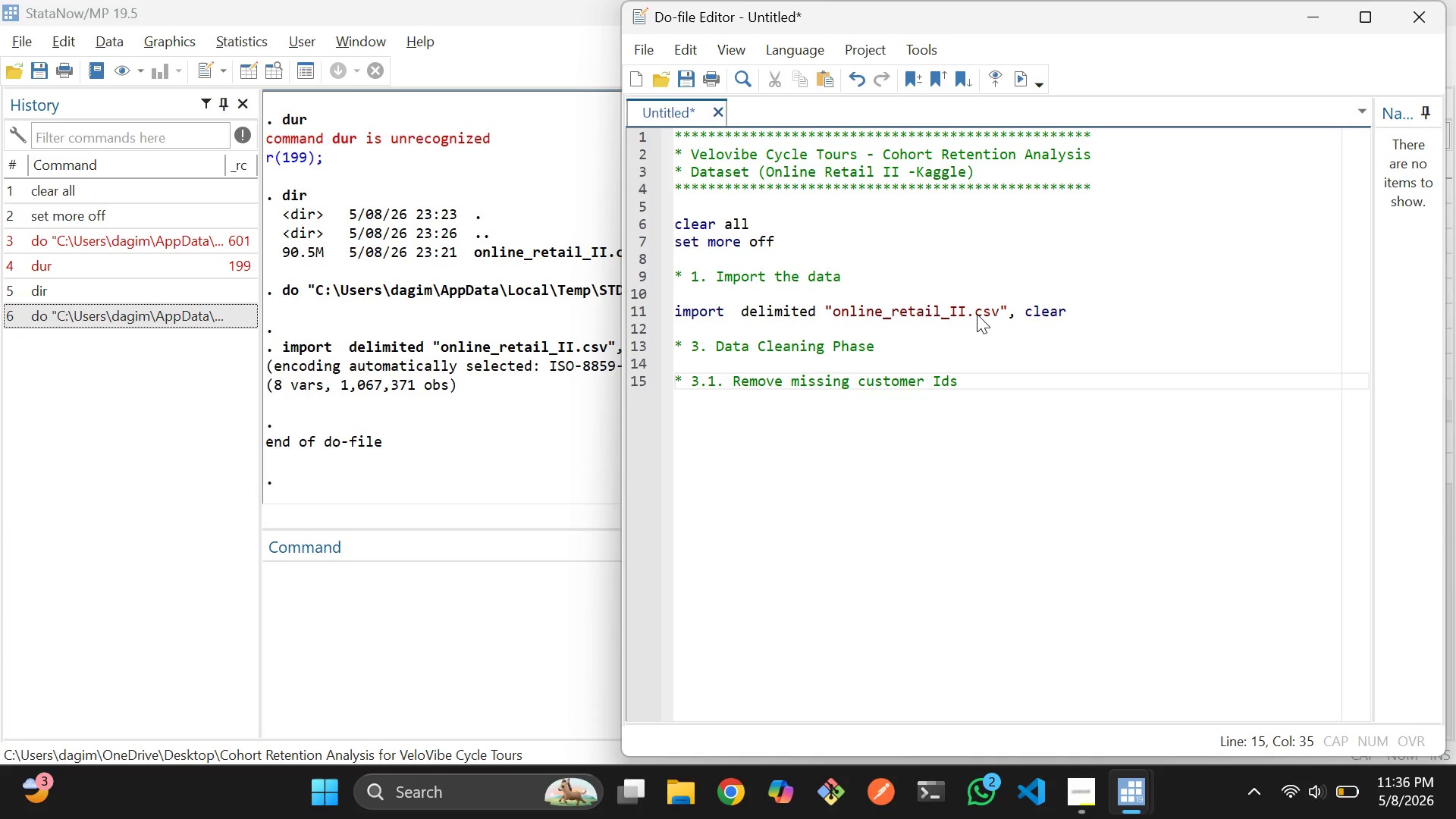 
key(Enter)
 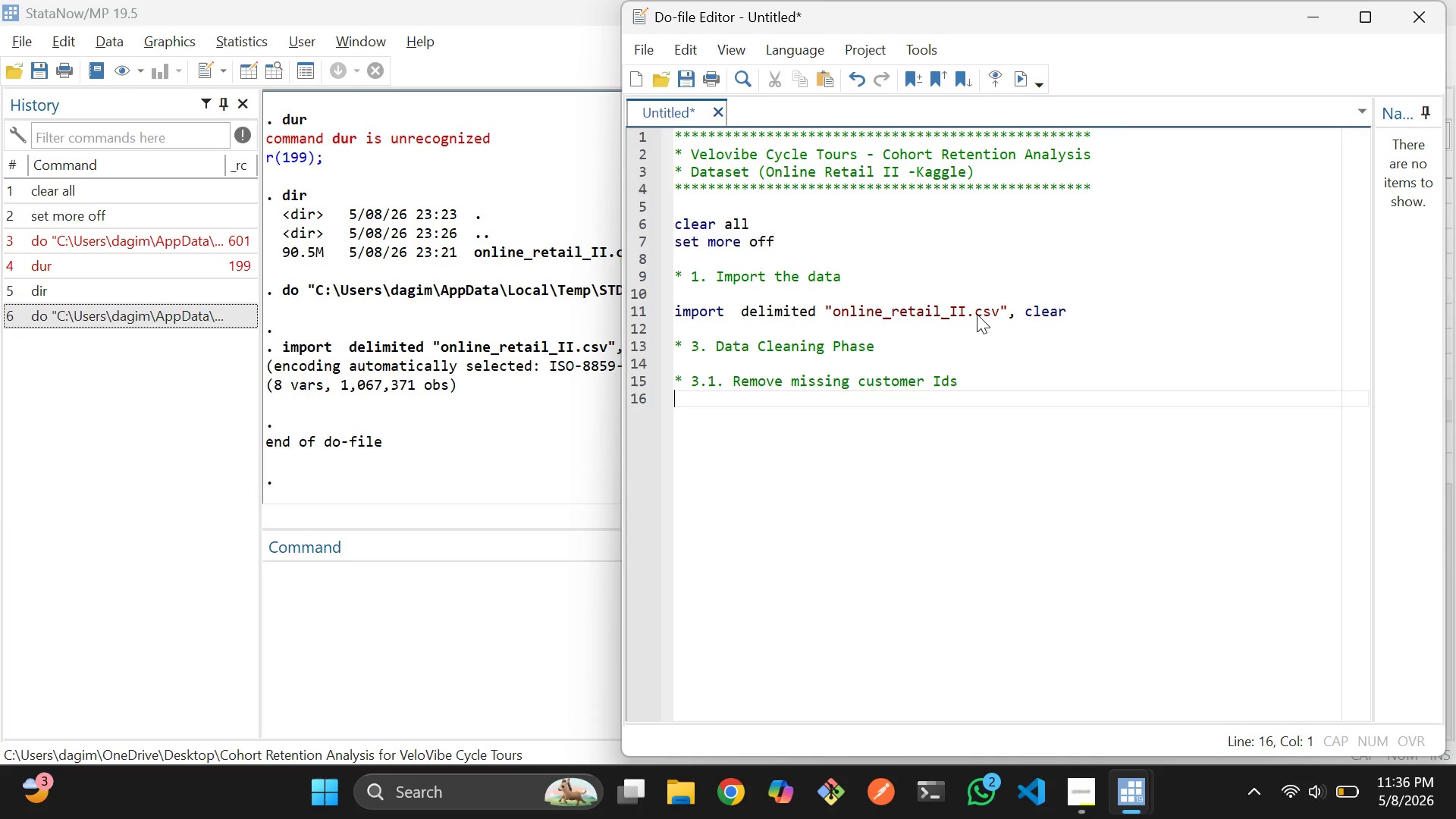 
key(Enter)
 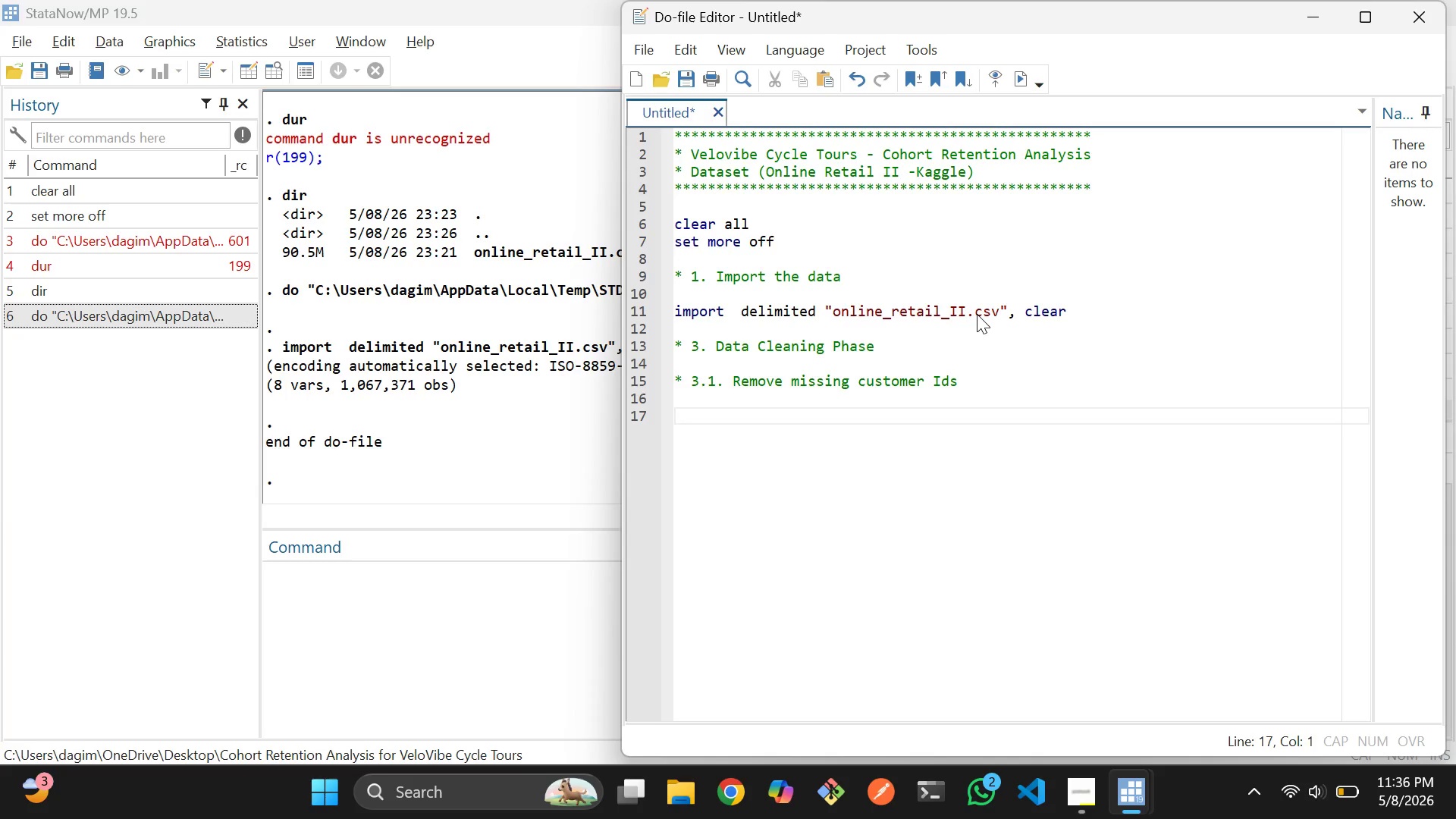 
type(drop if miss)
key(Tab)
type((CustomerID)
 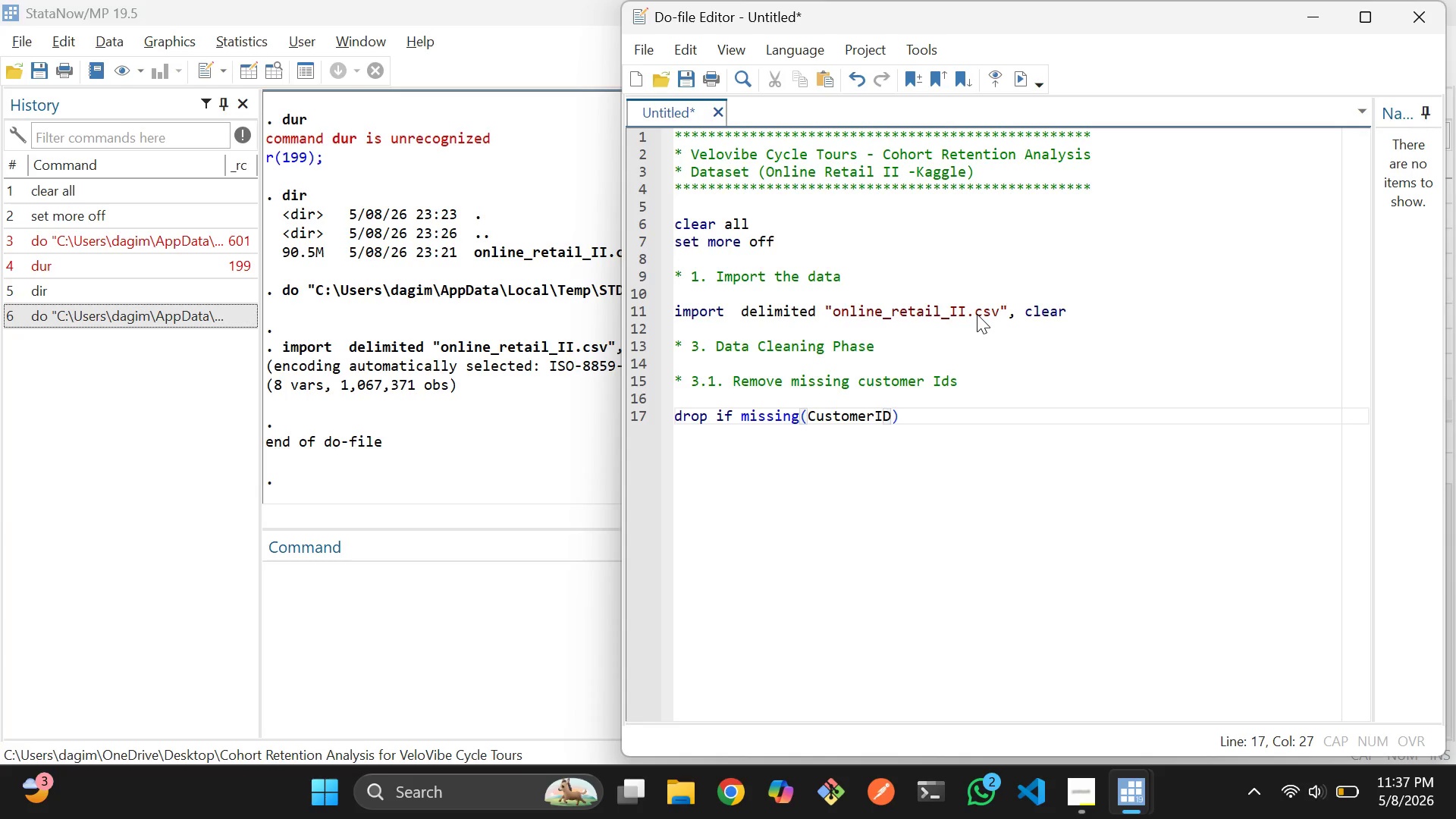 
key(ArrowLeft)
 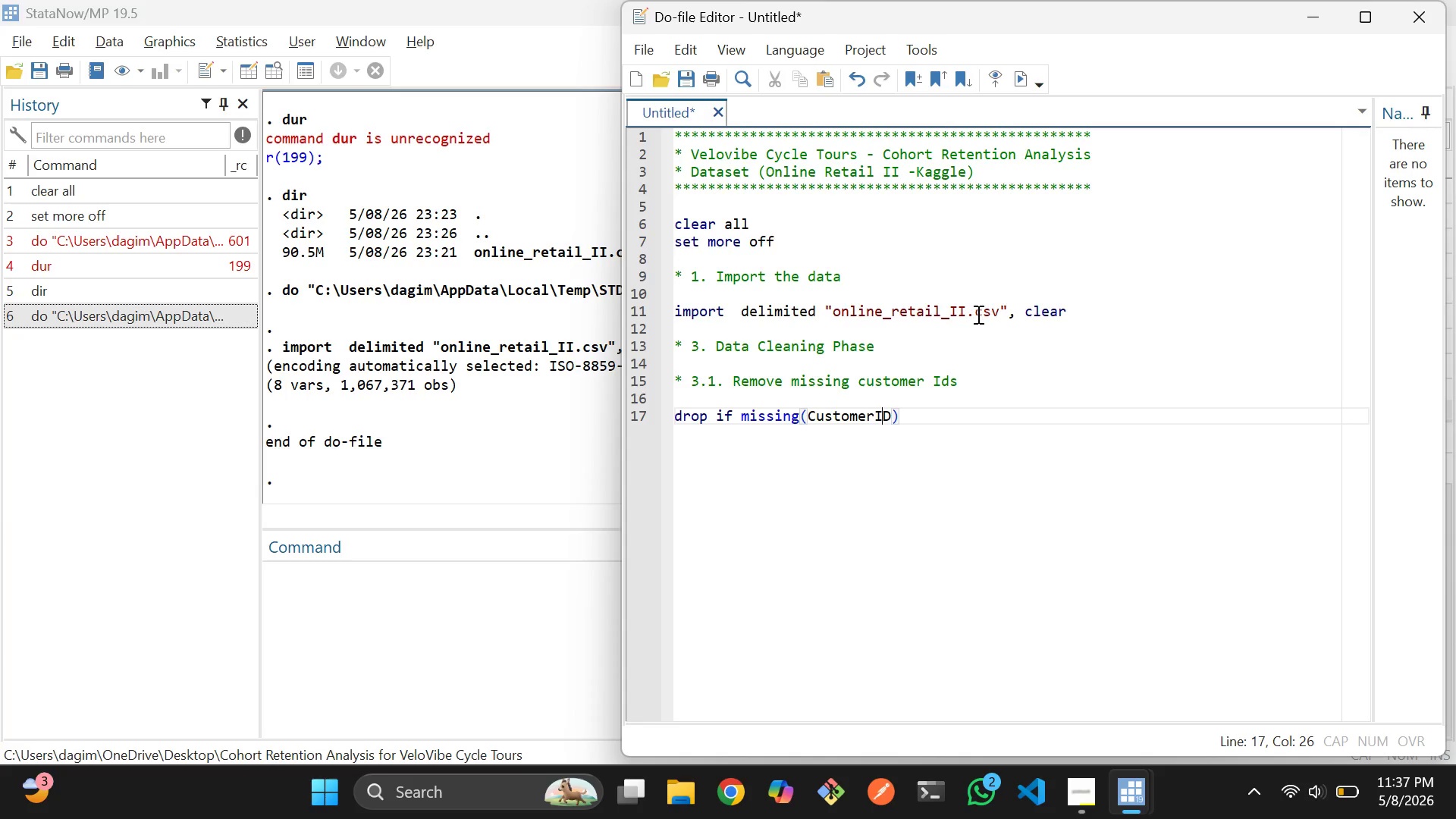 
key(ArrowLeft)
 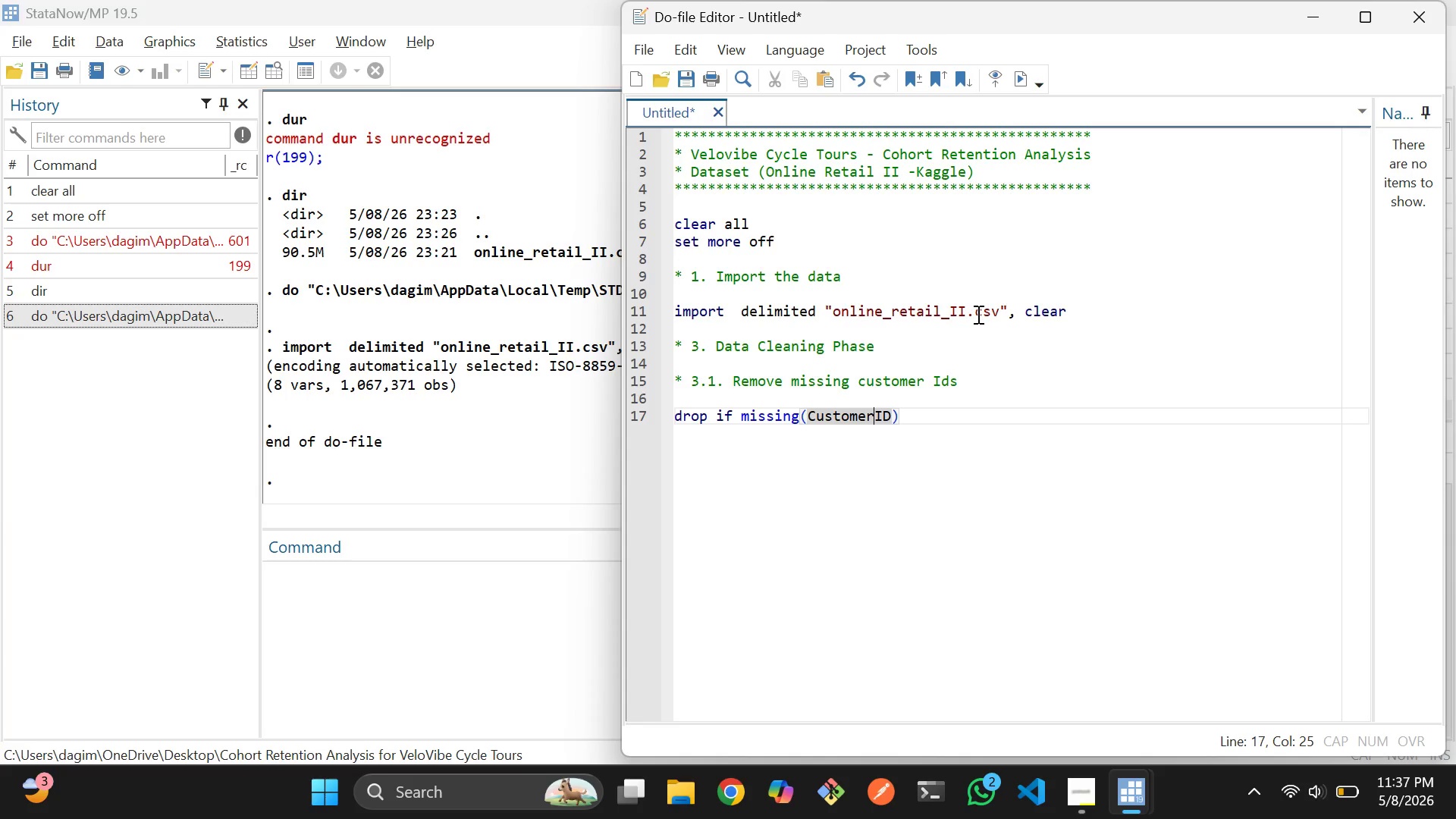 
key(ArrowRight)
 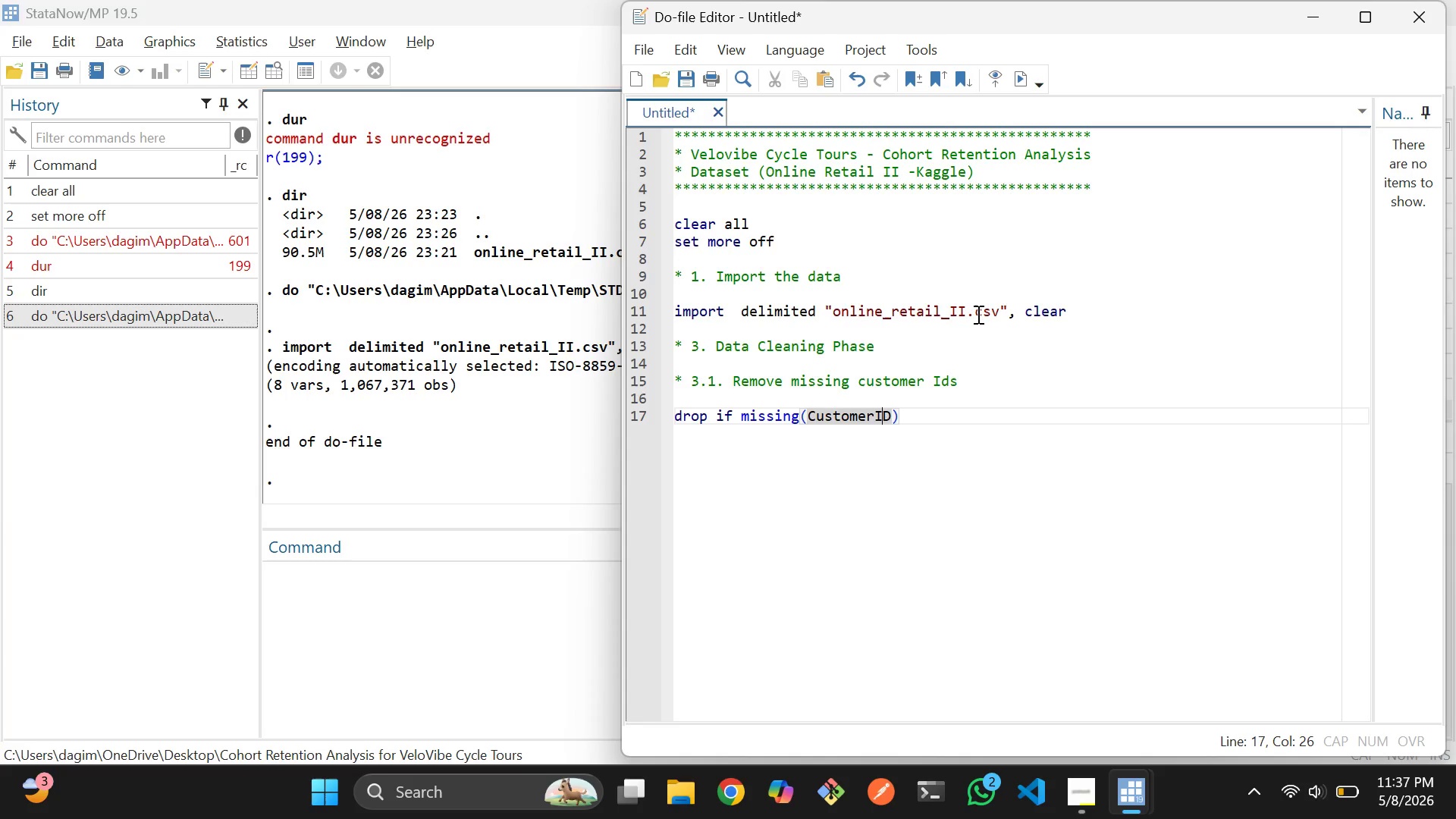 
key(ArrowRight)
 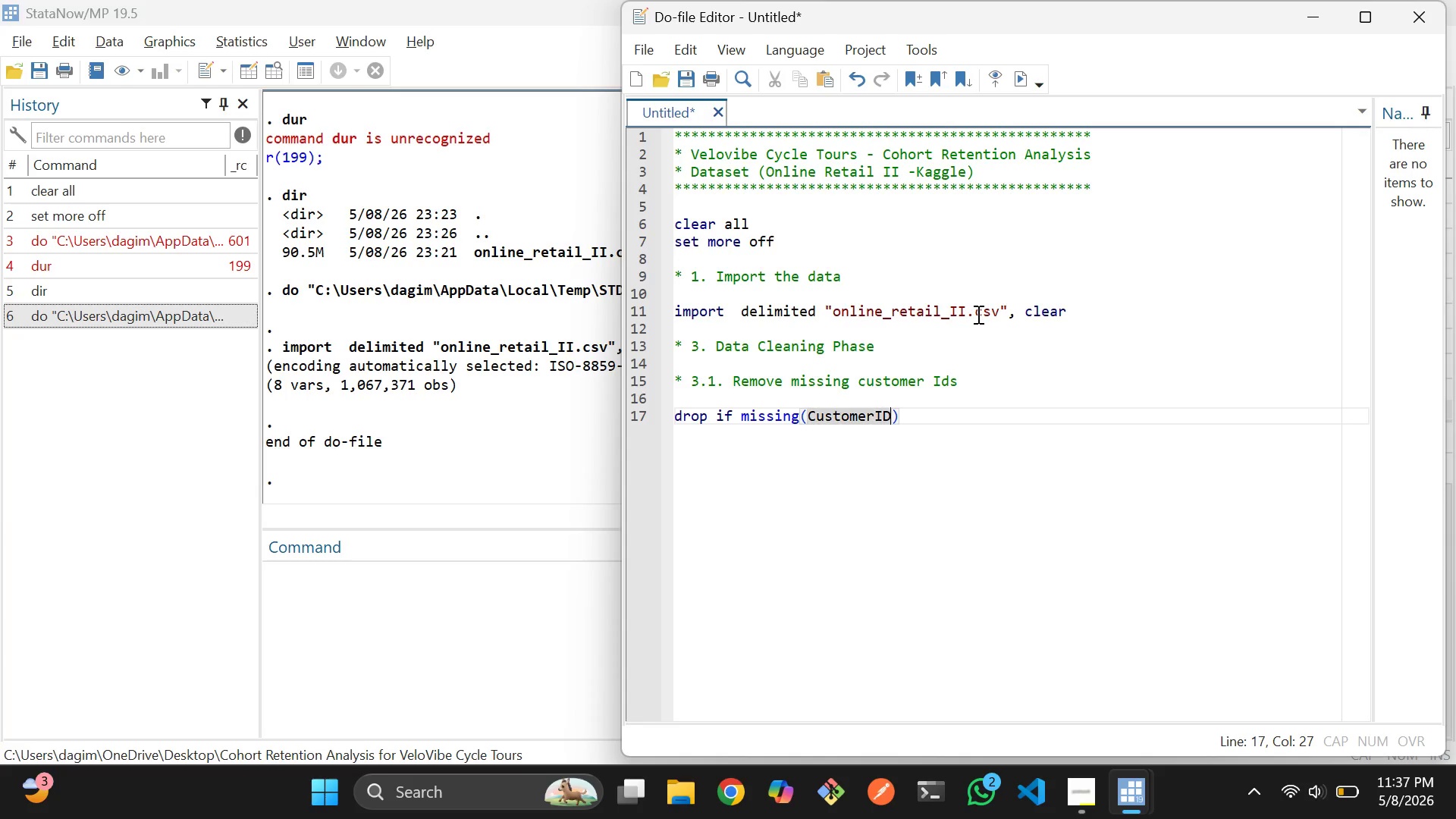 
key(ArrowRight)
 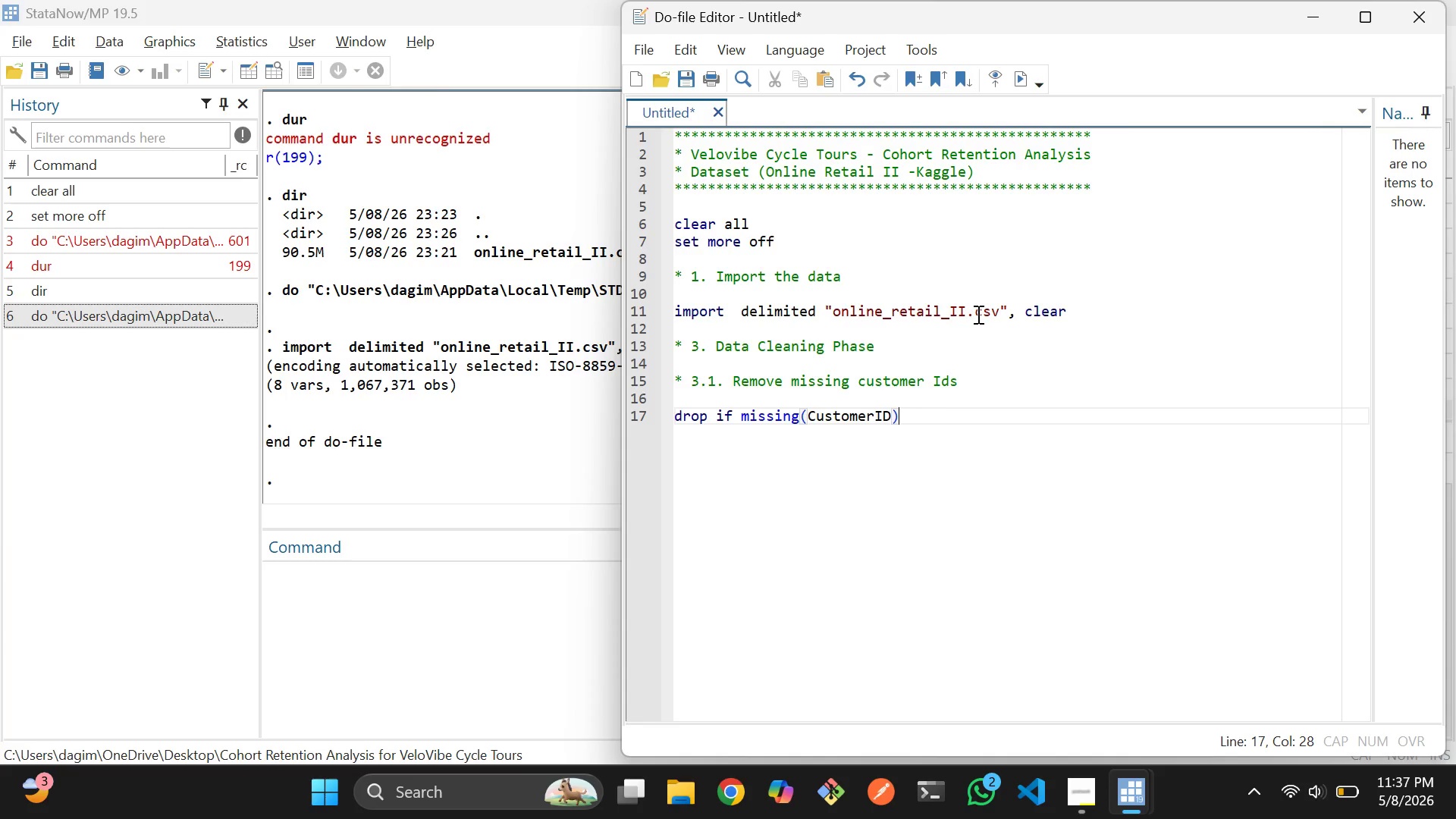 
key(ArrowLeft)
 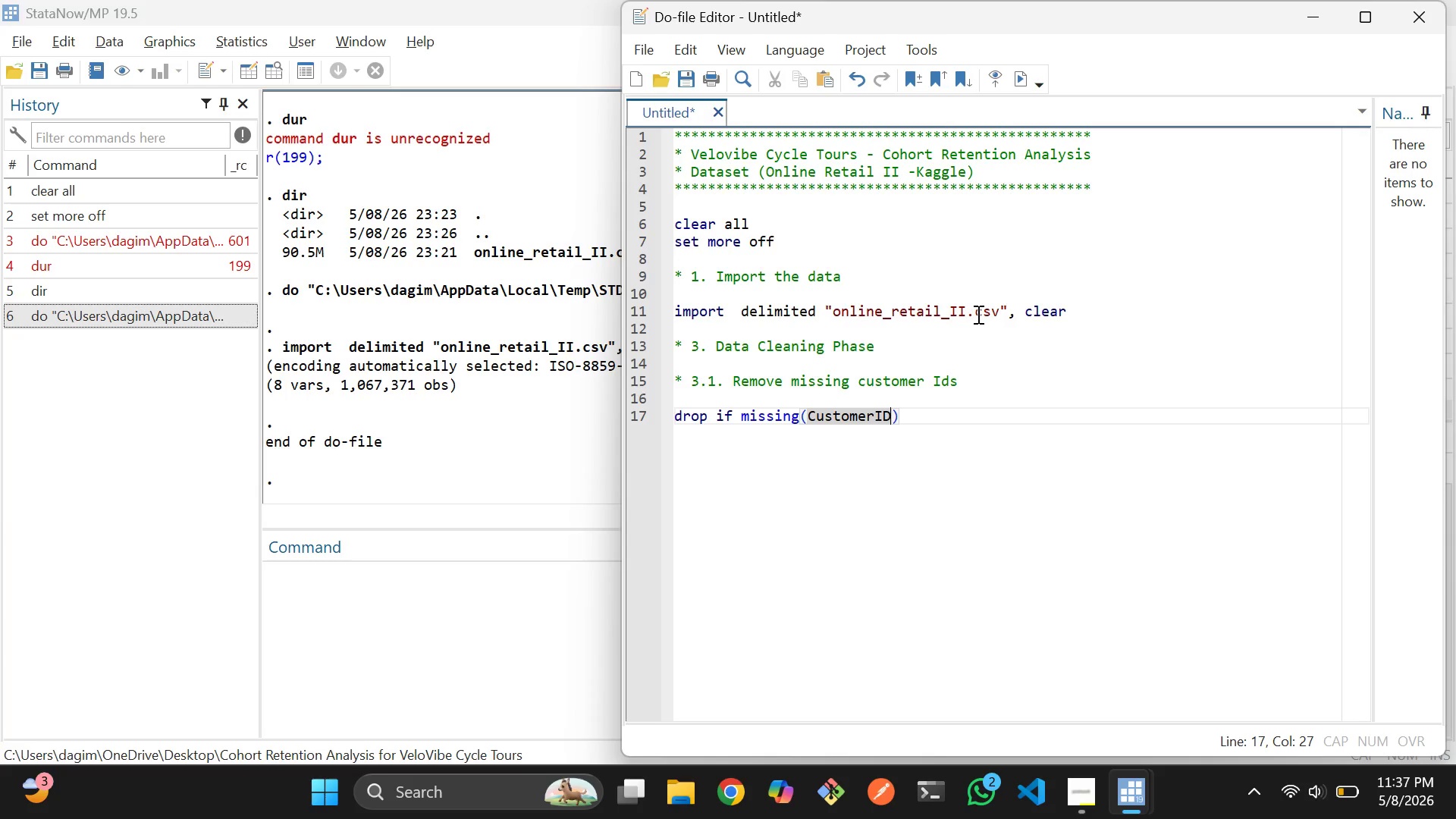 
key(Backspace)
key(Backspace)
key(Backspace)
key(Backspace)
key(Backspace)
key(Backspace)
key(Backspace)
key(Backspace)
key(Backspace)
key(Backspace)
type(cu)
 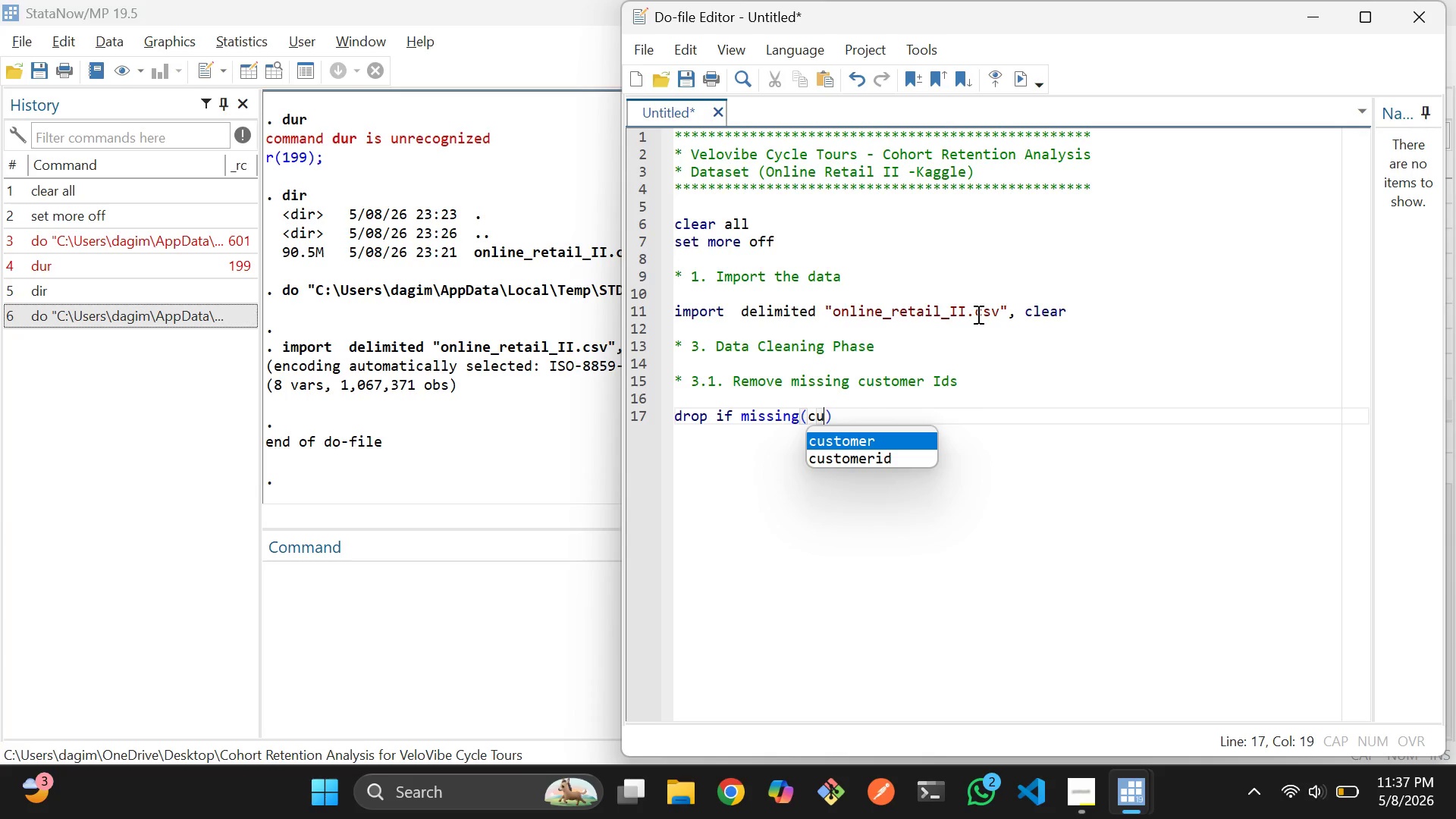 
key(ArrowDown)
 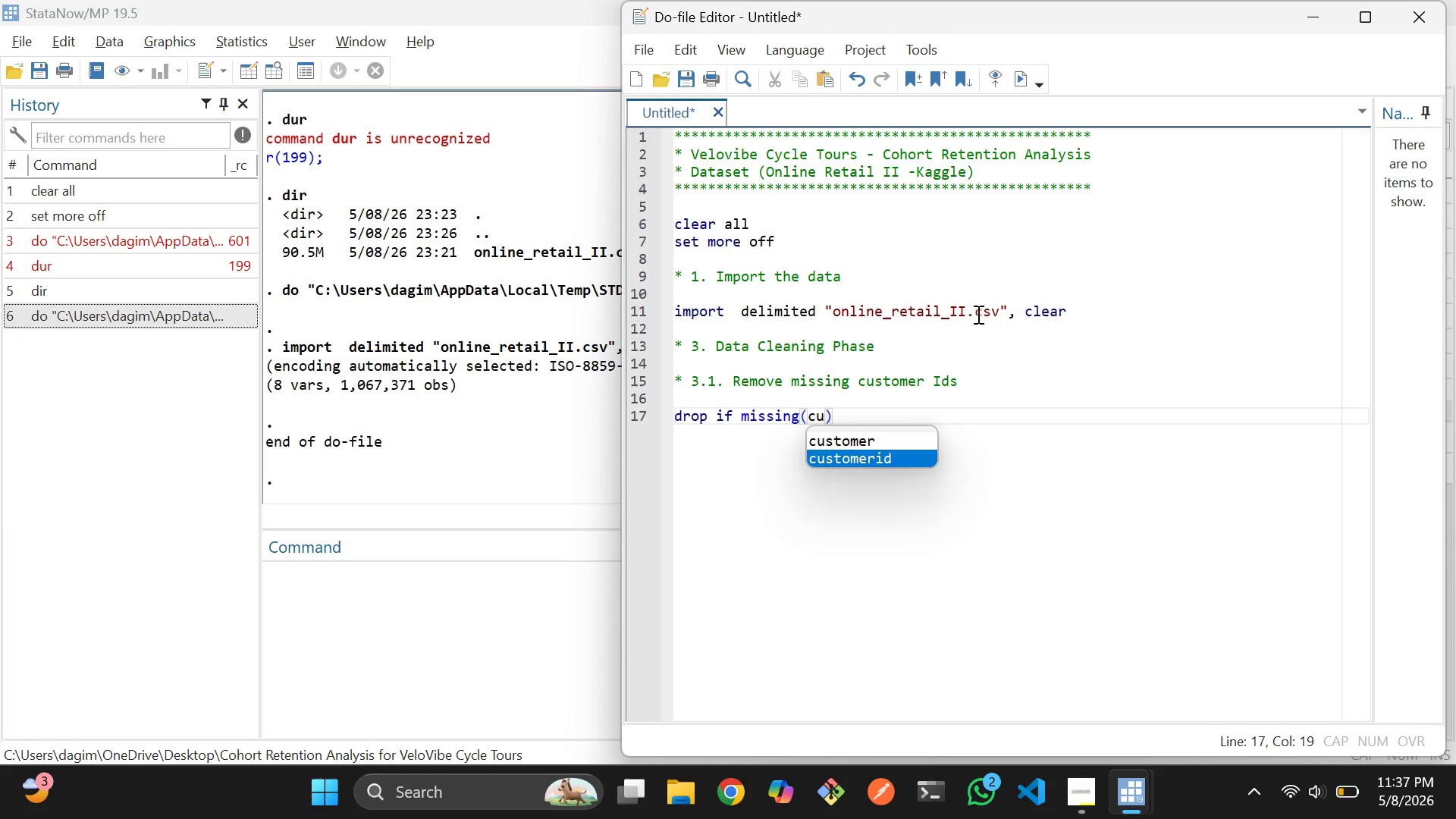 
key(Enter)
 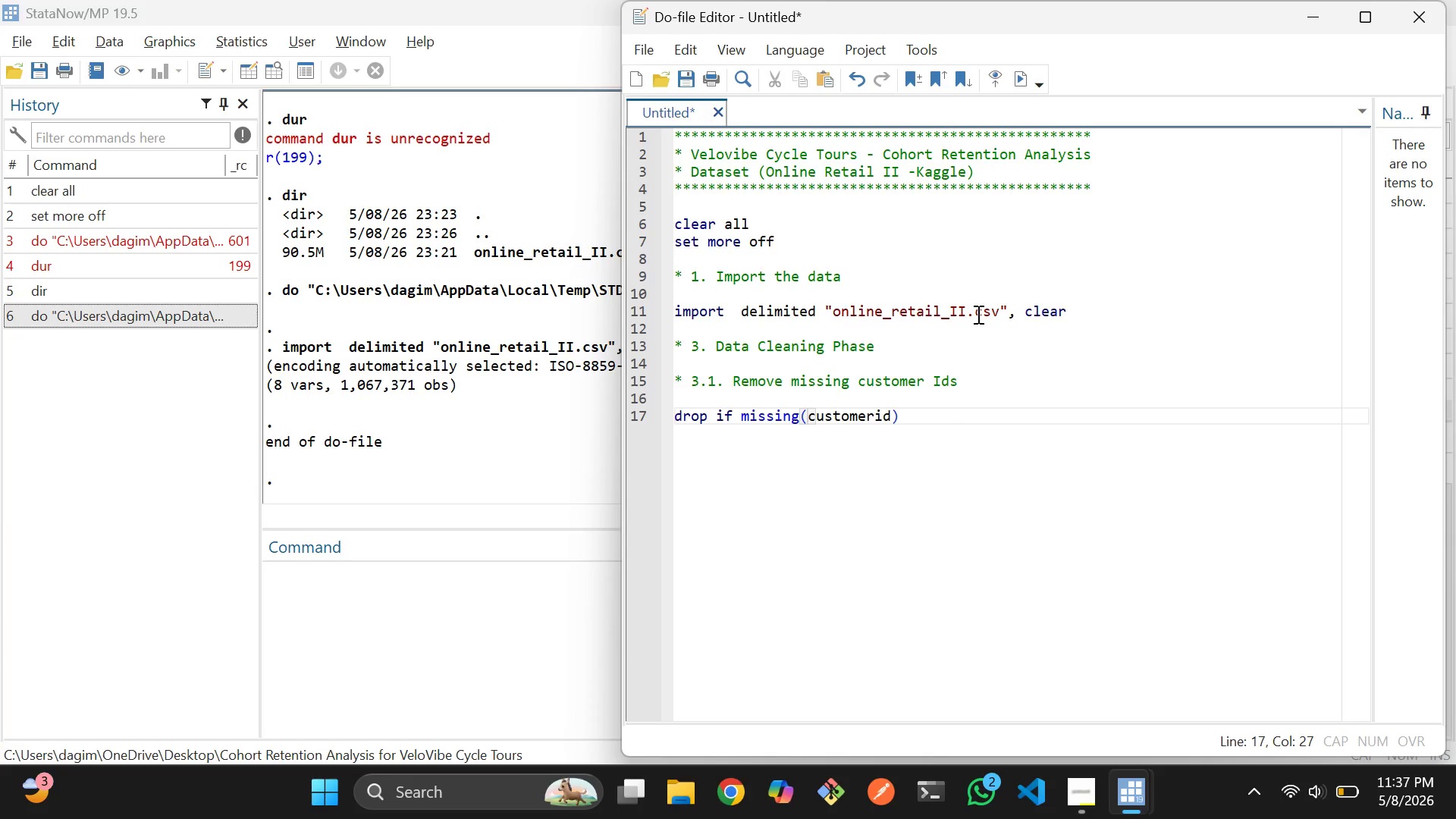 
key(ArrowRight)
 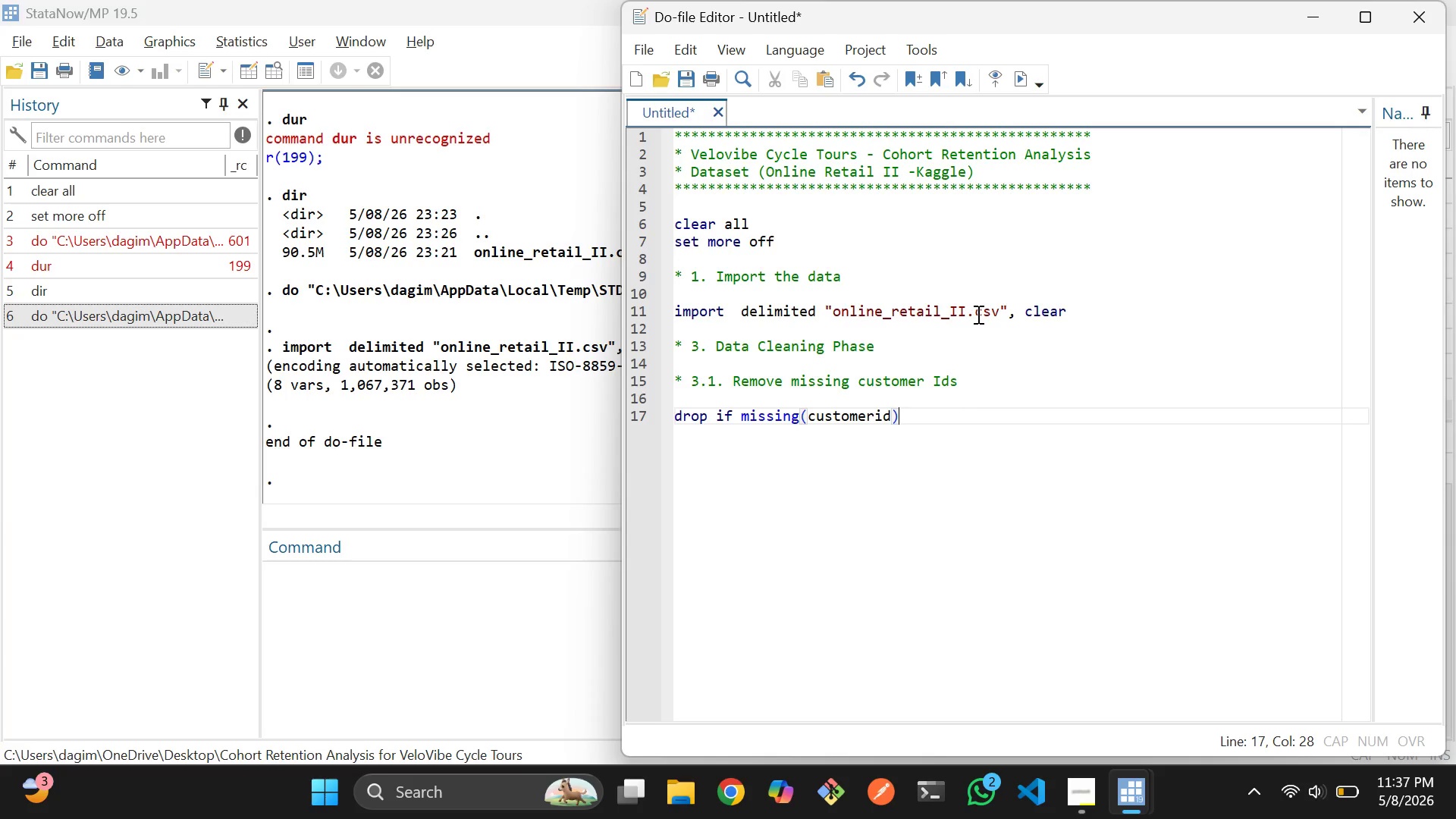 
wait(5.98)
 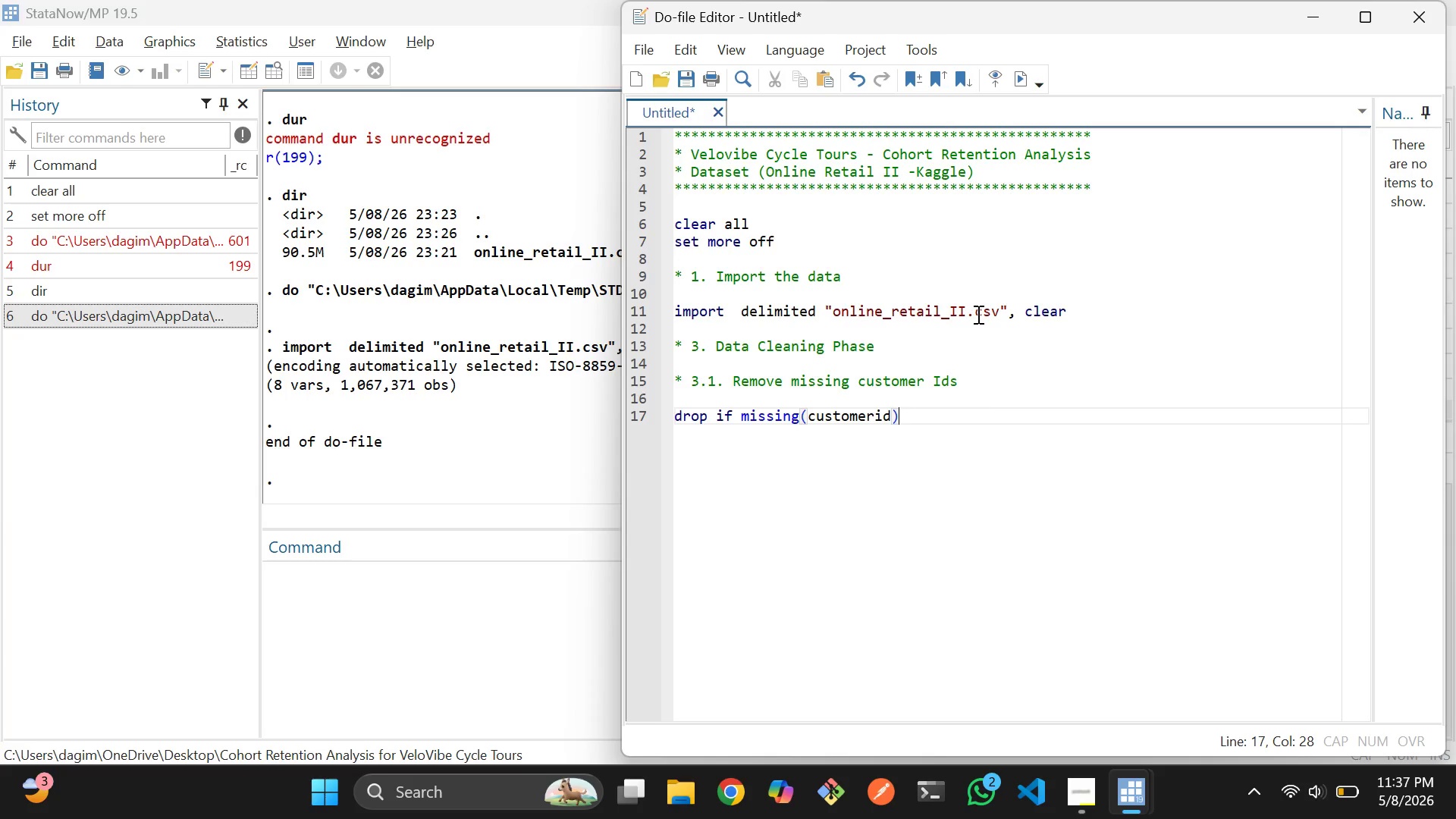 
key(Enter)
 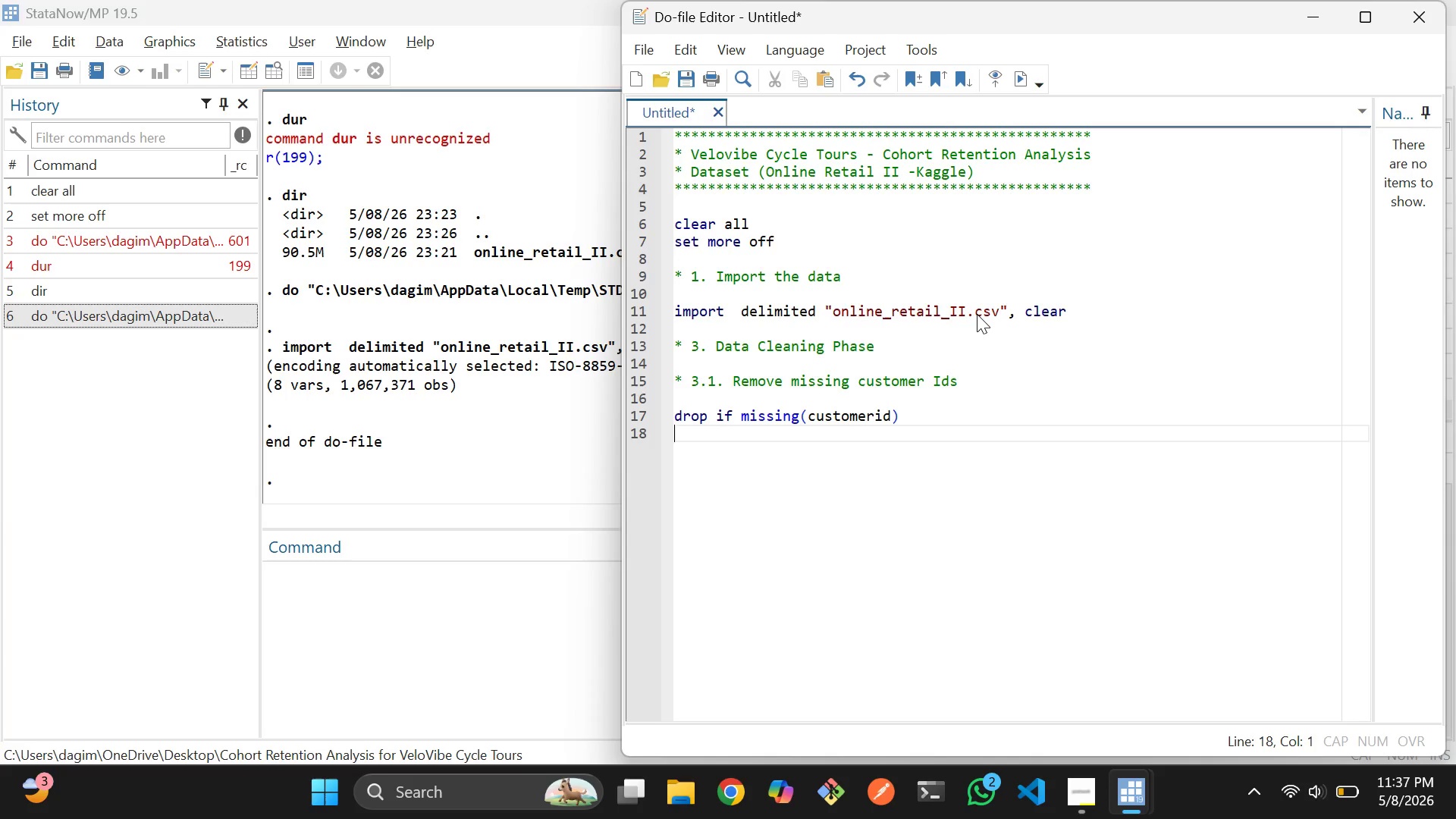 
key(Enter)
 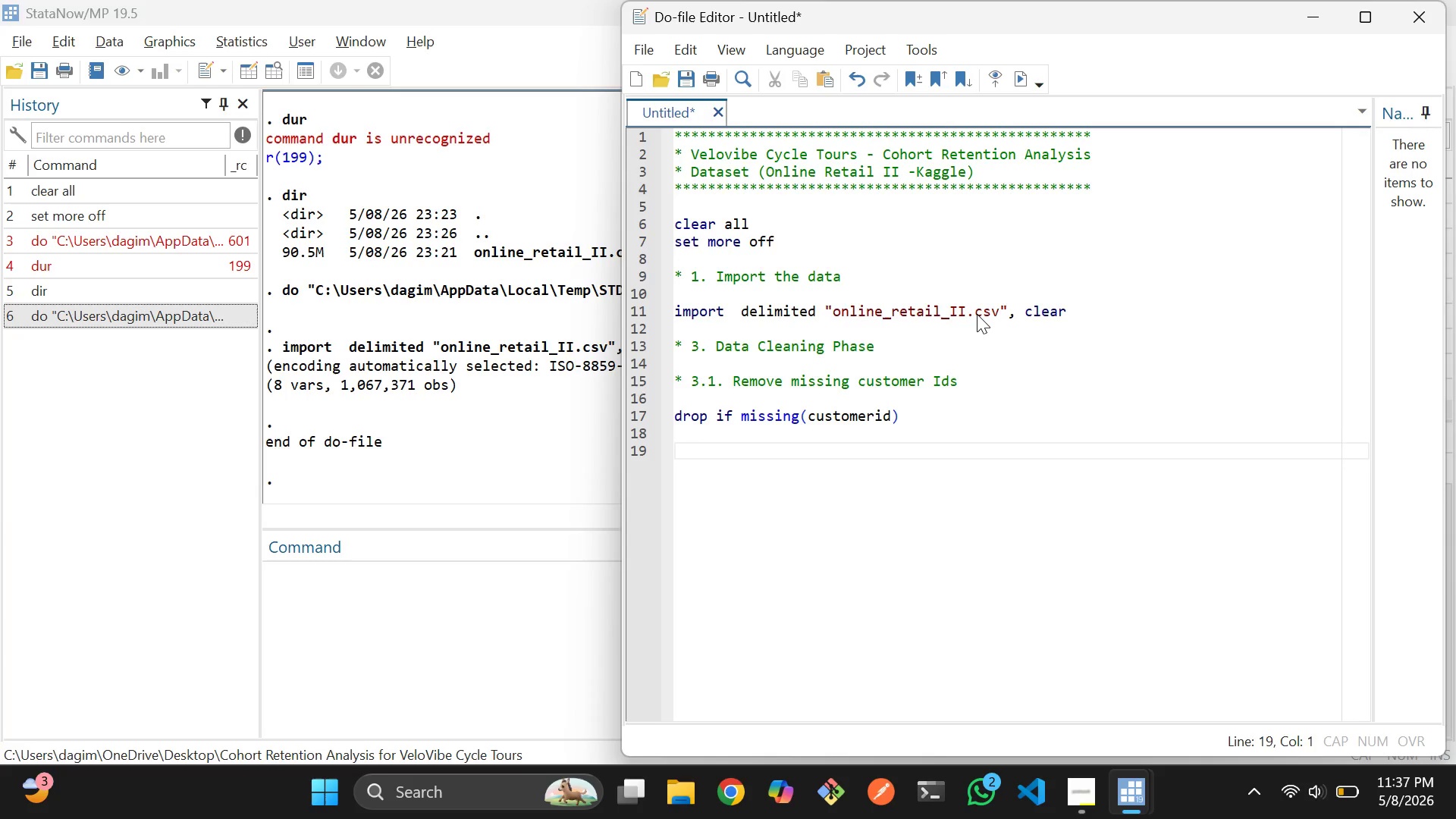 
type(* 3.2. convert Invoice Date to stata date time)
 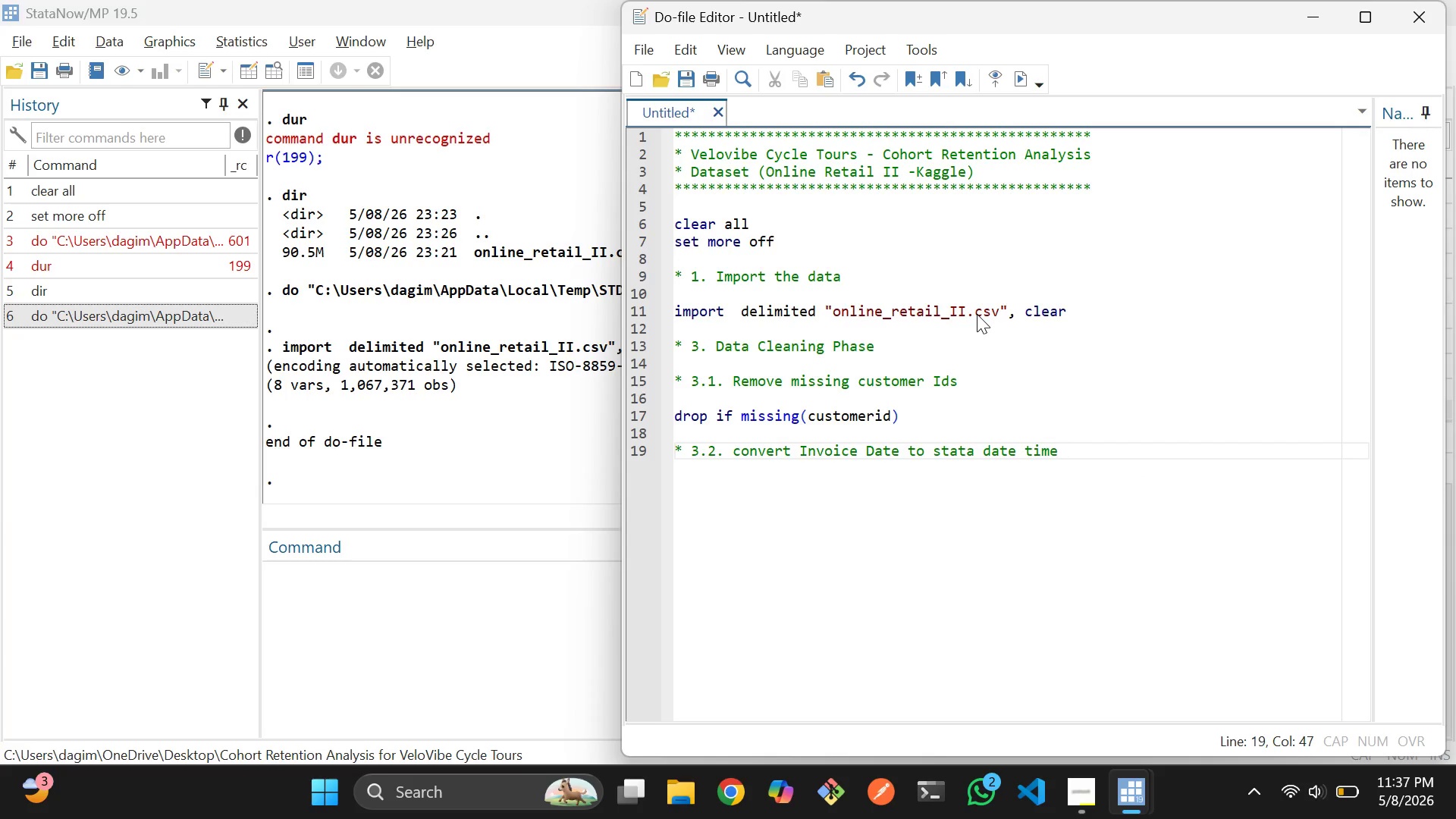 
 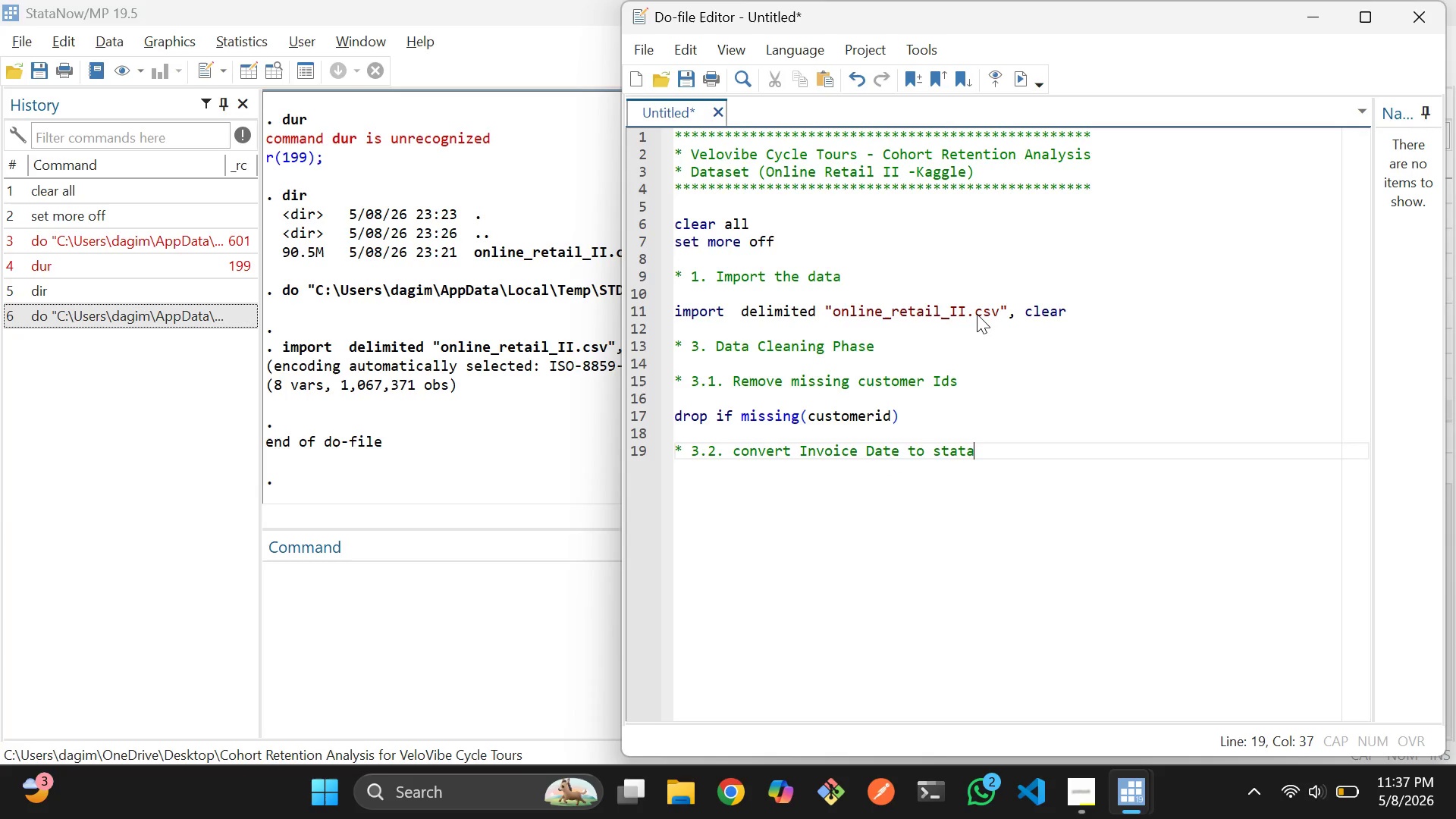 
key(Enter)
 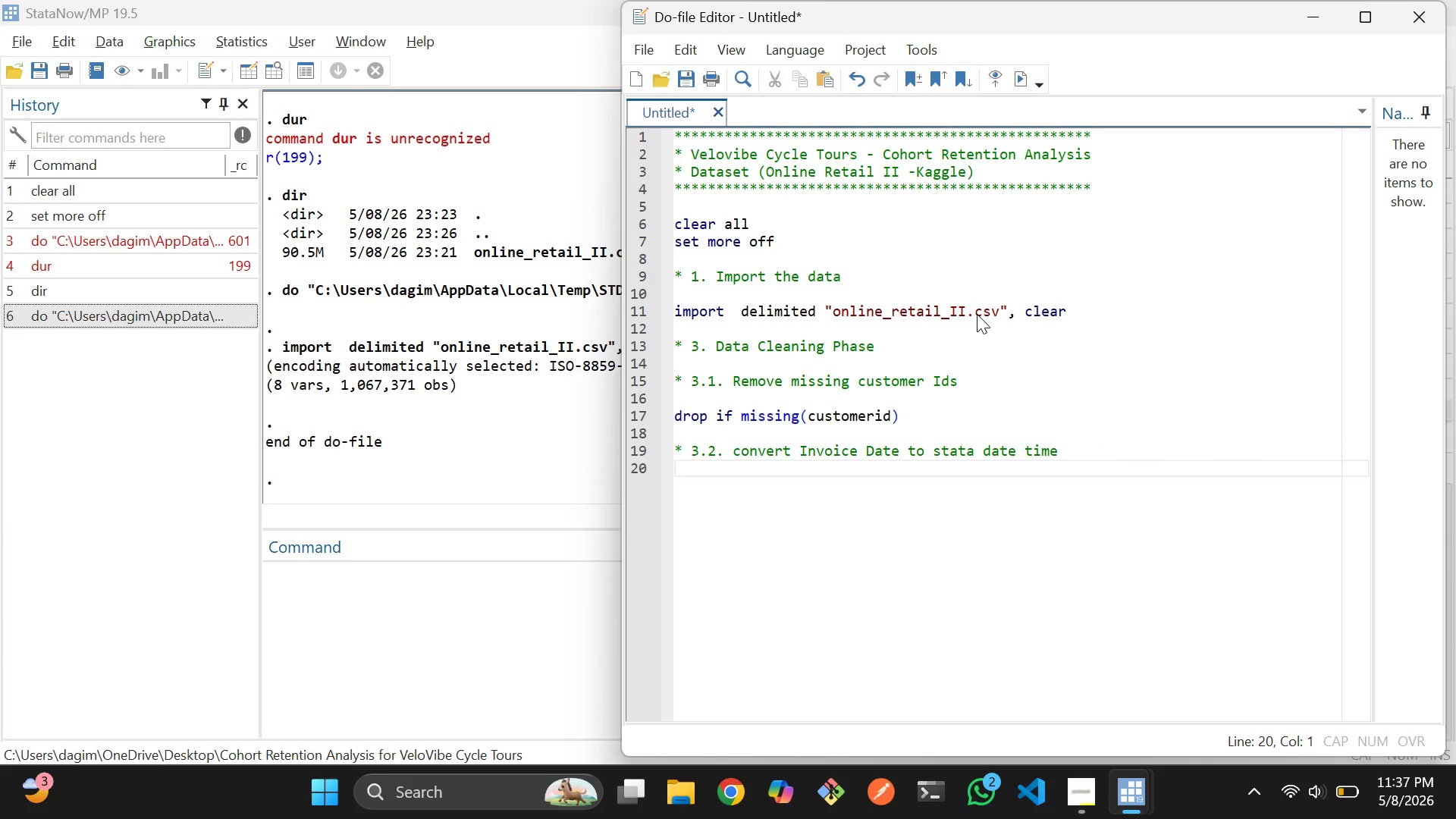 
key(Enter)
 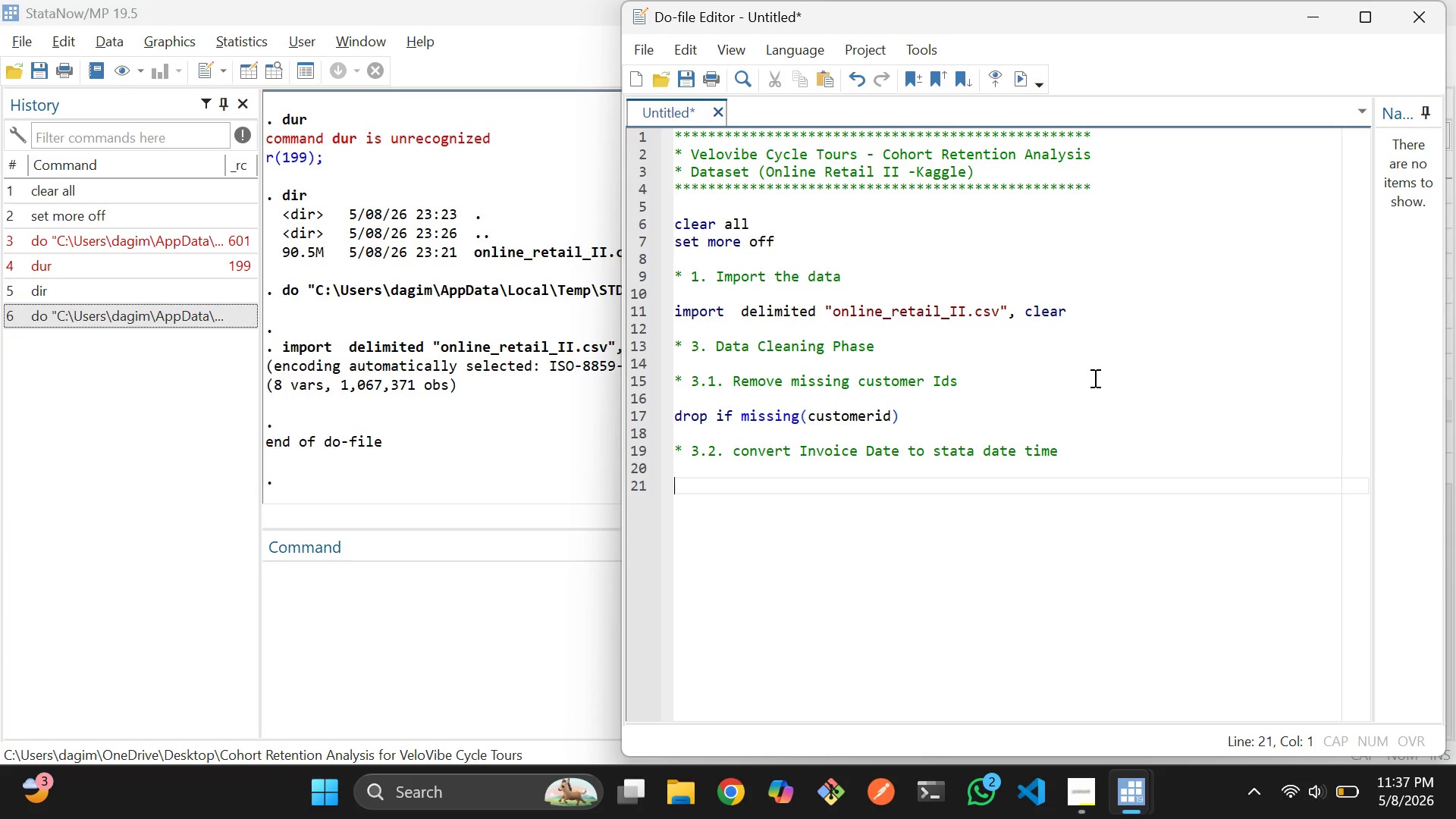 
type(gen inv_date = clock(In)
 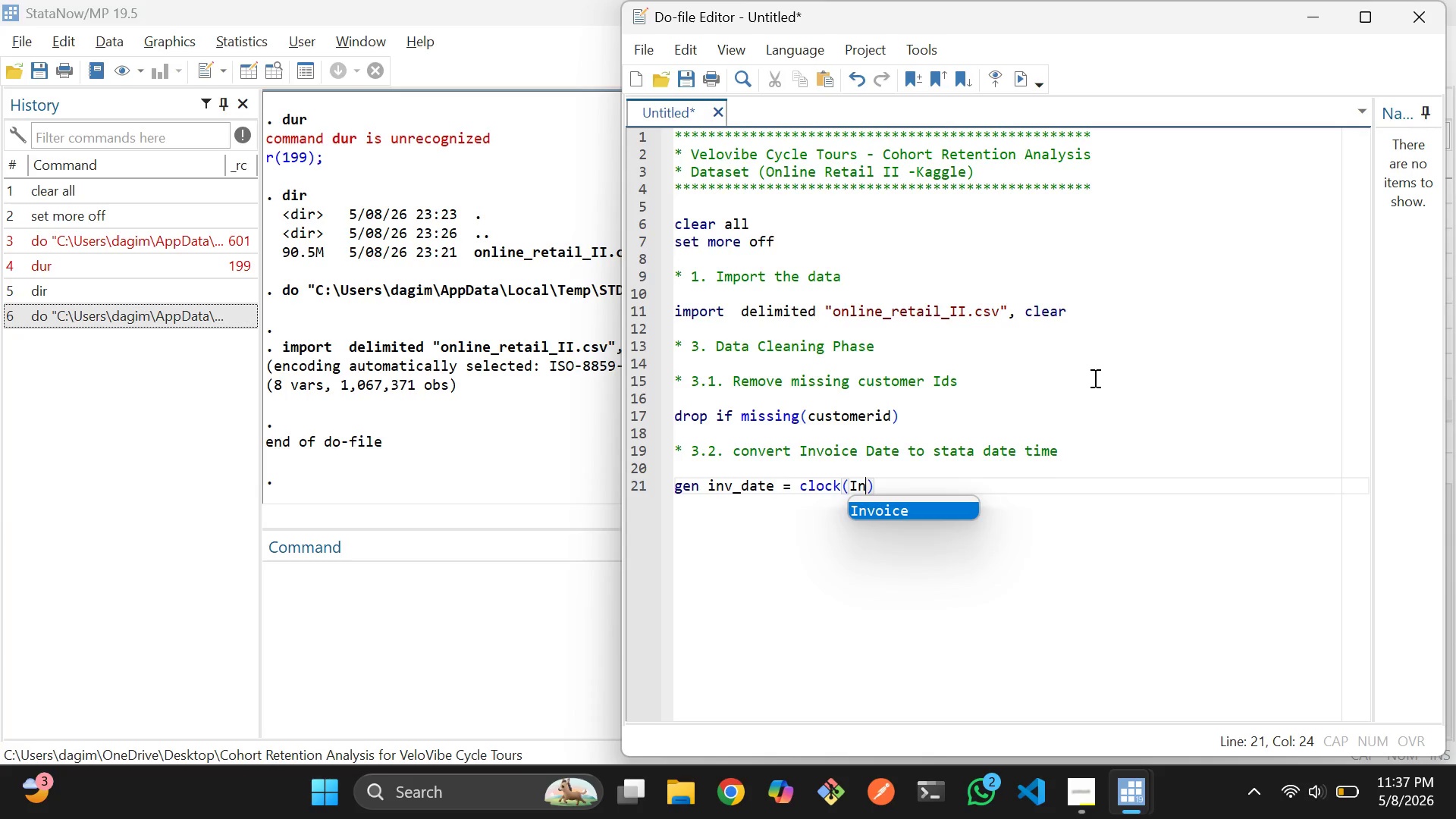 
key(Backspace)
key(Backspace)
type(in)
 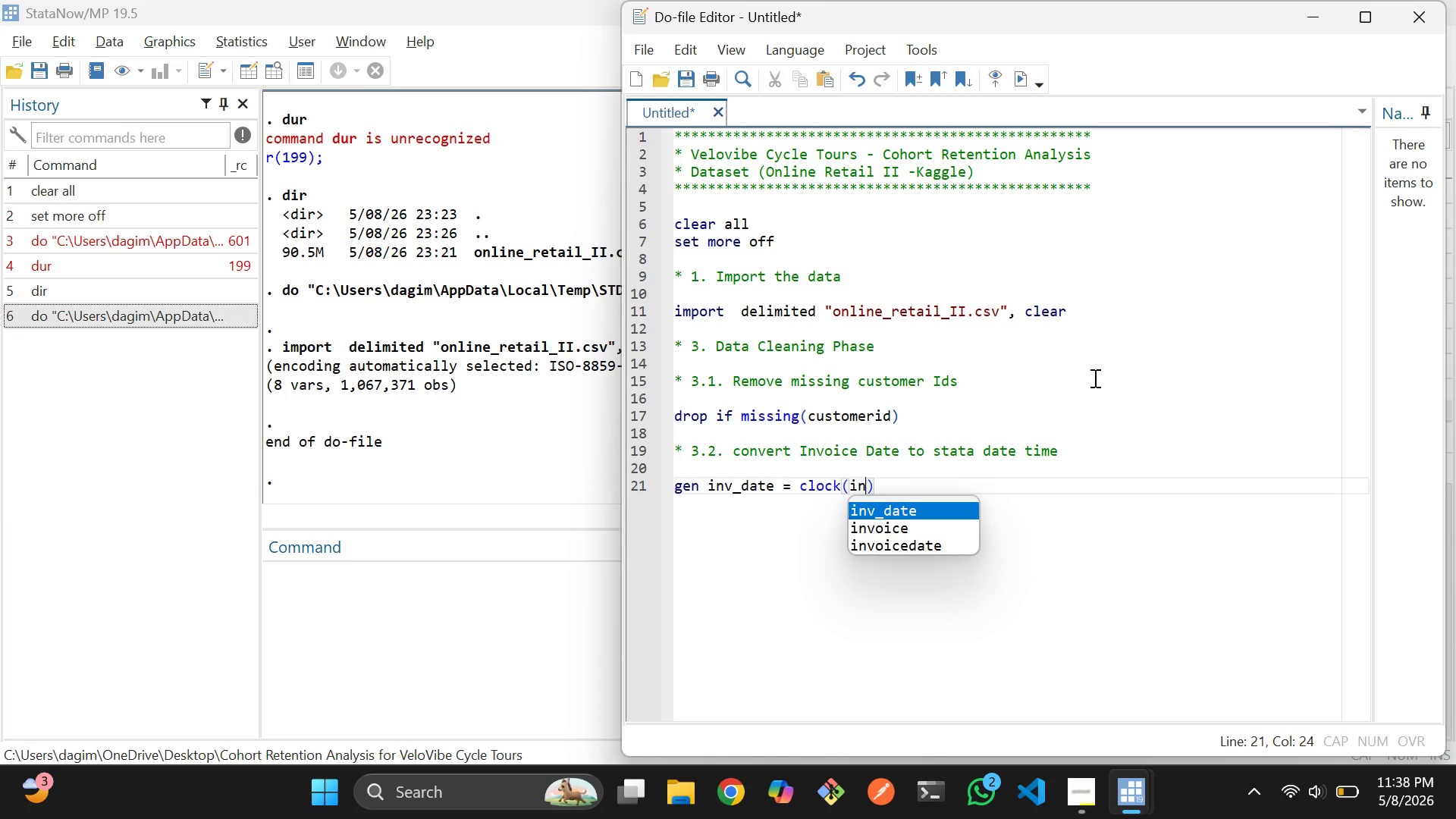 
key(ArrowDown)
 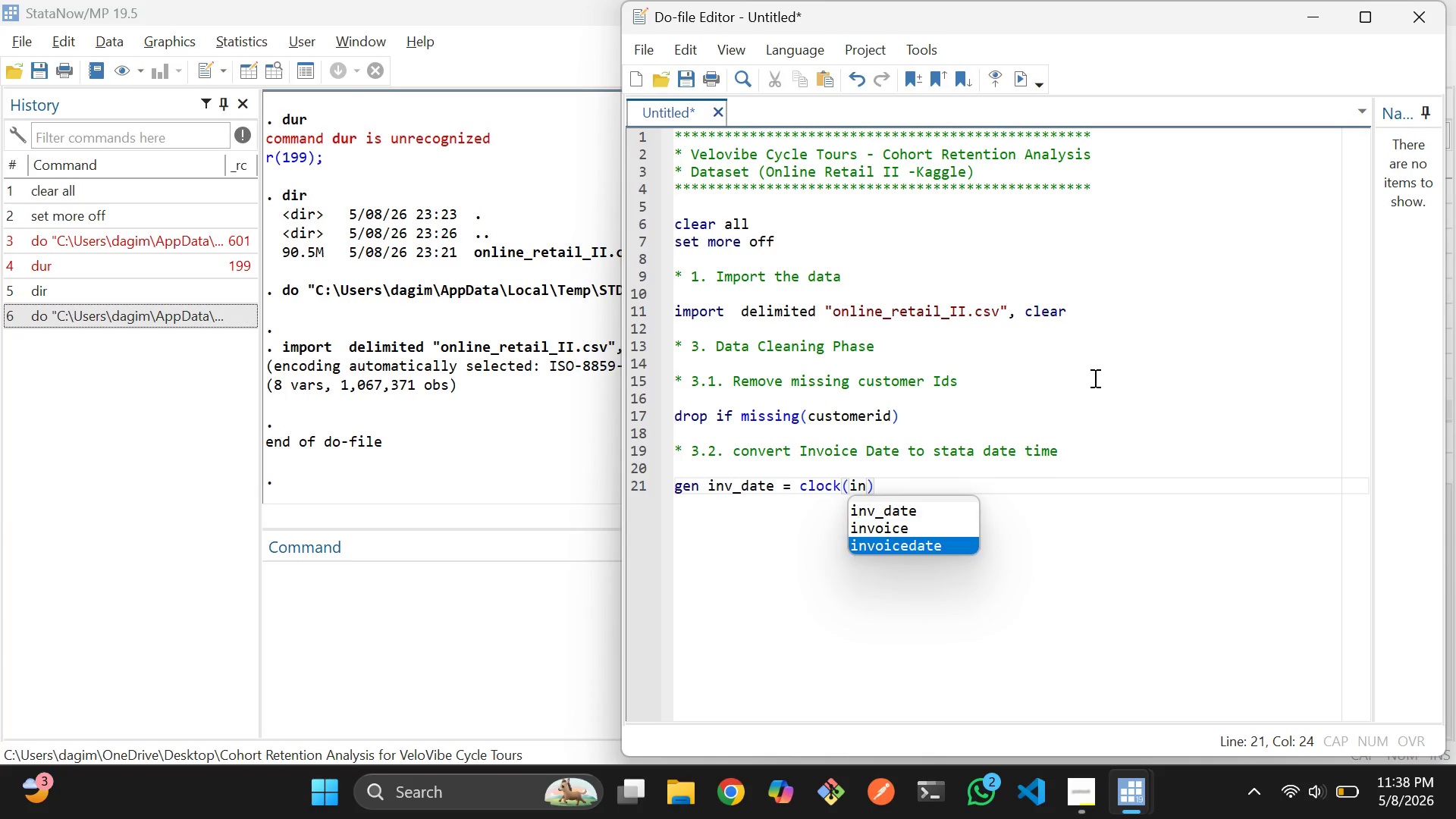 
key(ArrowDown)
 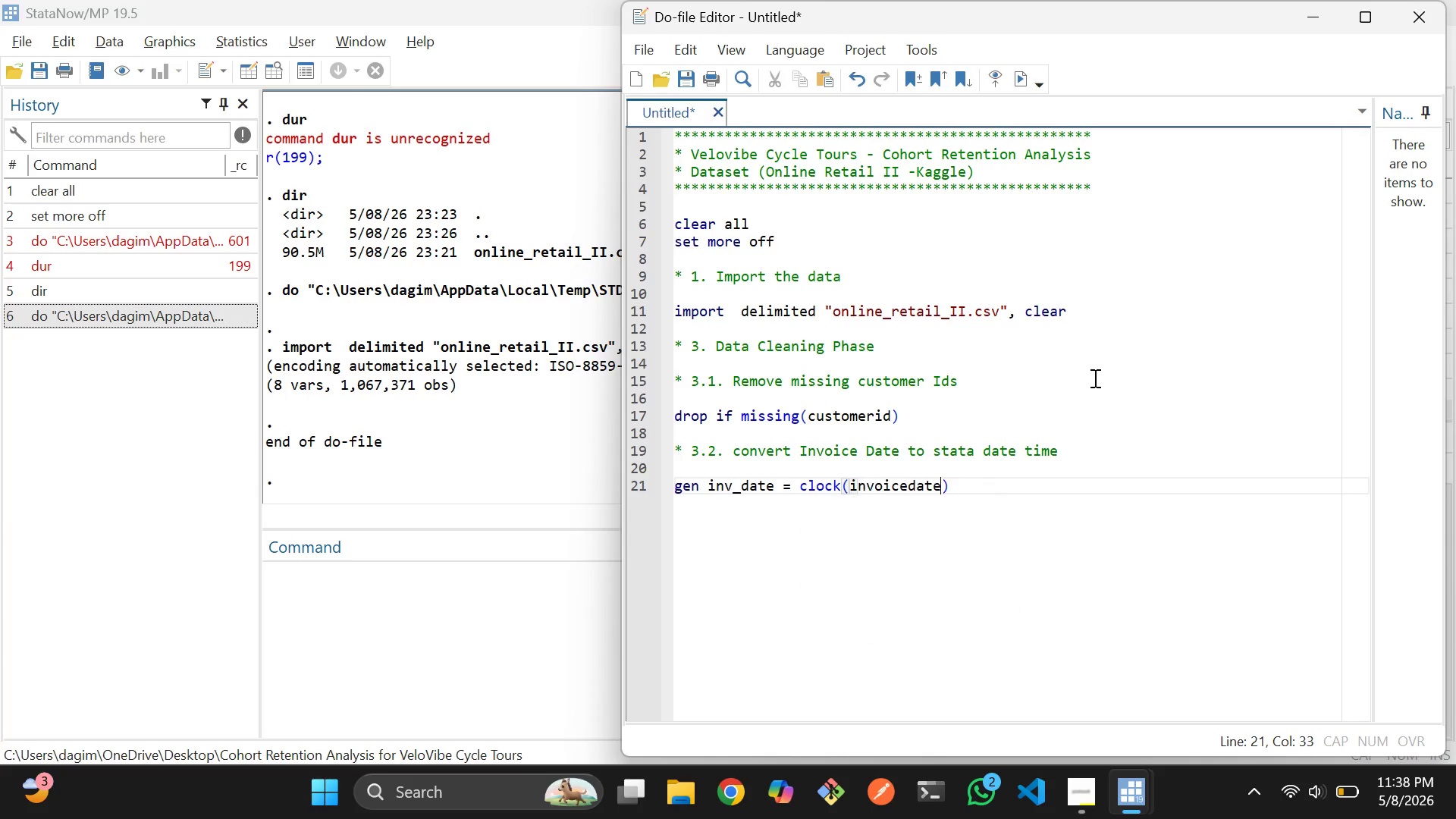 
key(Enter)
 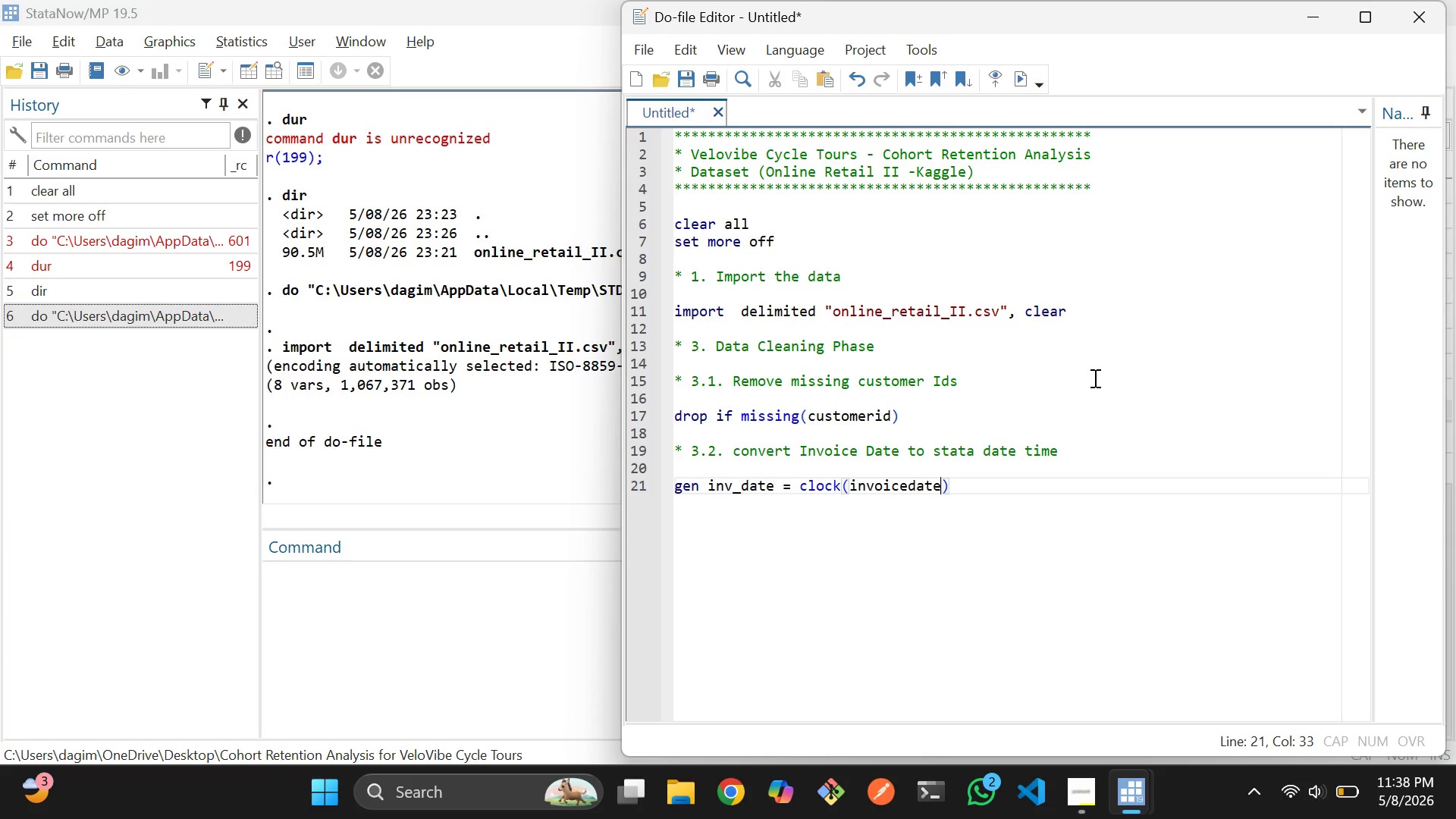 
key(Comma)
 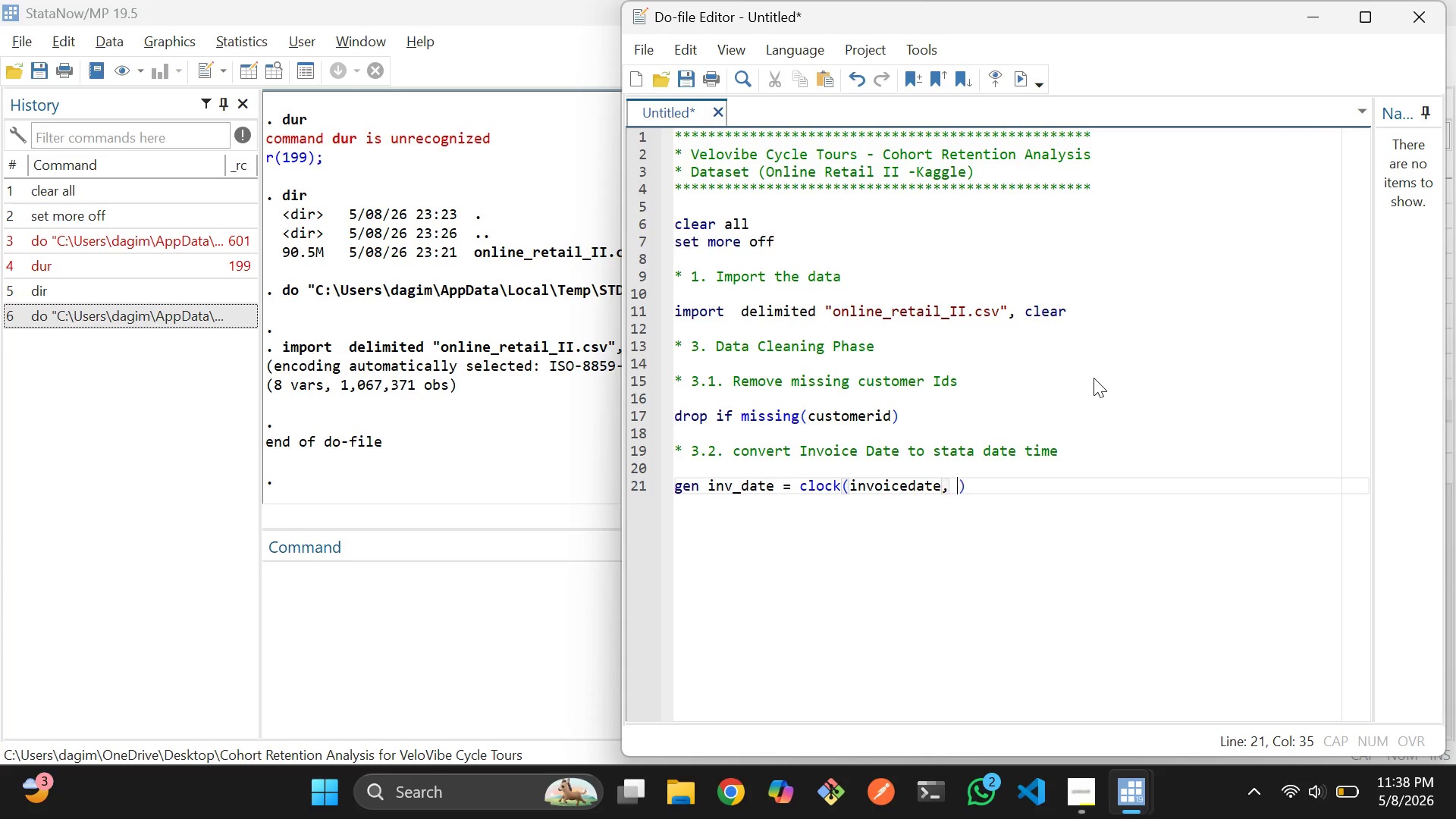 
key(Space)
 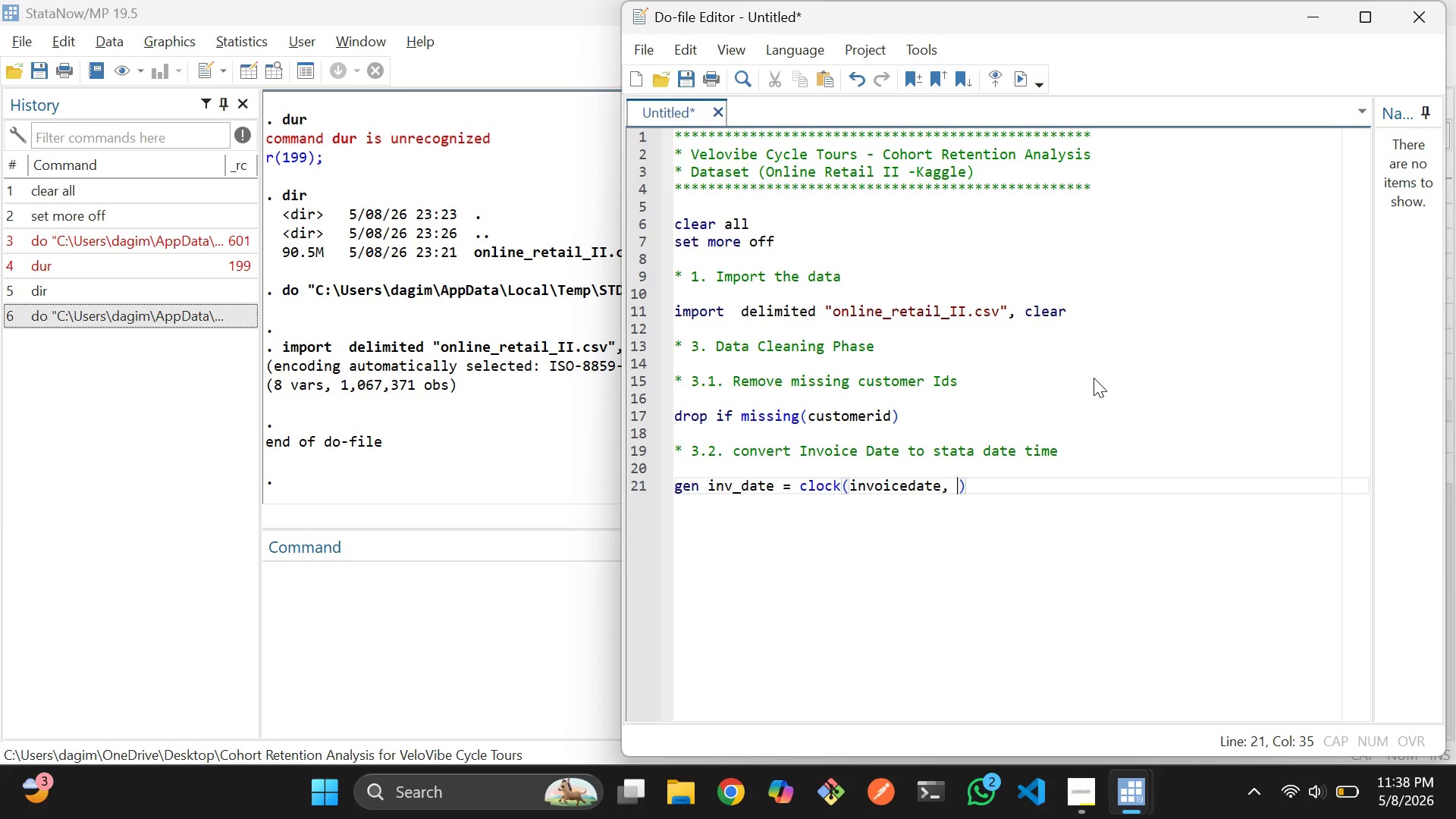 
key(Shift+Quote)
 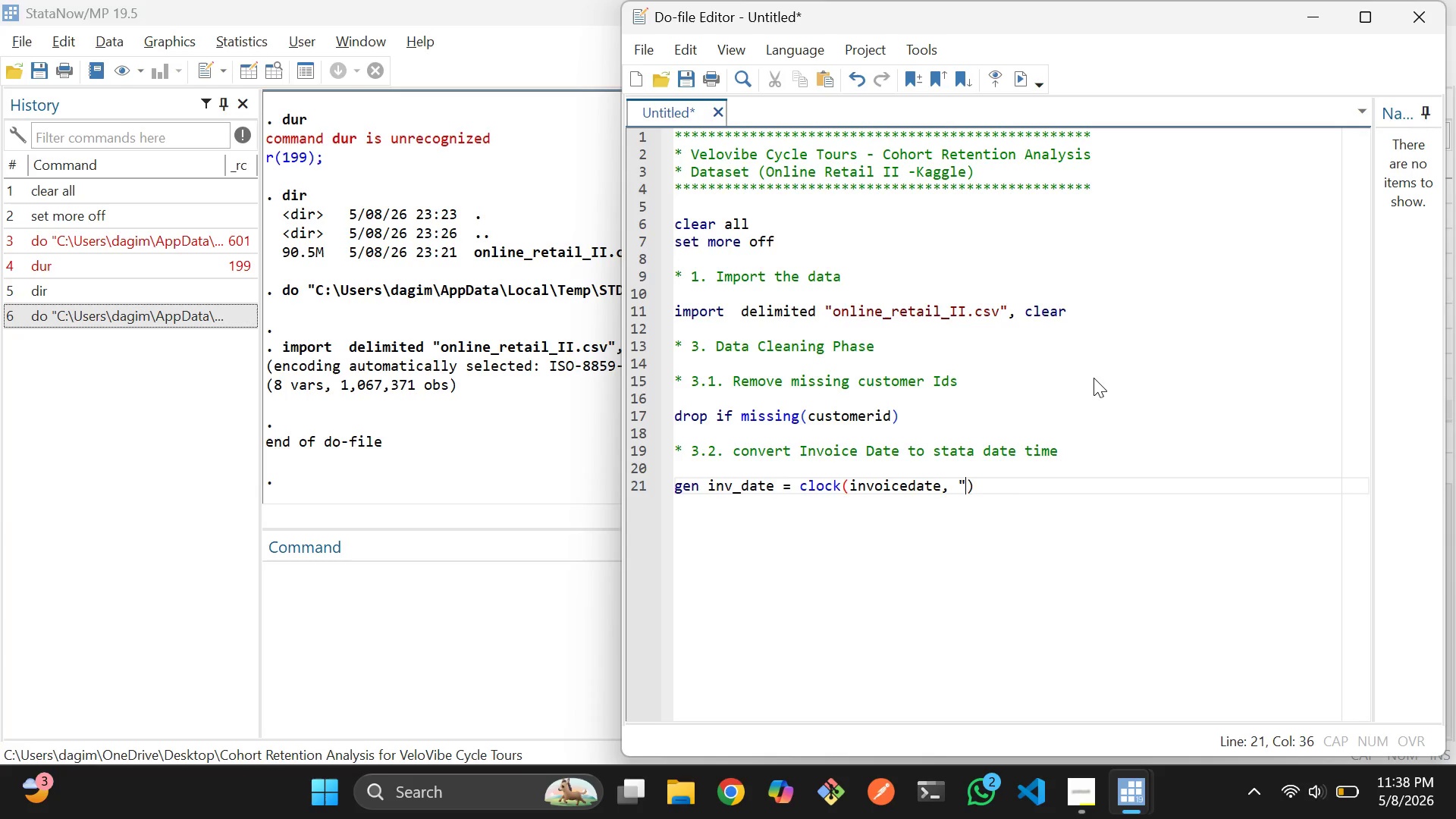 
key(Shift+Quote)
 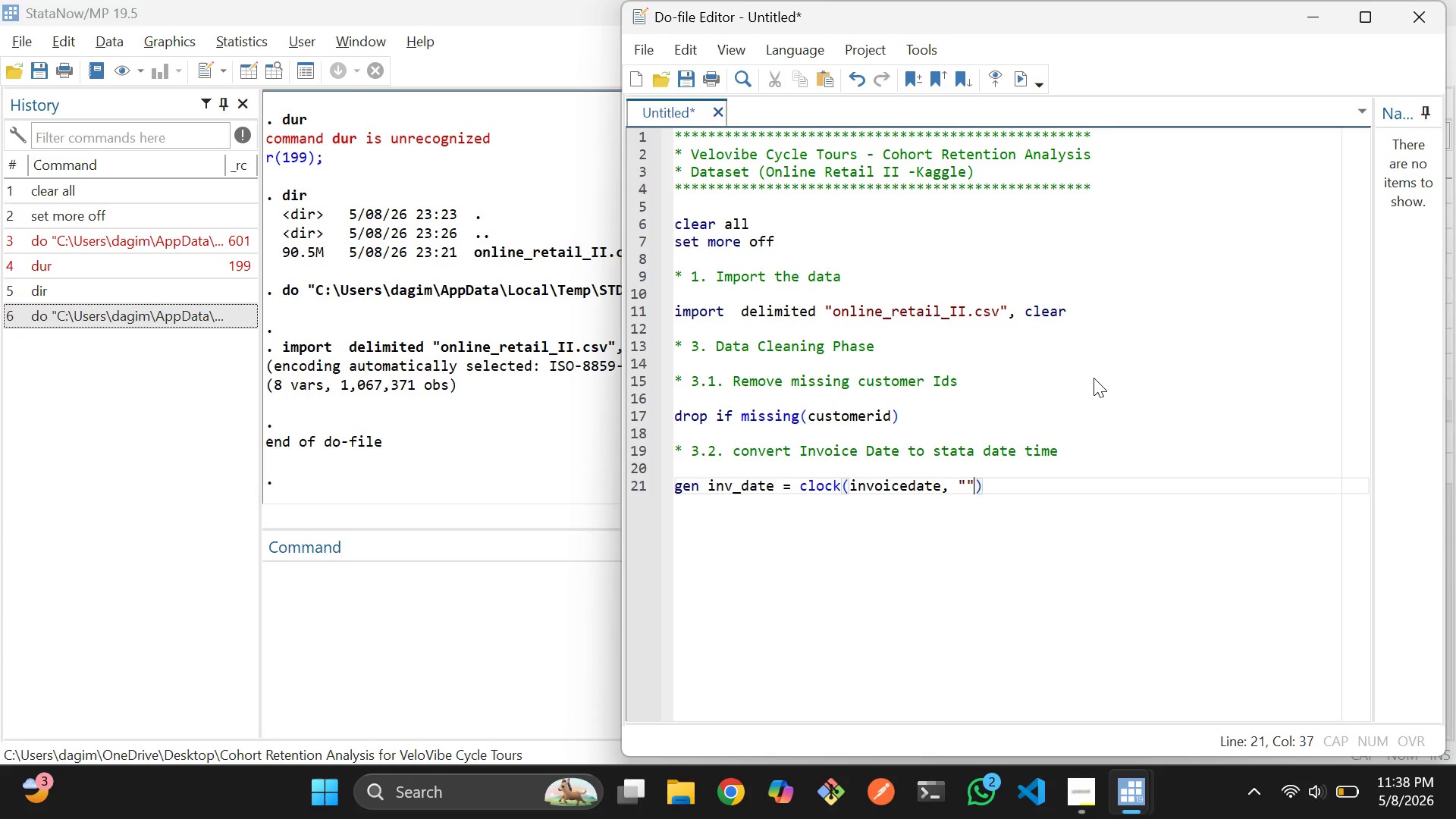 
key(ArrowLeft)
 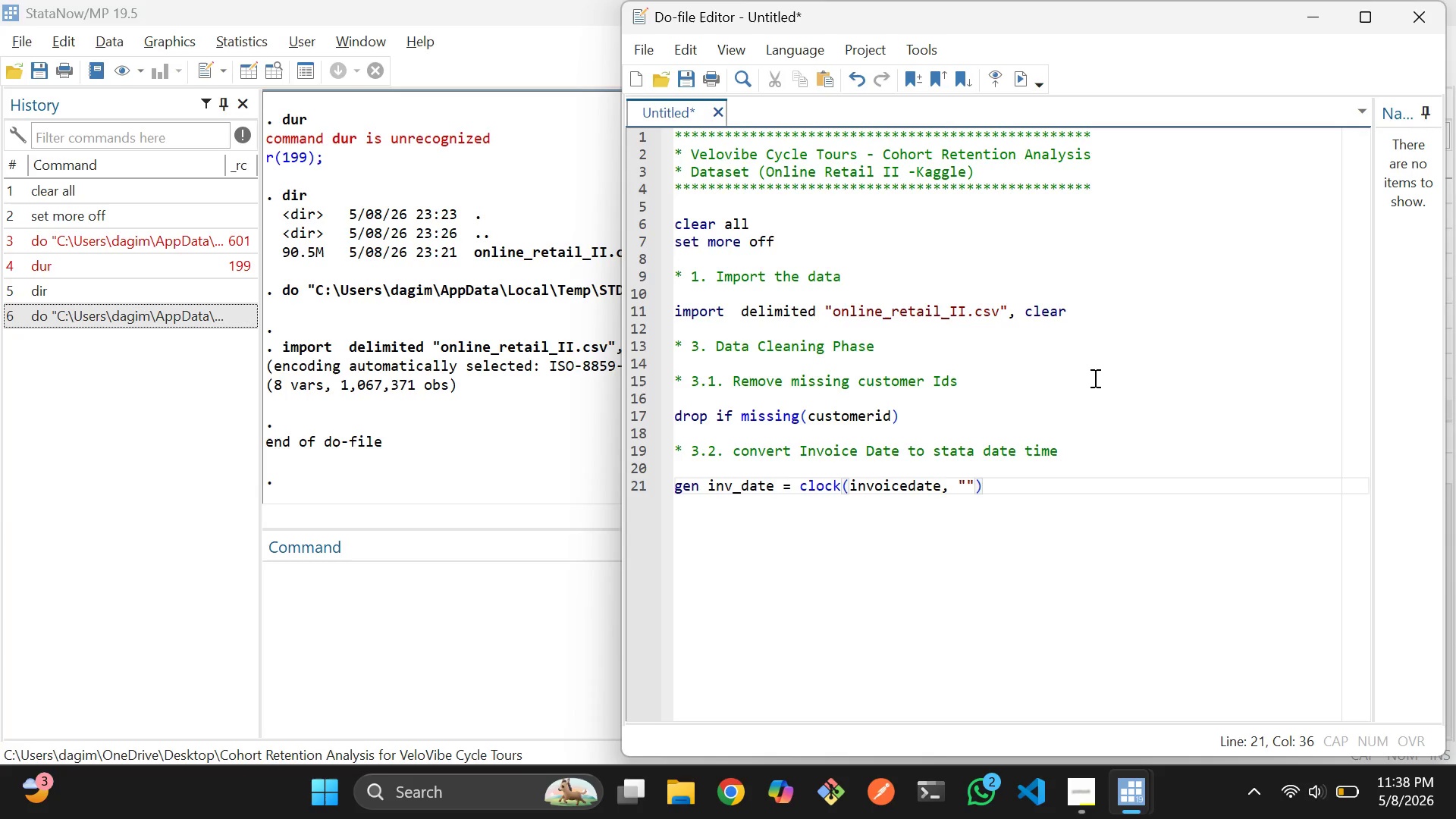 
type(YMDhms)
 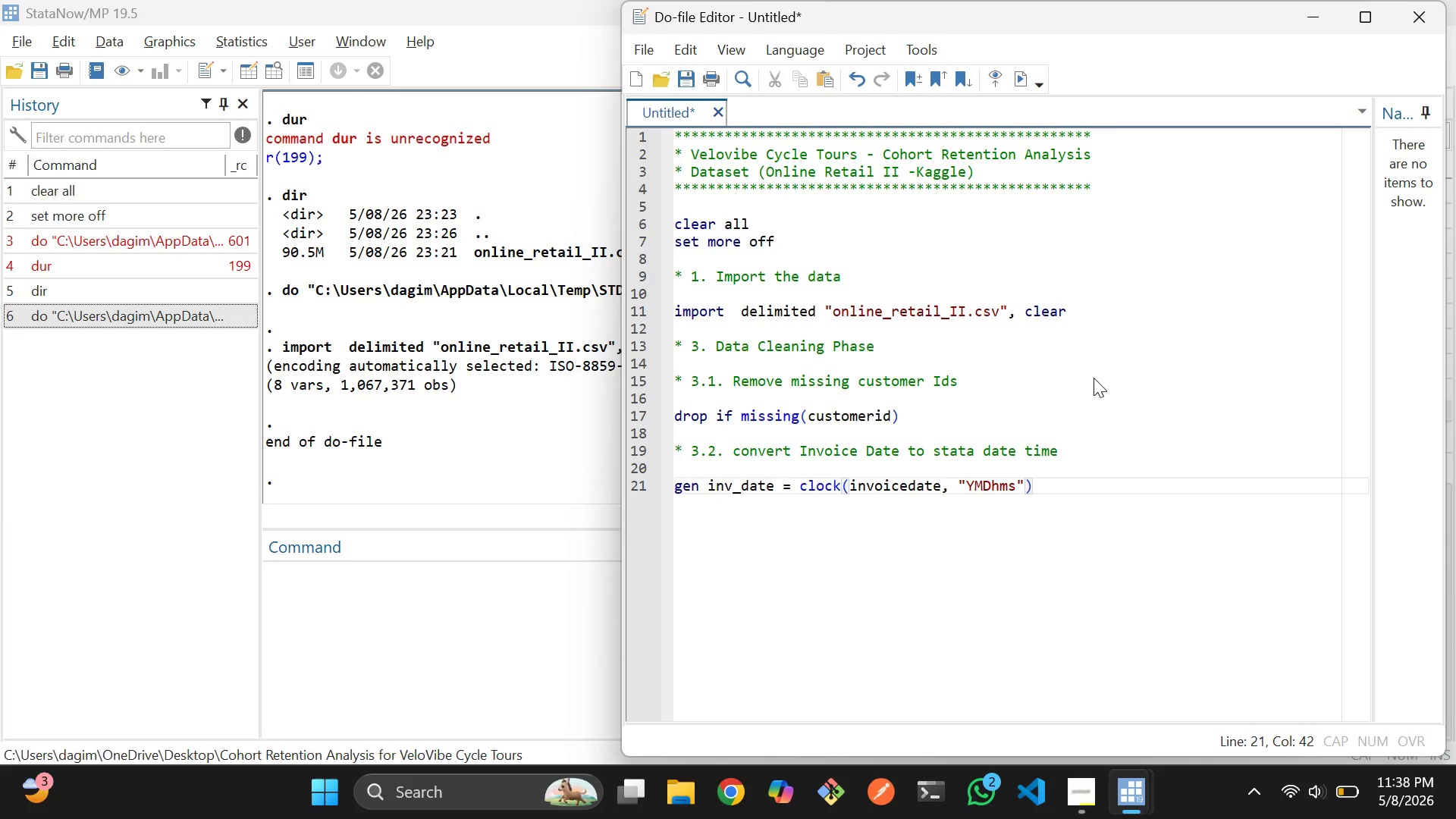 
key(ArrowRight)
 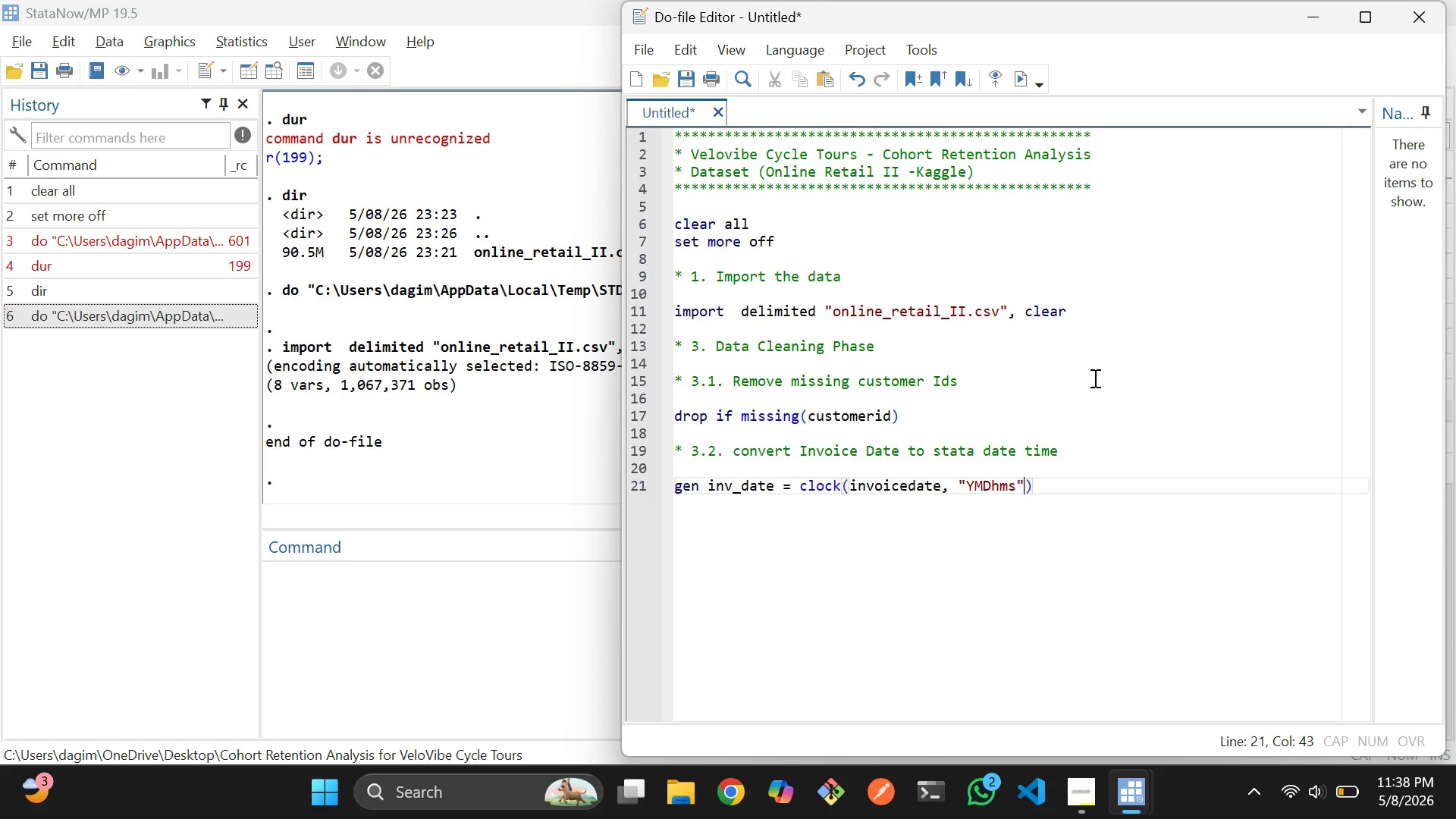 
key(ArrowRight)
 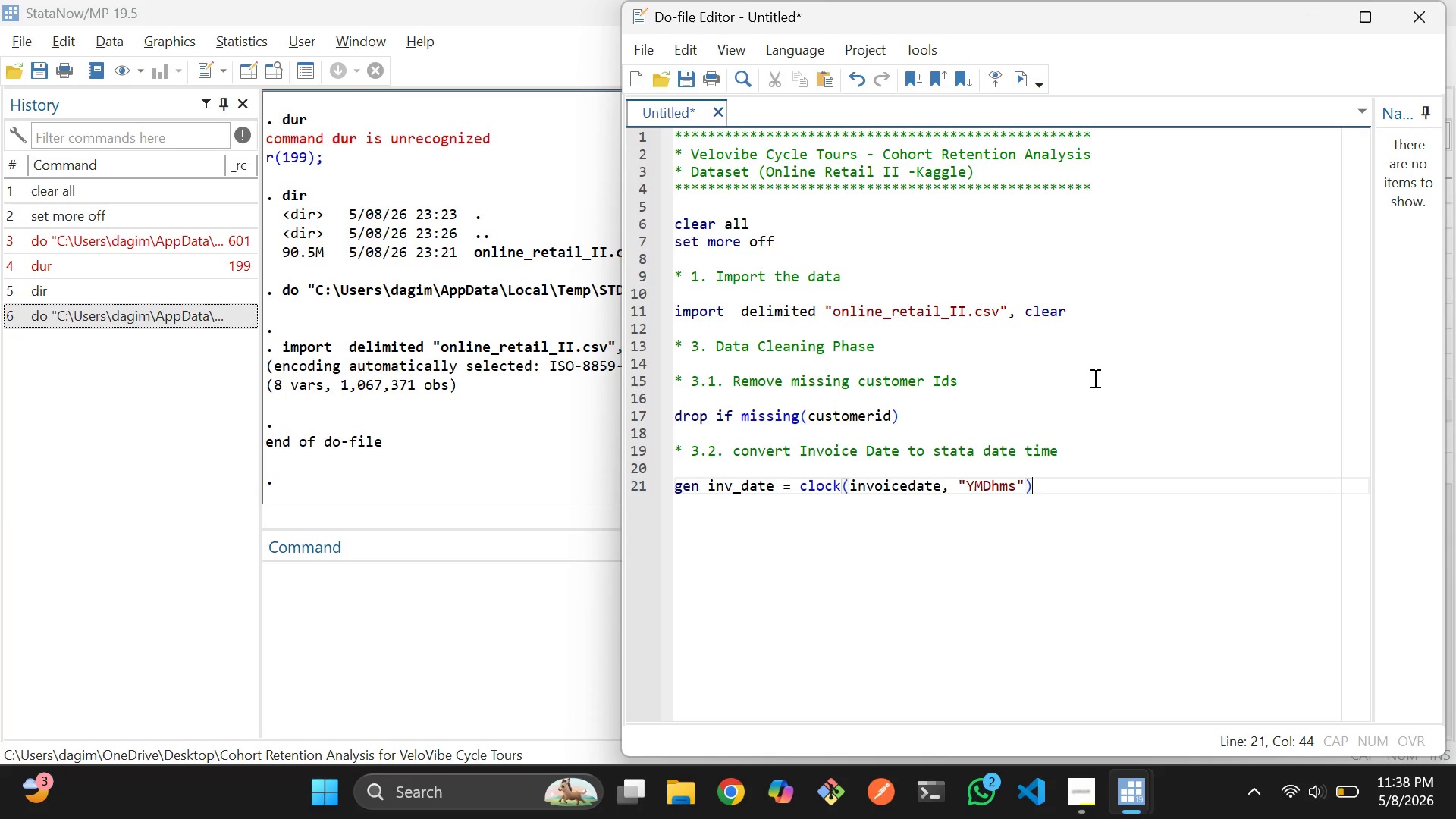 
key(Enter)
 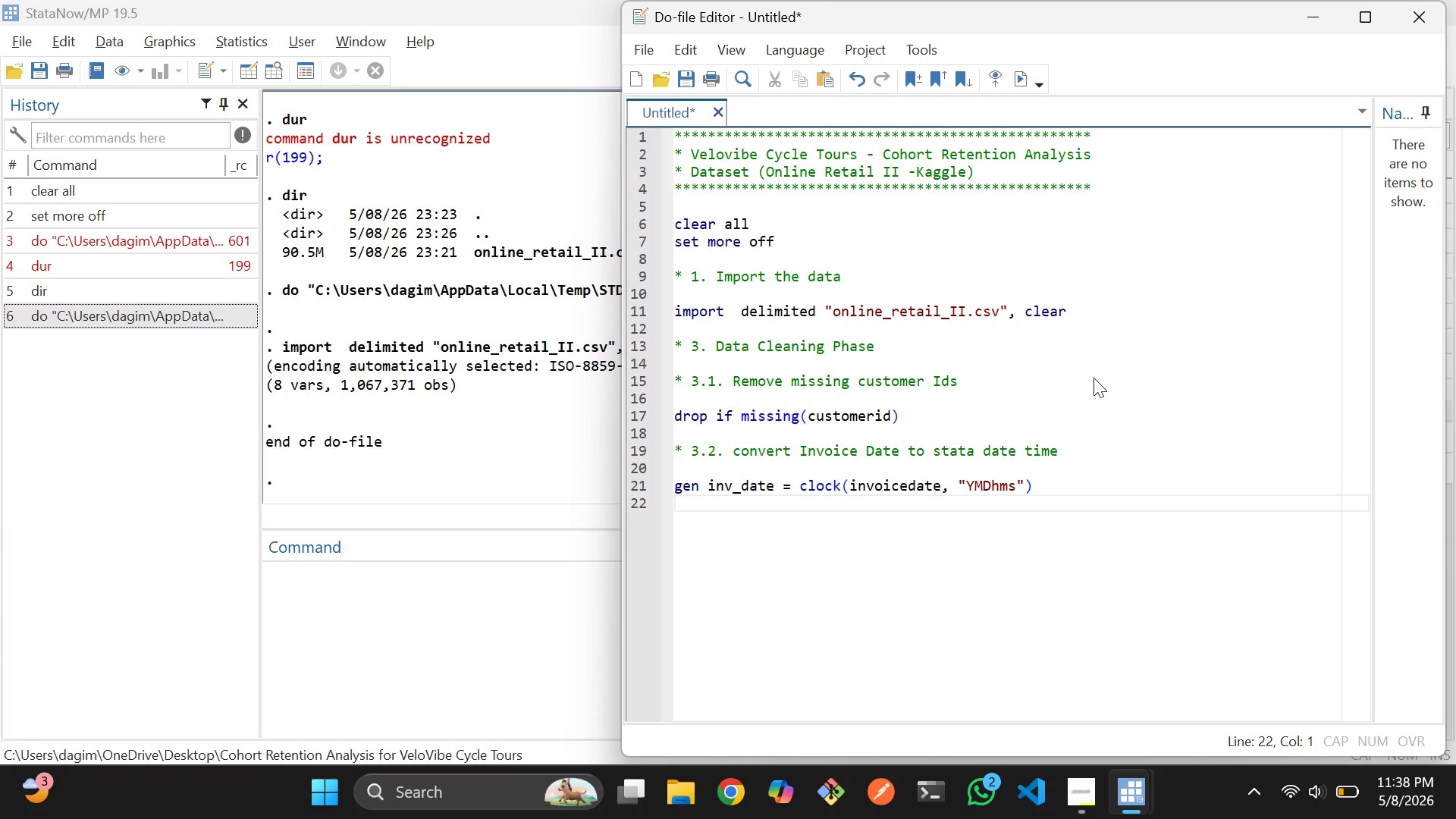 
type(form)
key(Tab)
type( inv)
 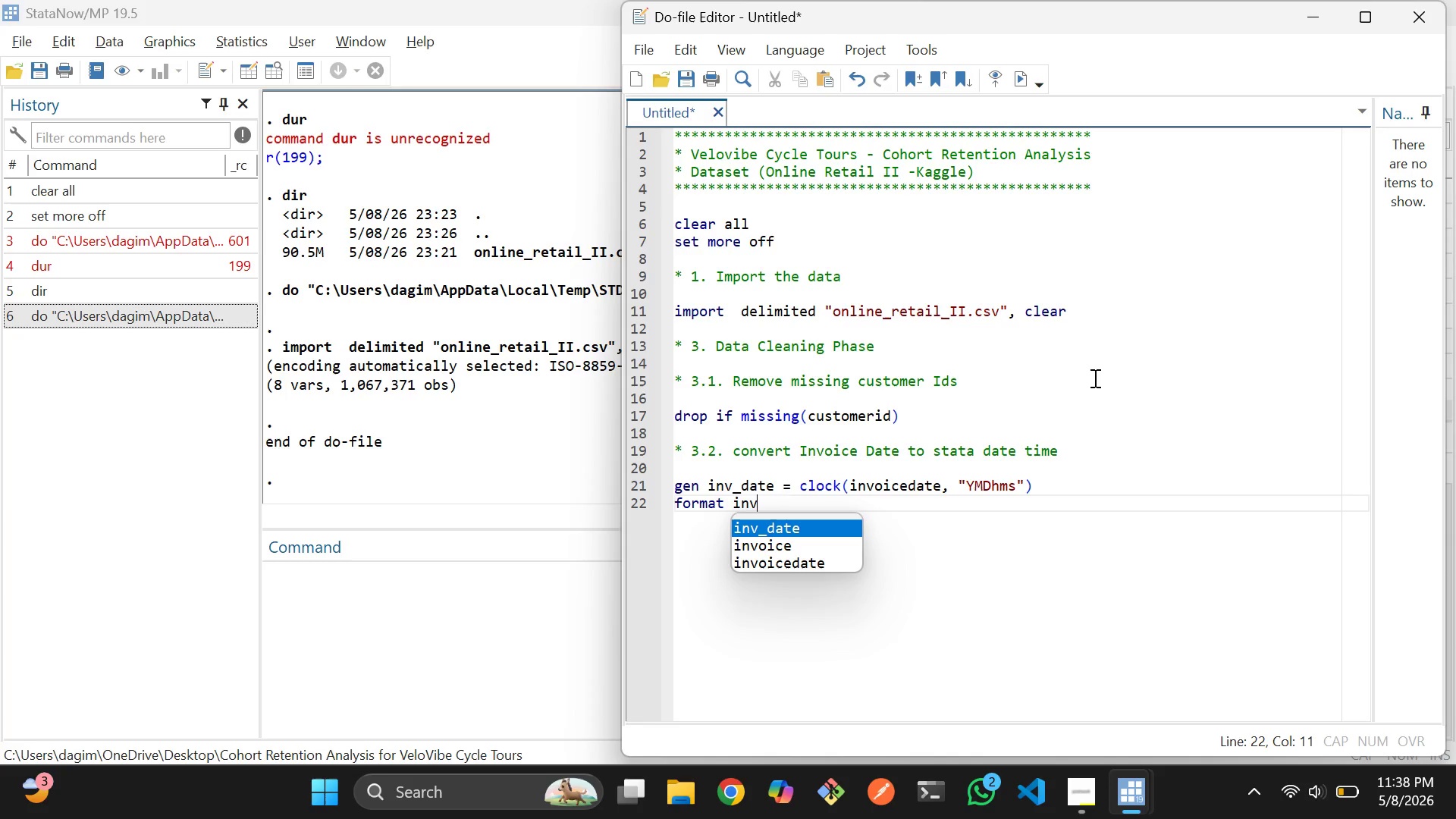 
key(Enter)
 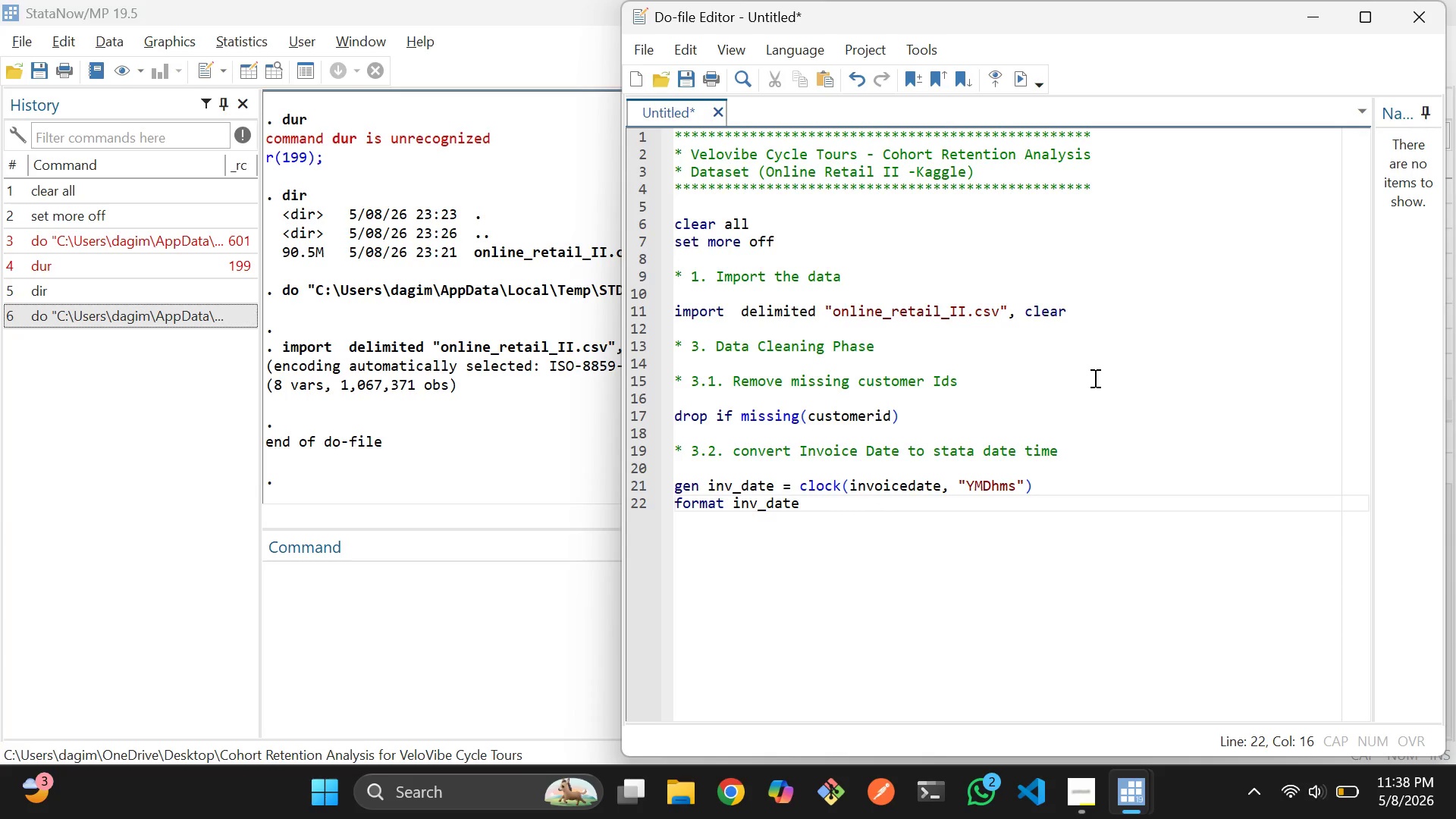 
type( %tc)
 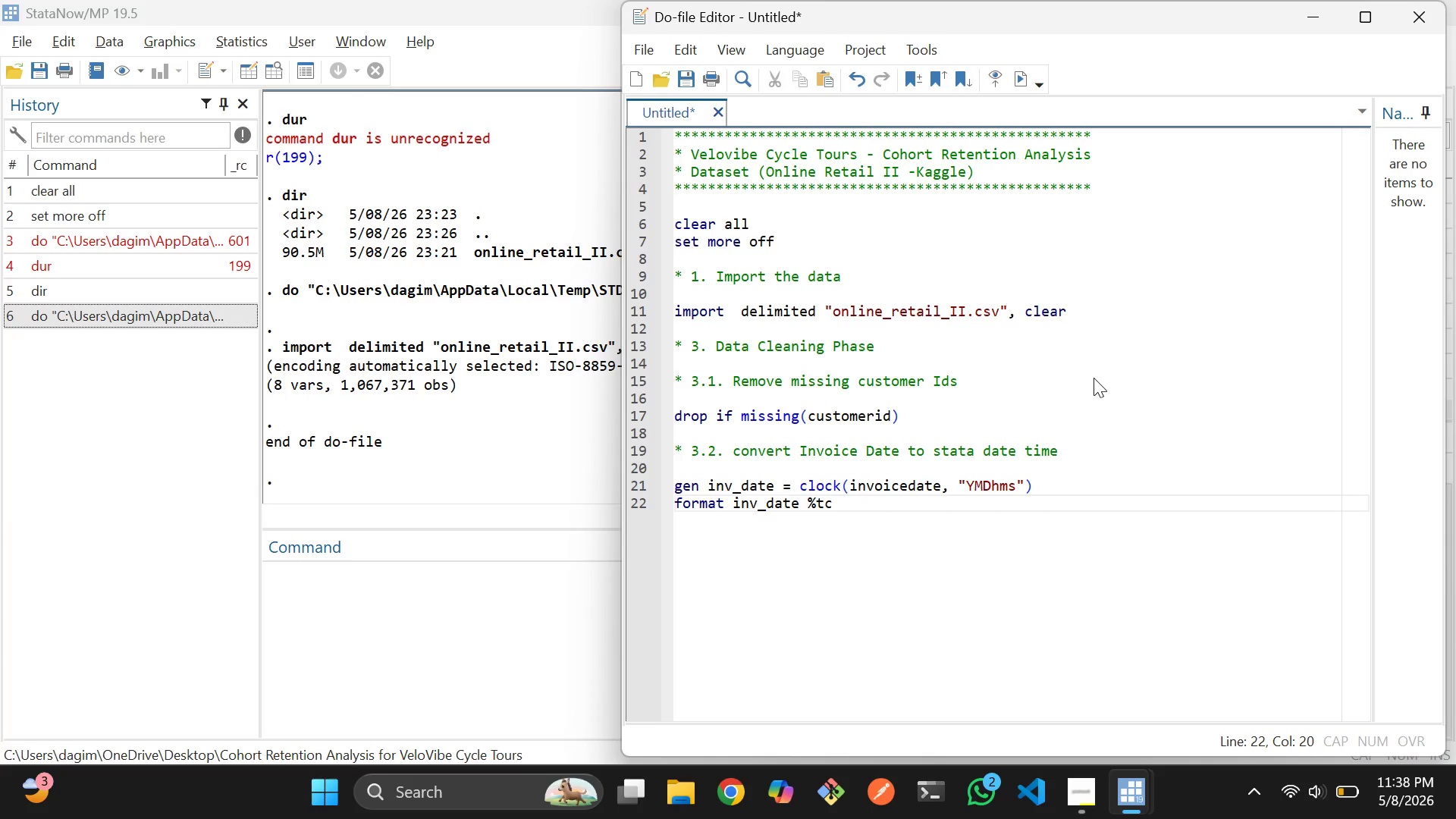 
key(ArrowRight)
 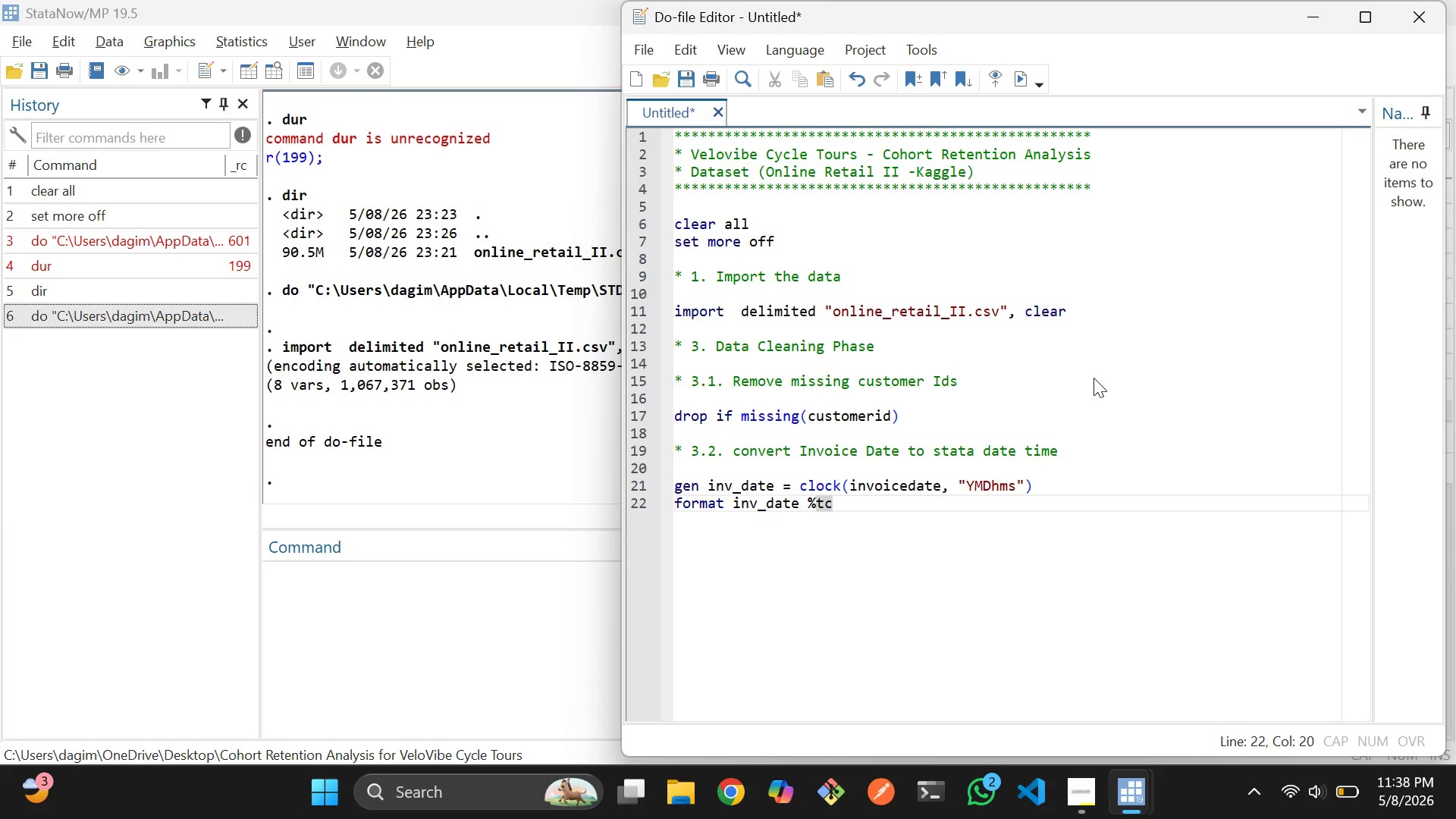 
key(ArrowLeft)
 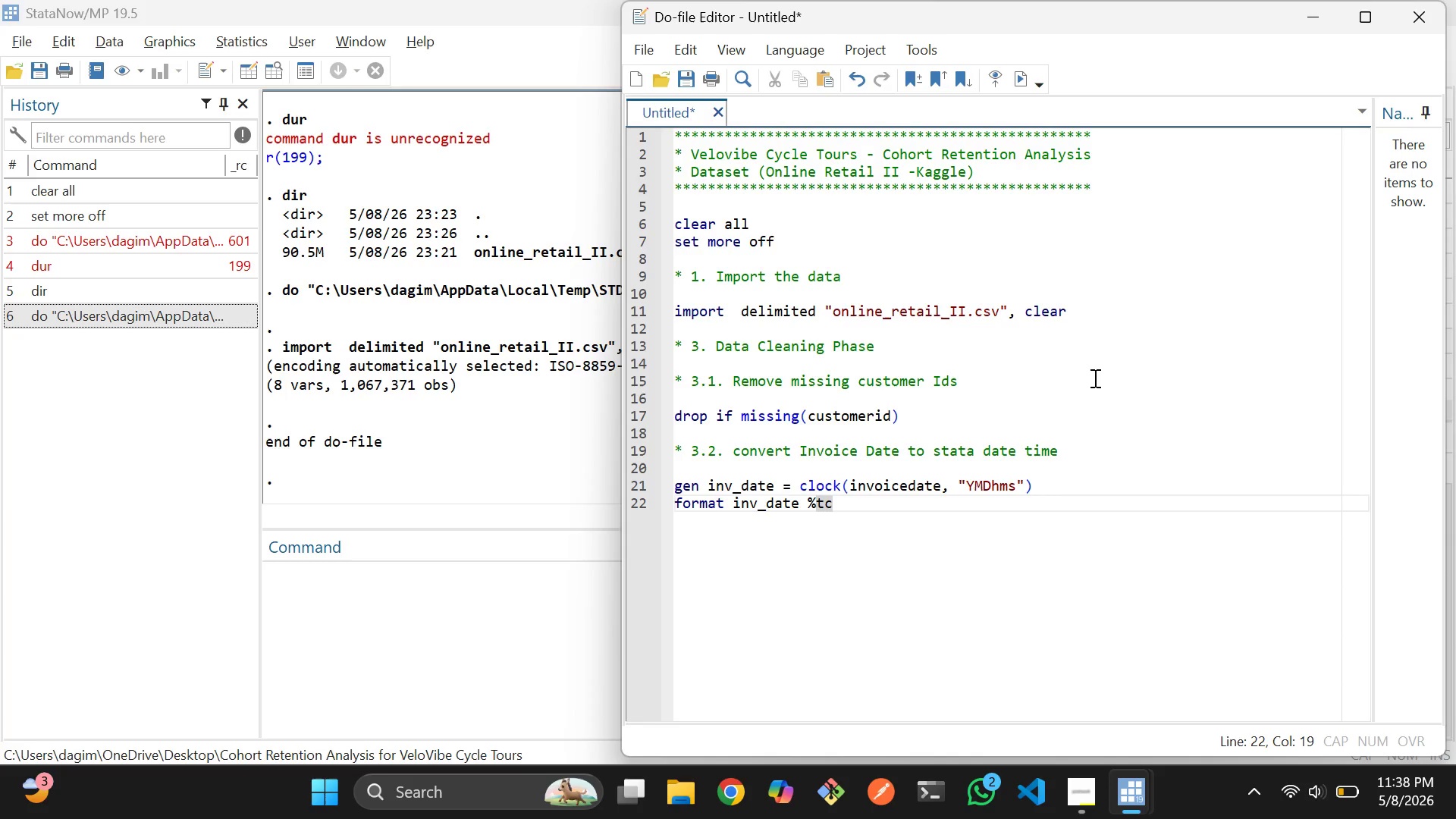 
key(ArrowRight)
 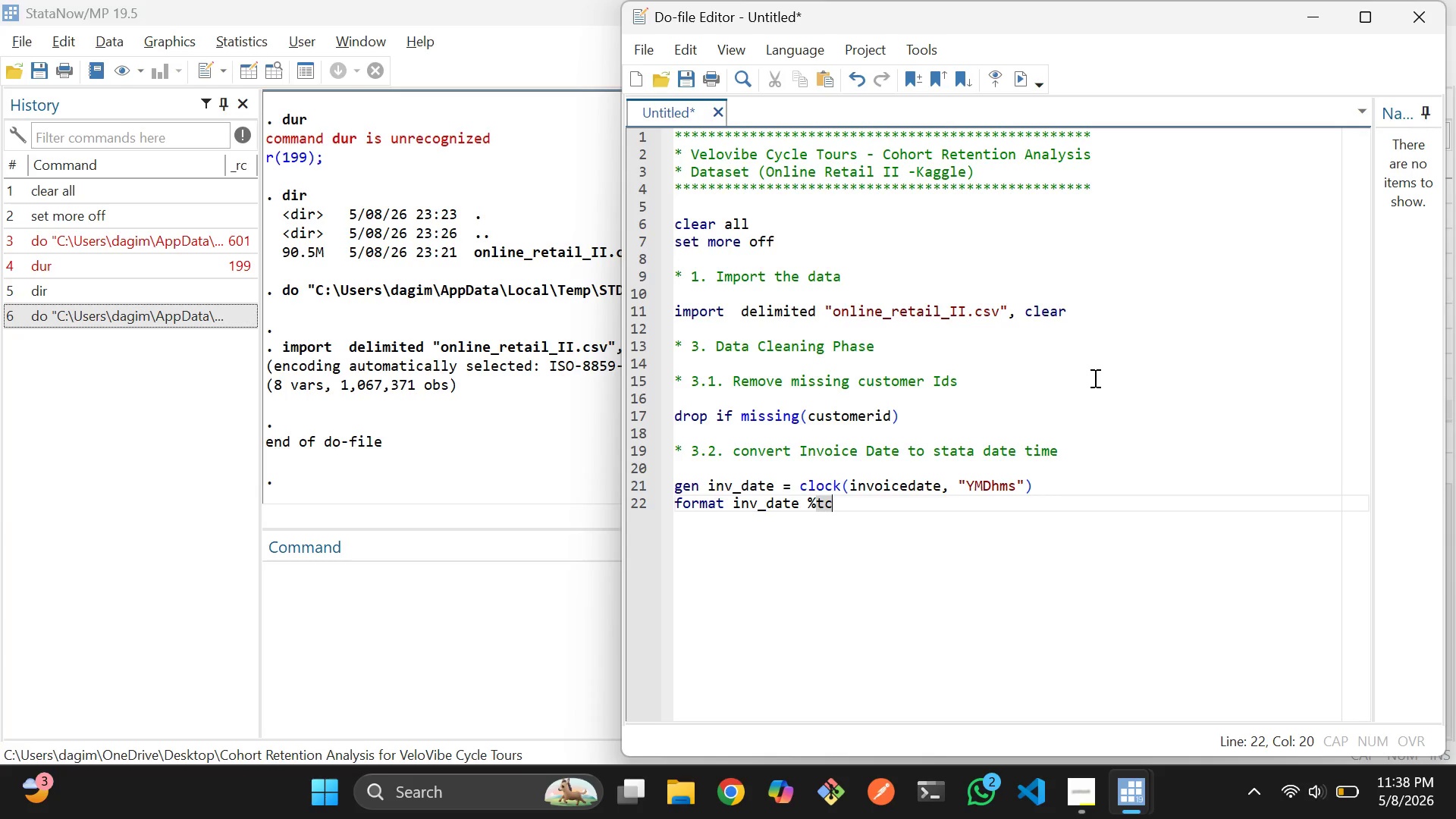 
key(ArrowRight)
 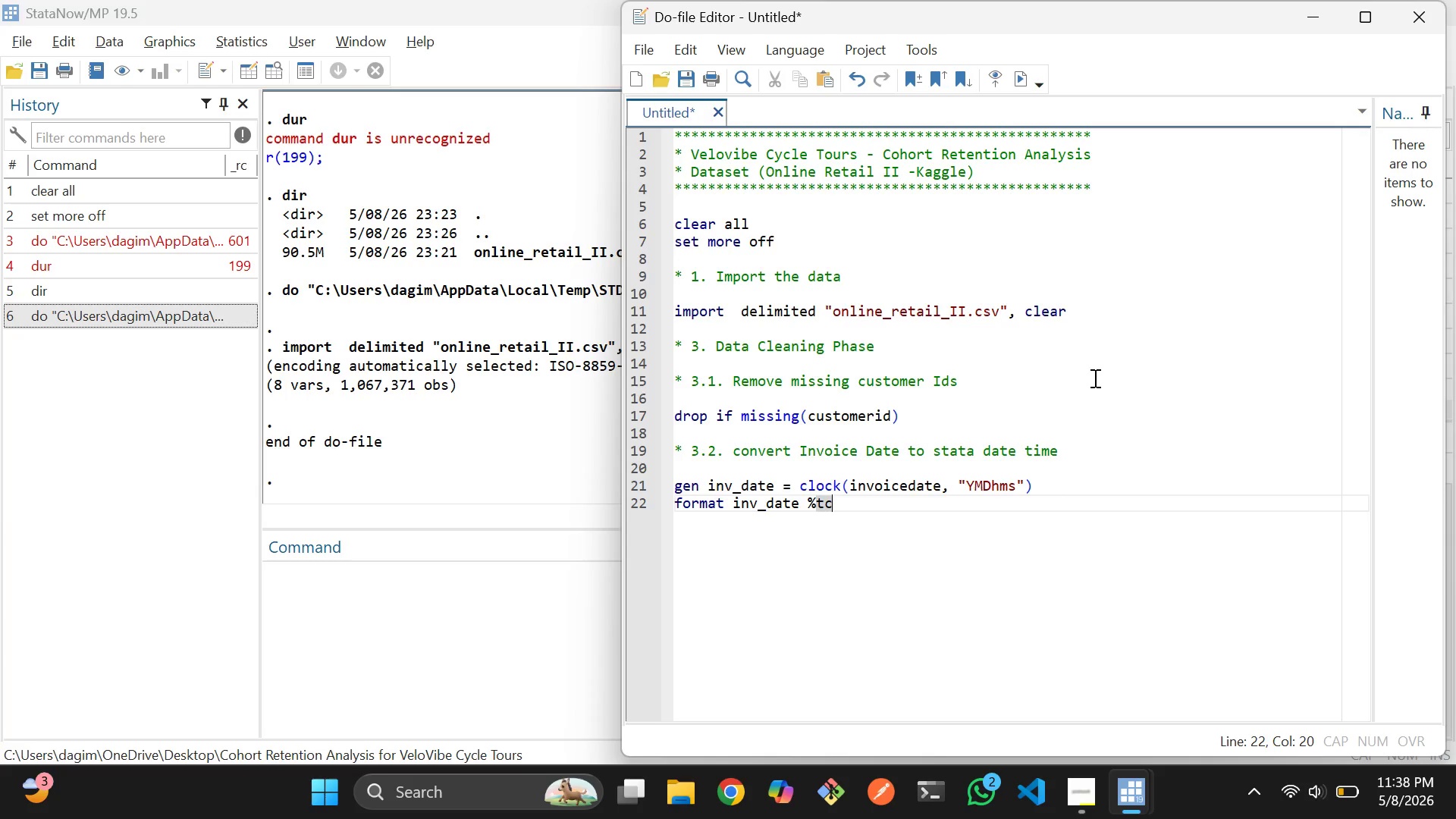 
key(Enter)
 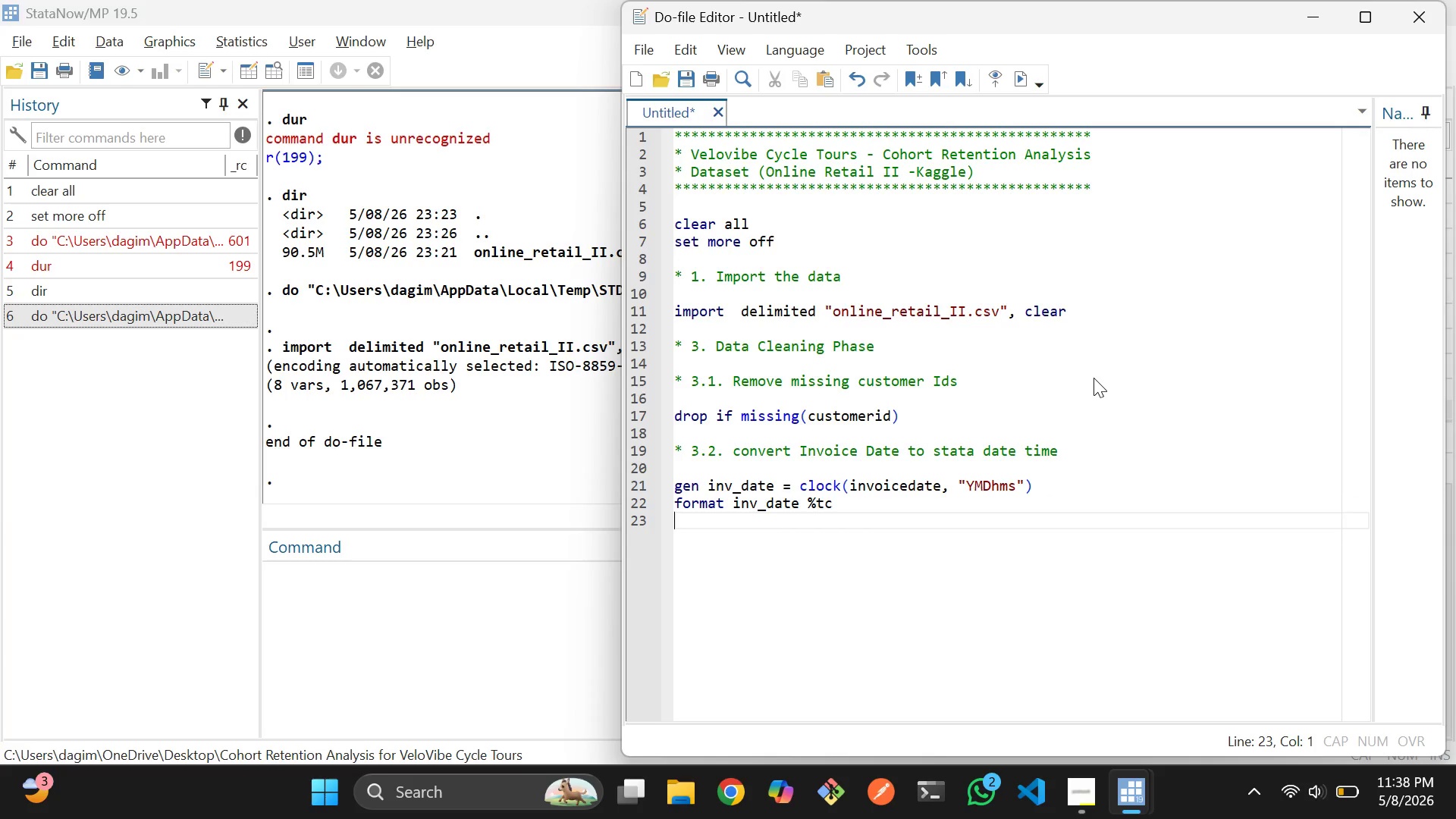 
key(Enter)
 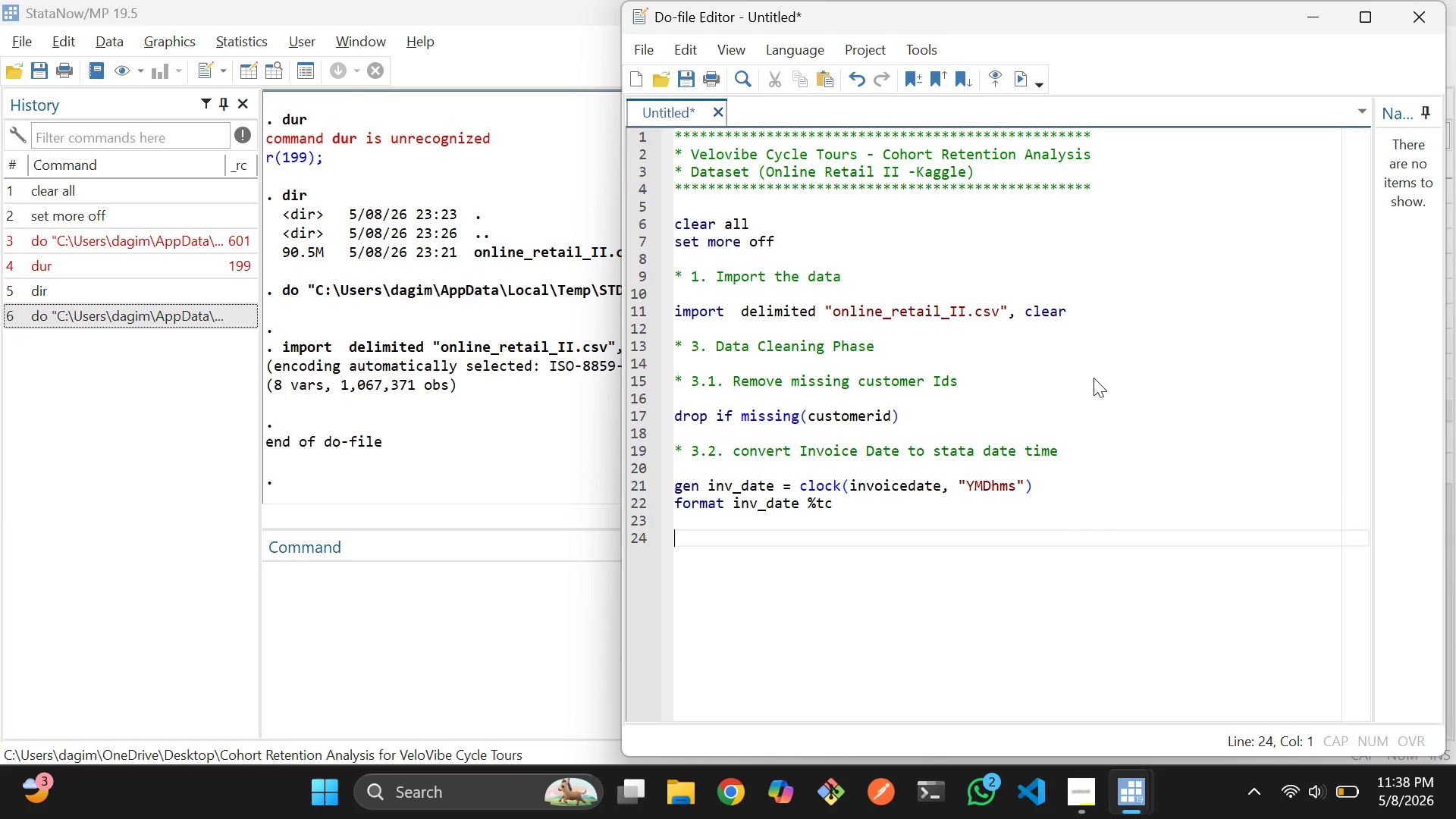 
hold_key(key=ShiftLeft, duration=1.34)
 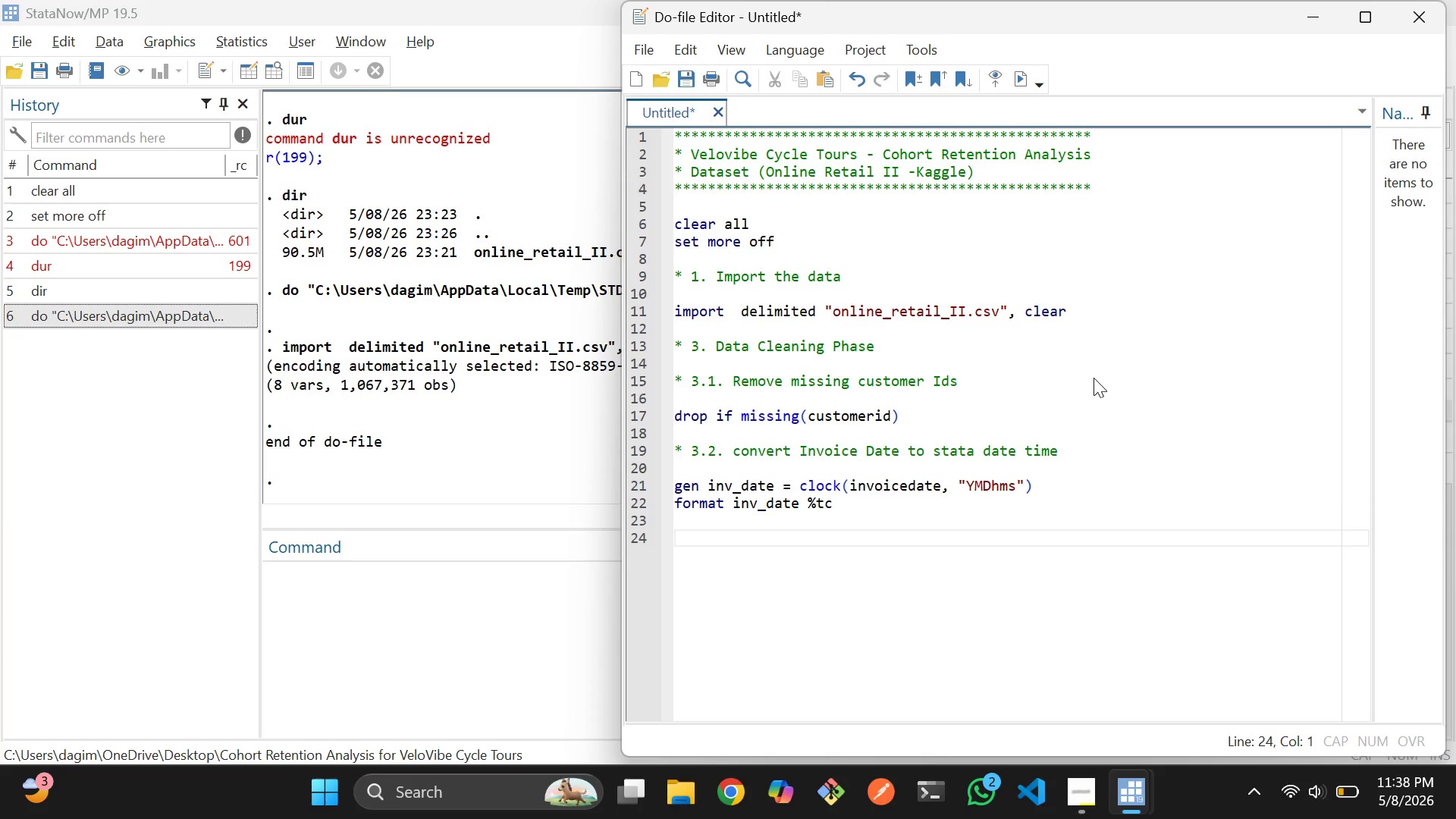 
type(* 3.3. Extract month and year)
 